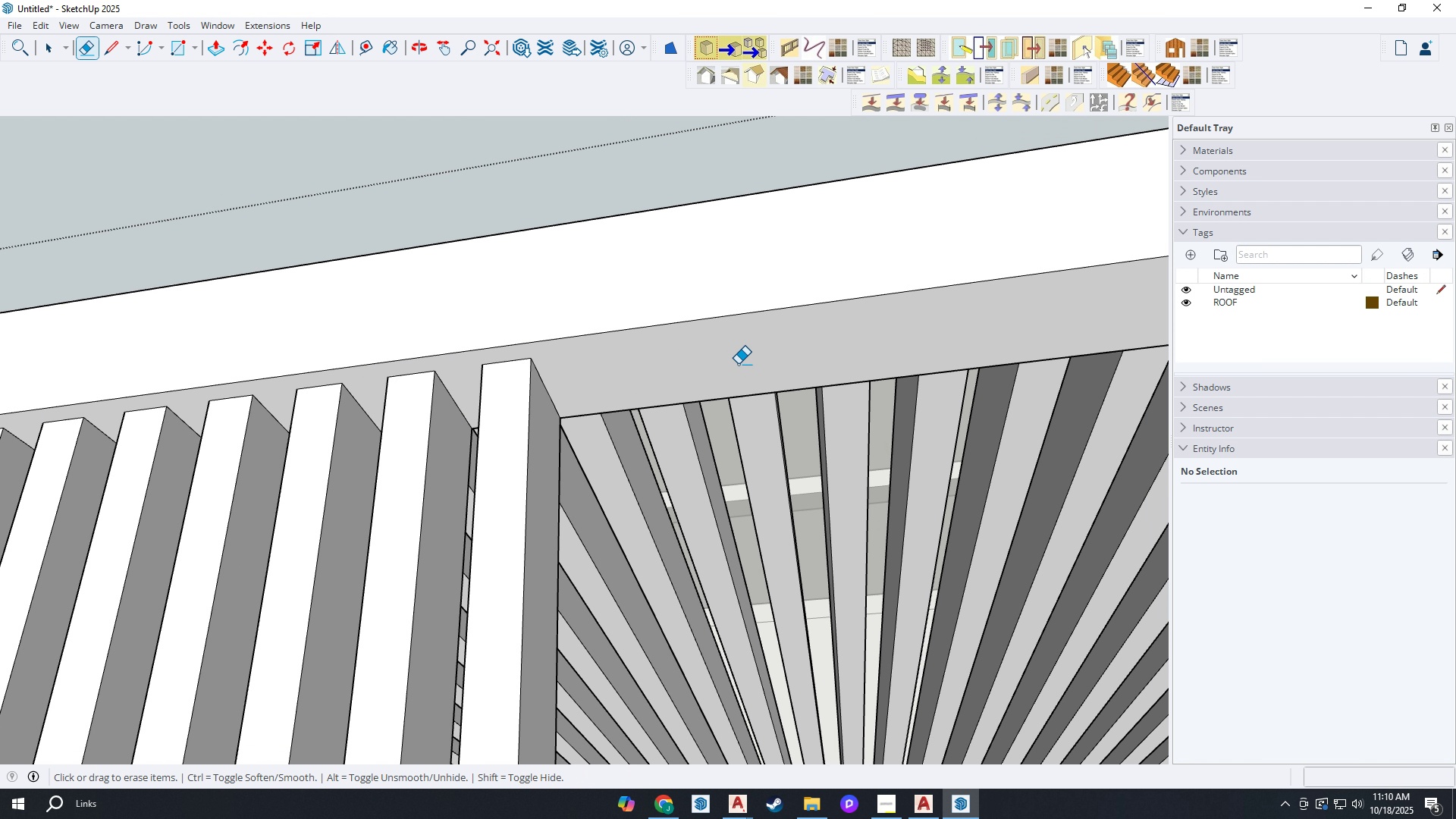 
scroll: coordinate [660, 536], scroll_direction: down, amount: 23.0
 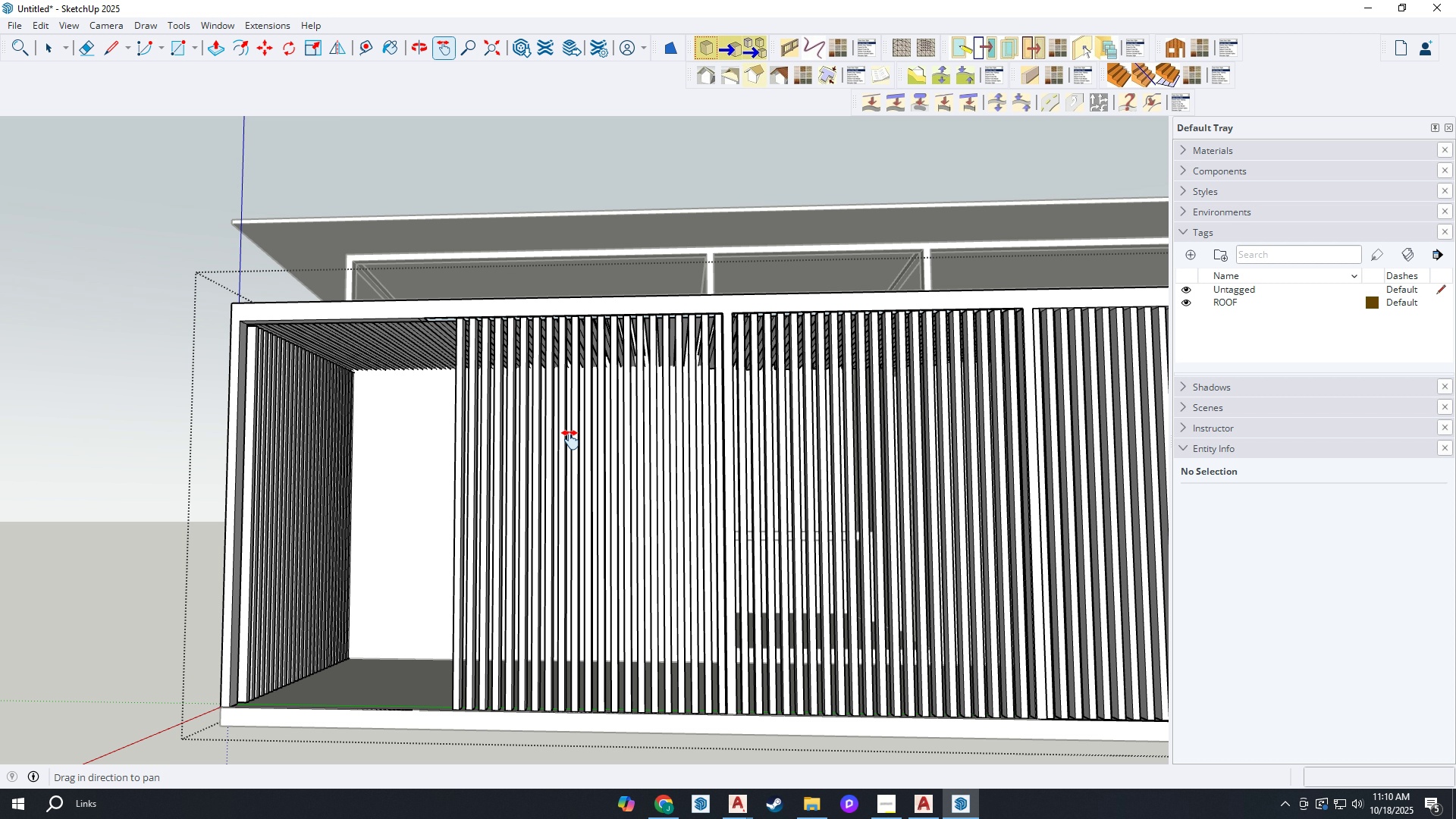 
key(H)
 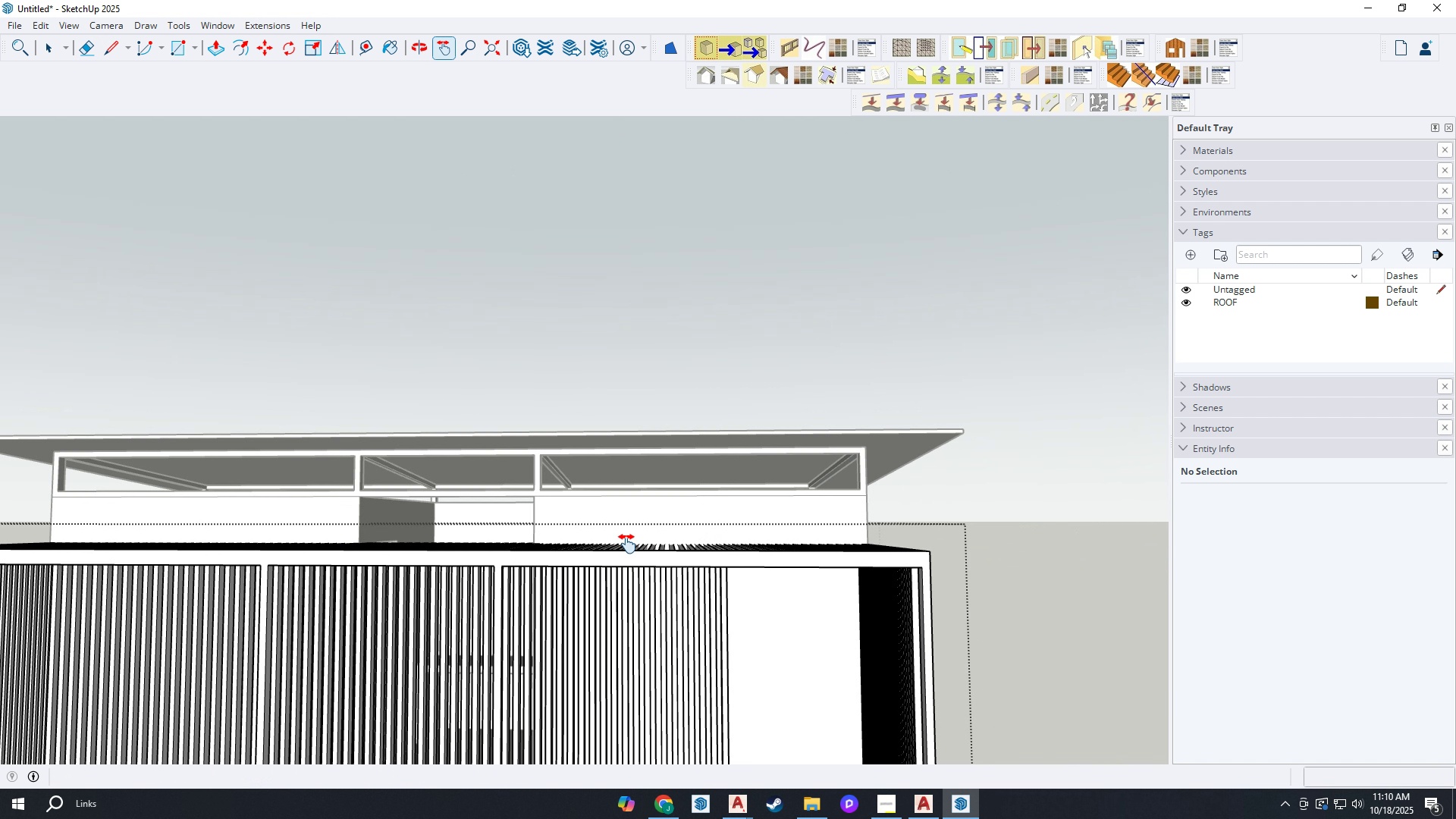 
left_click_drag(start_coordinate=[564, 562], to_coordinate=[1008, 328])
 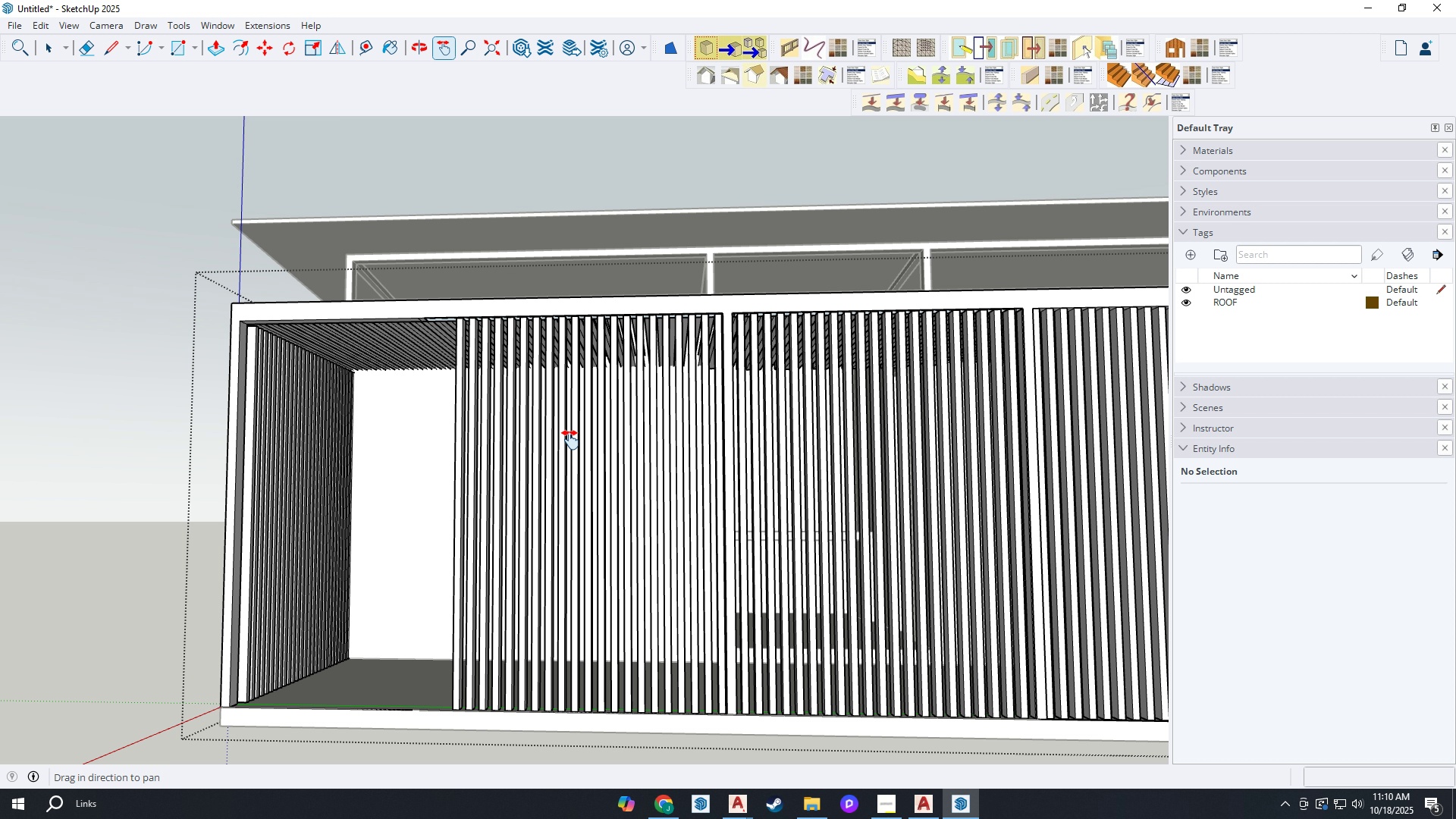 
scroll: coordinate [658, 265], scroll_direction: up, amount: 18.0
 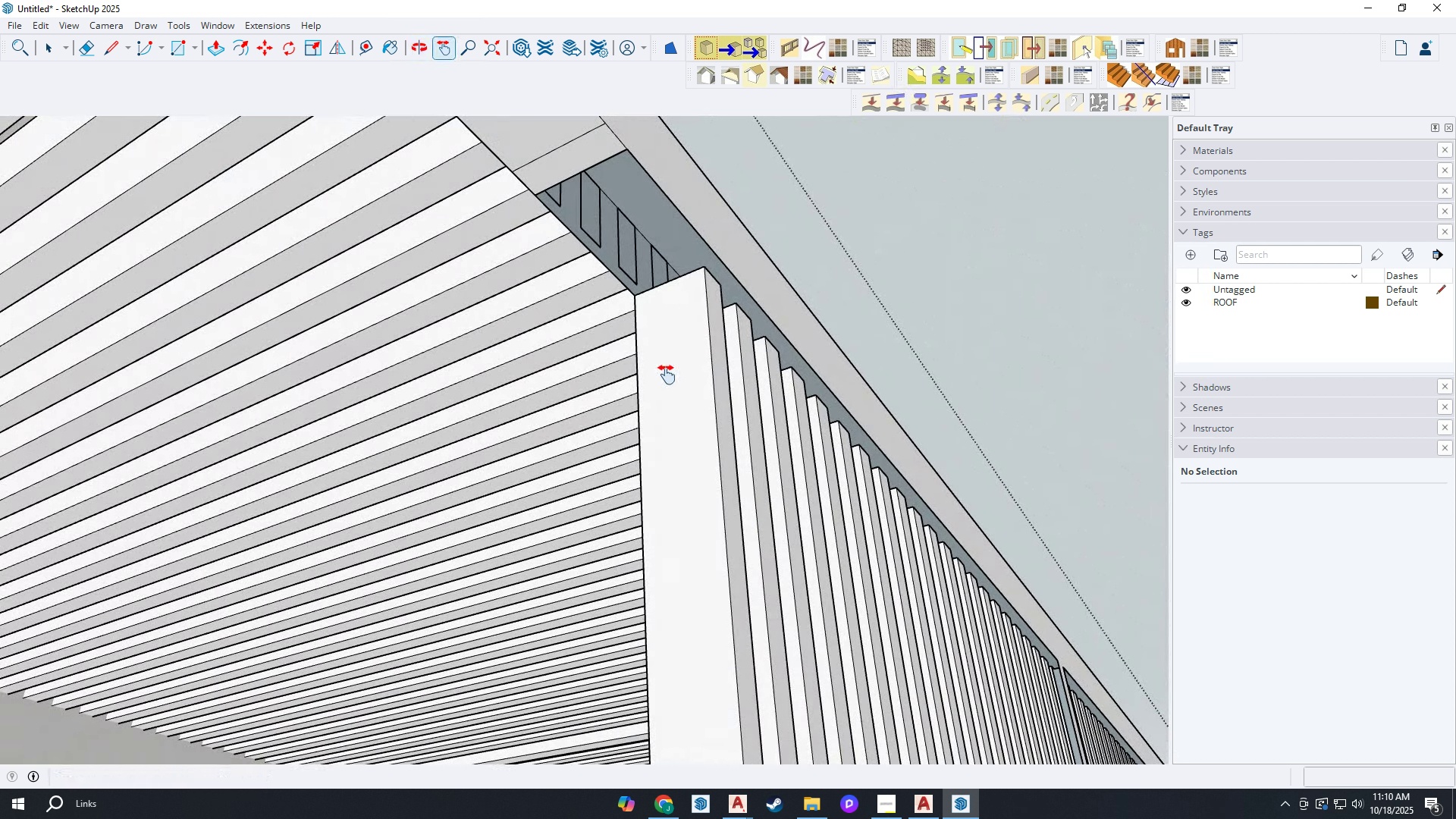 
scroll: coordinate [558, 249], scroll_direction: down, amount: 5.0
 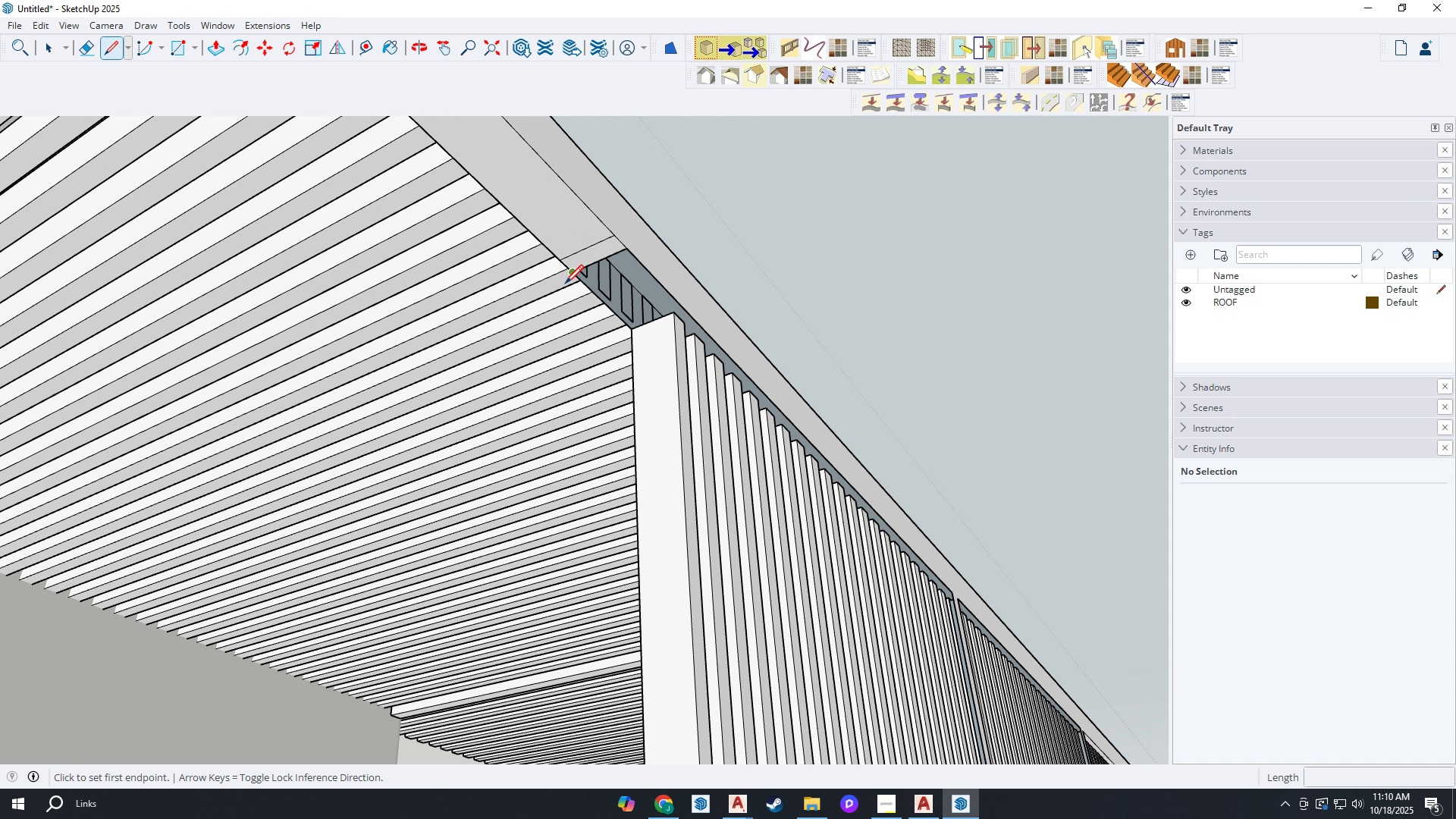 
key(L)
 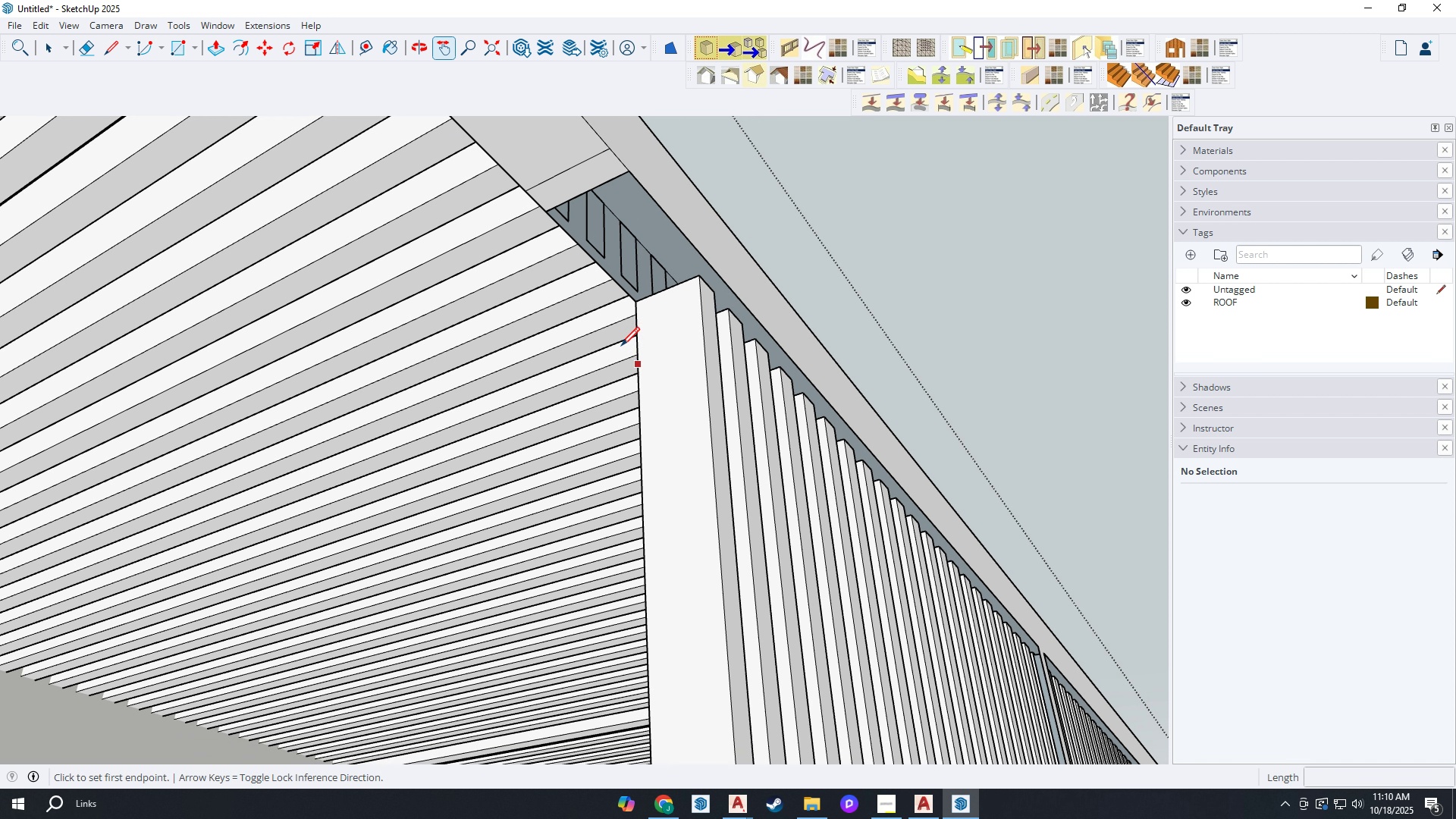 
scroll: coordinate [512, 351], scroll_direction: down, amount: 12.0
 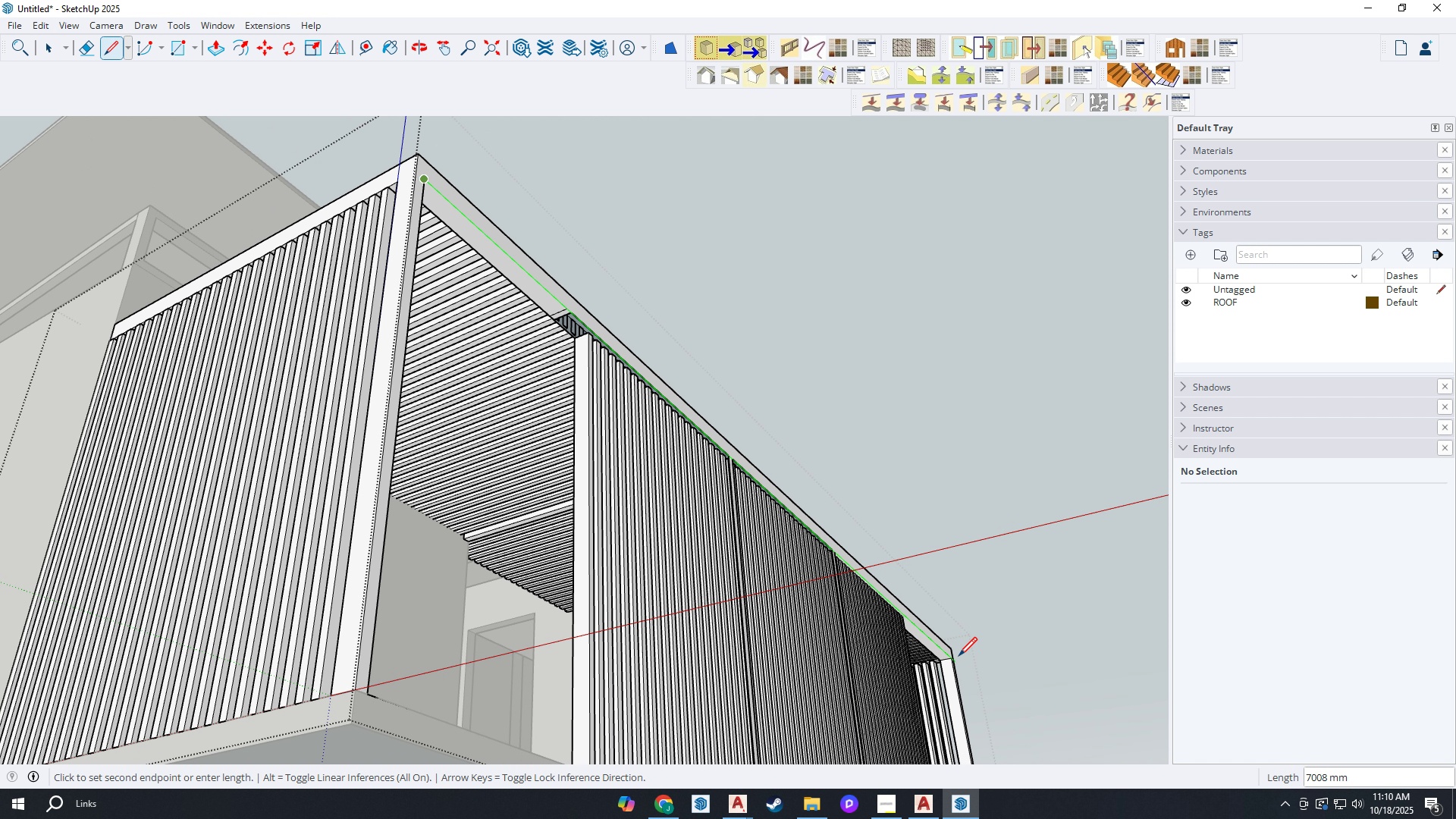 
left_click([952, 658])
 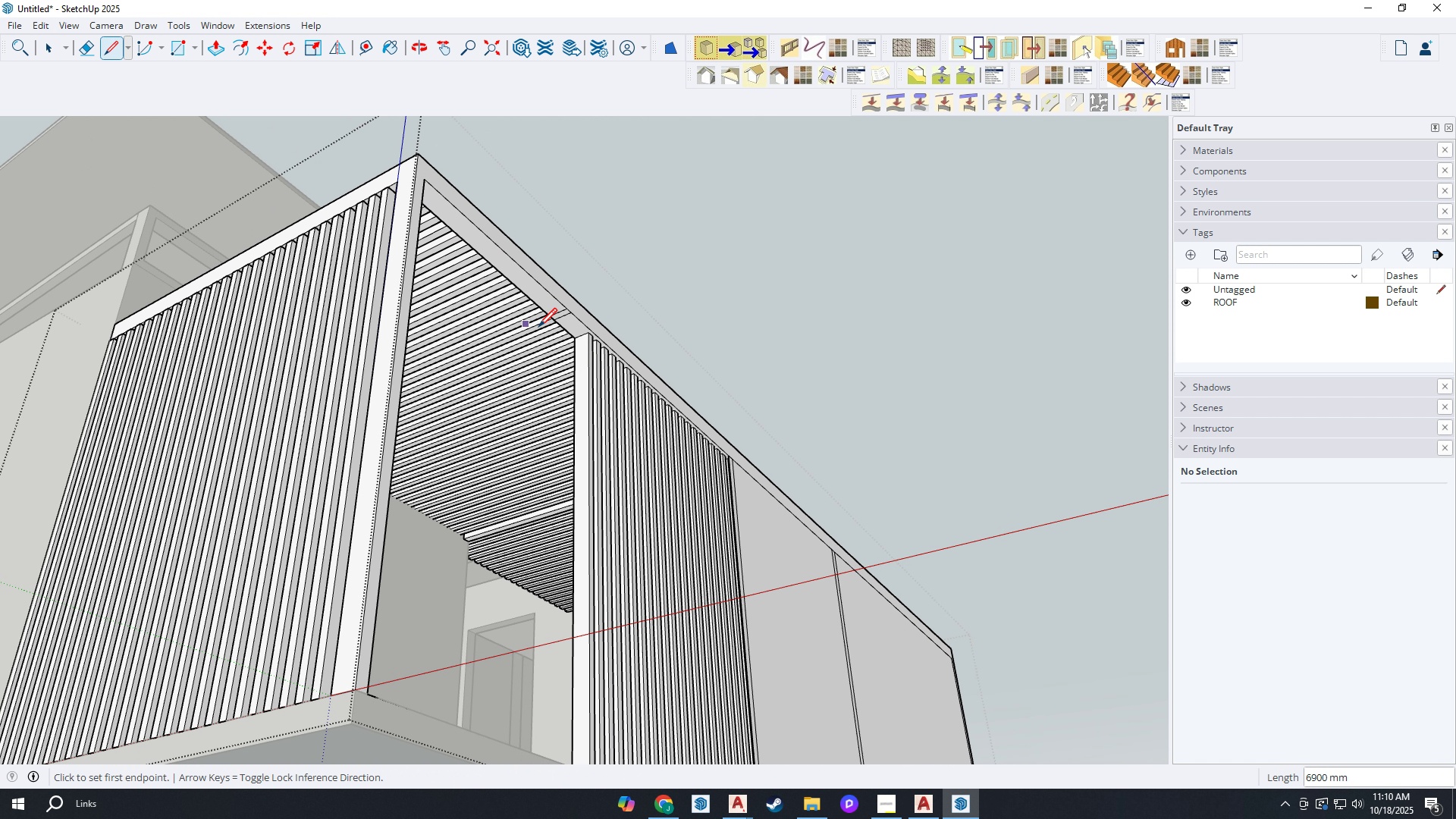 
scroll: coordinate [666, 416], scroll_direction: up, amount: 1.0
 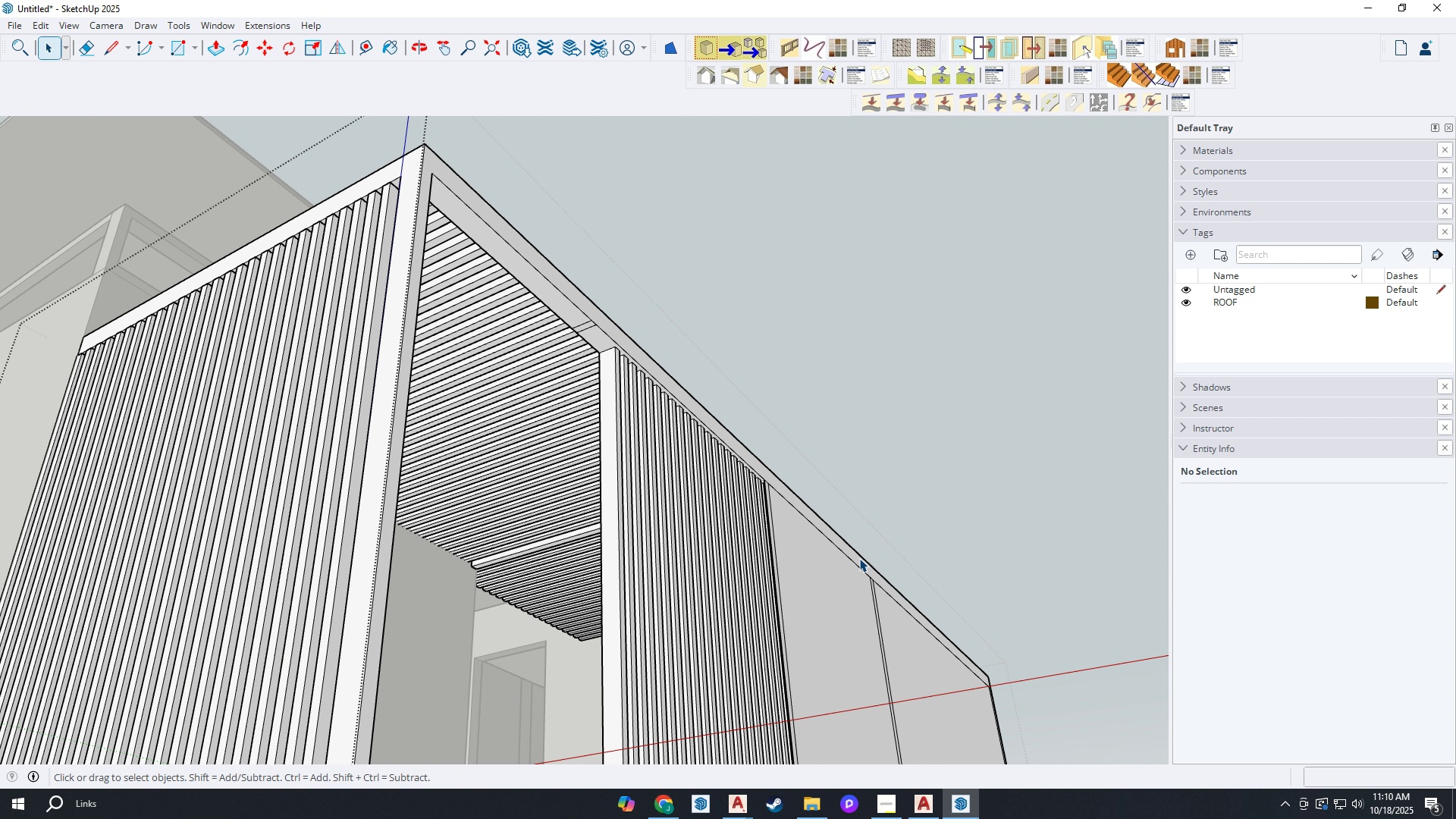 
key(Space)
 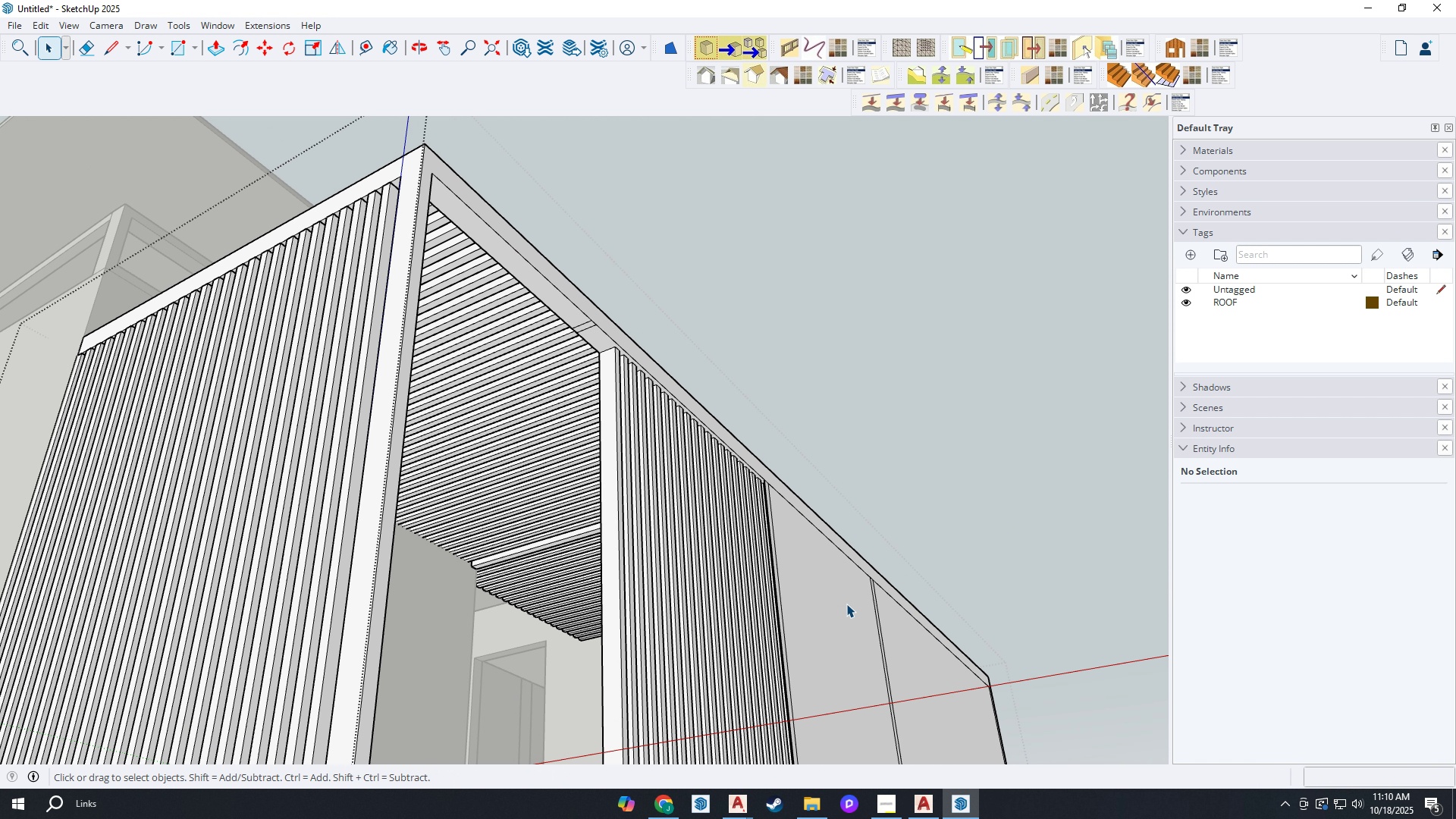 
left_click([846, 604])
 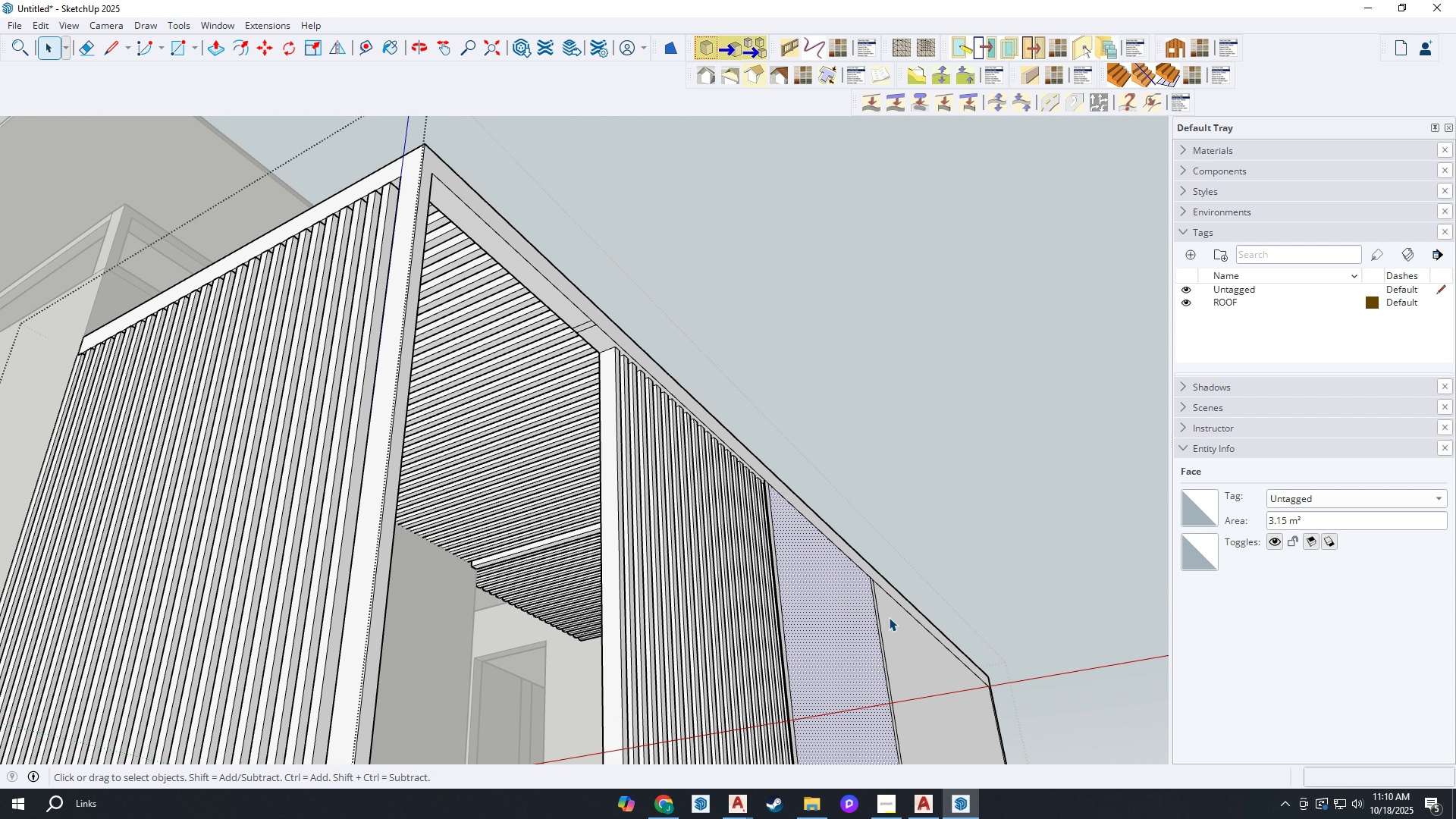 
key(Delete)
 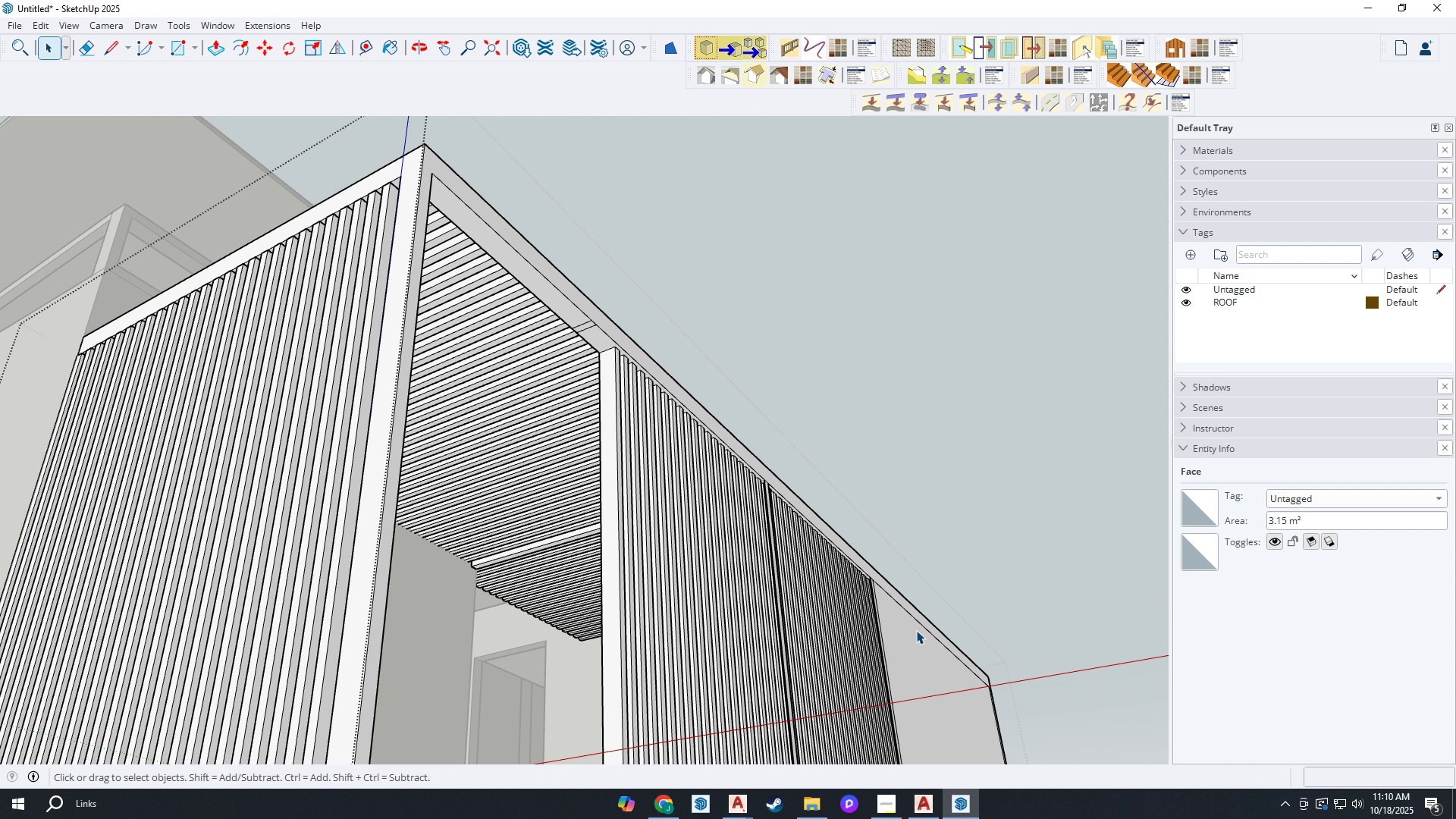 
left_click([916, 630])
 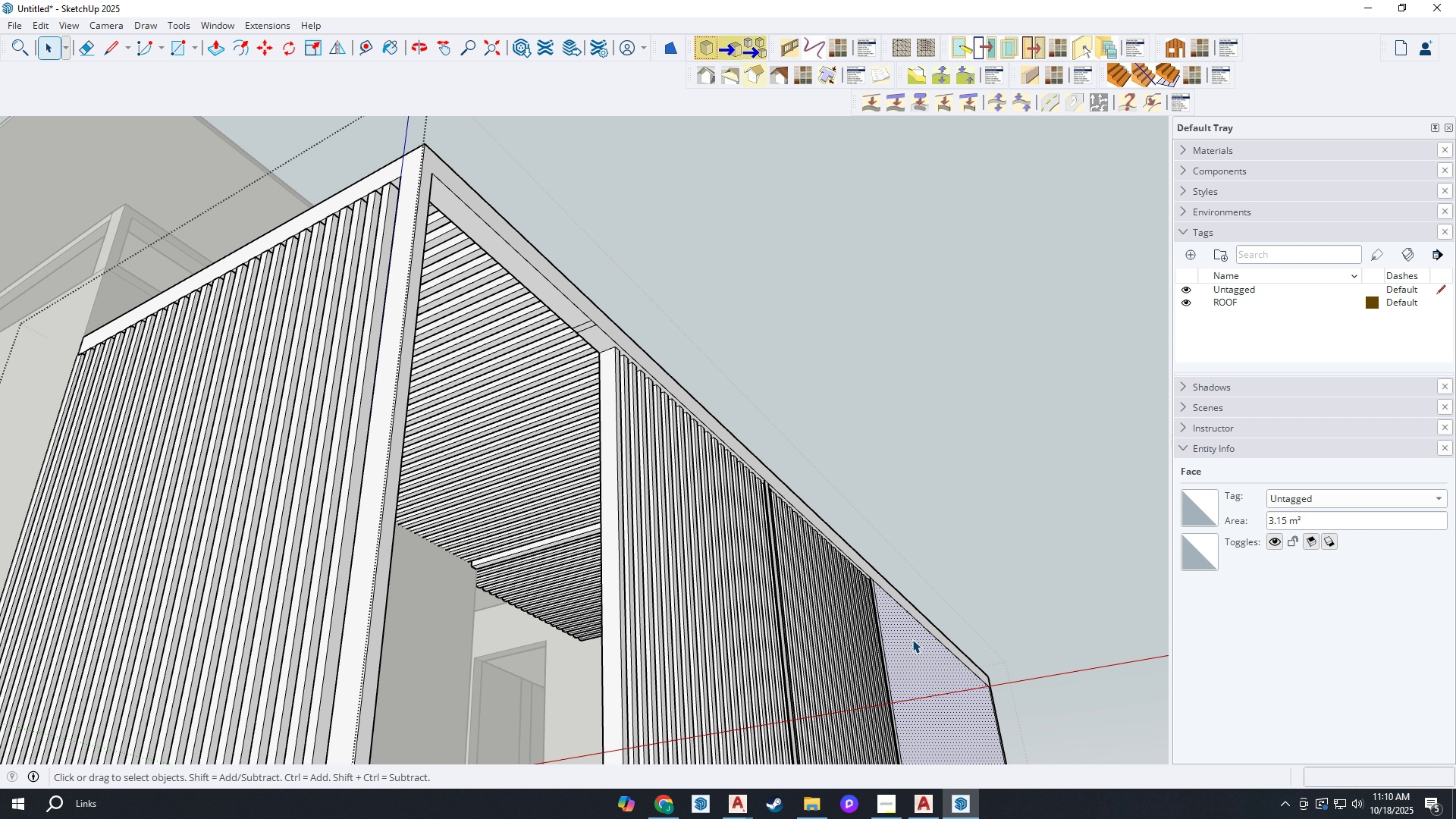 
type([Delete]EH)
 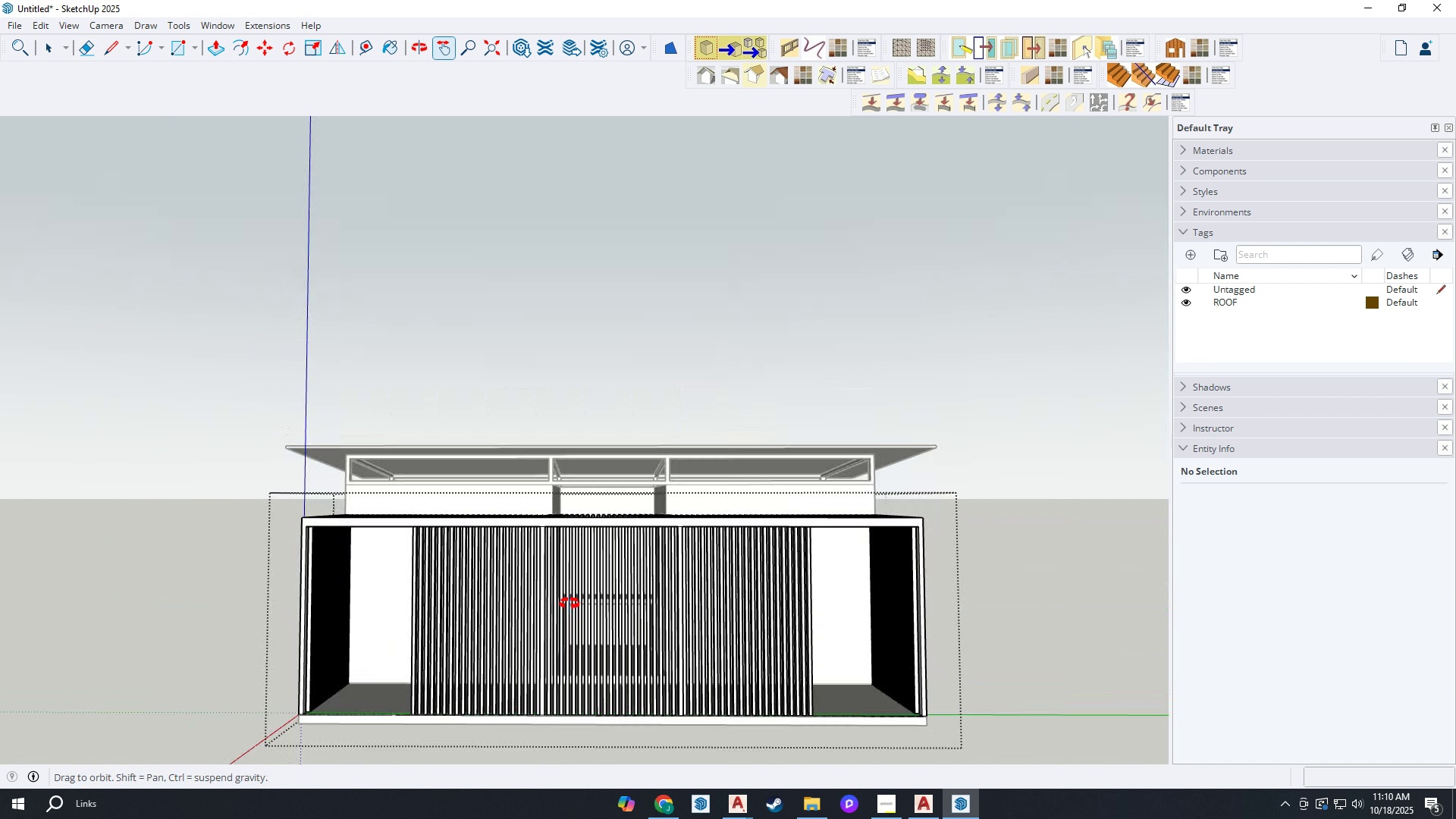 
scroll: coordinate [645, 310], scroll_direction: up, amount: 8.0
 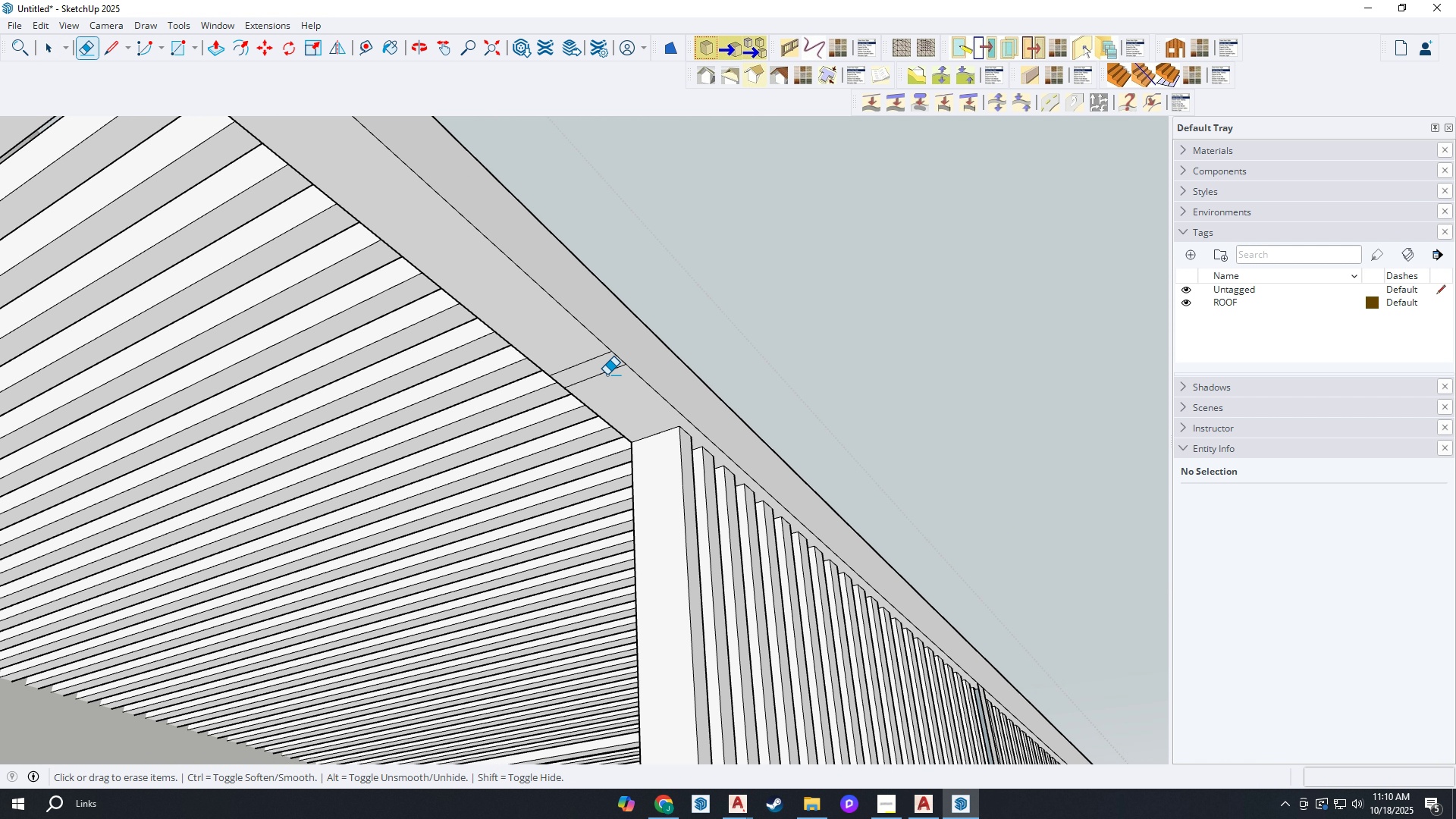 
left_click_drag(start_coordinate=[607, 375], to_coordinate=[593, 353])
 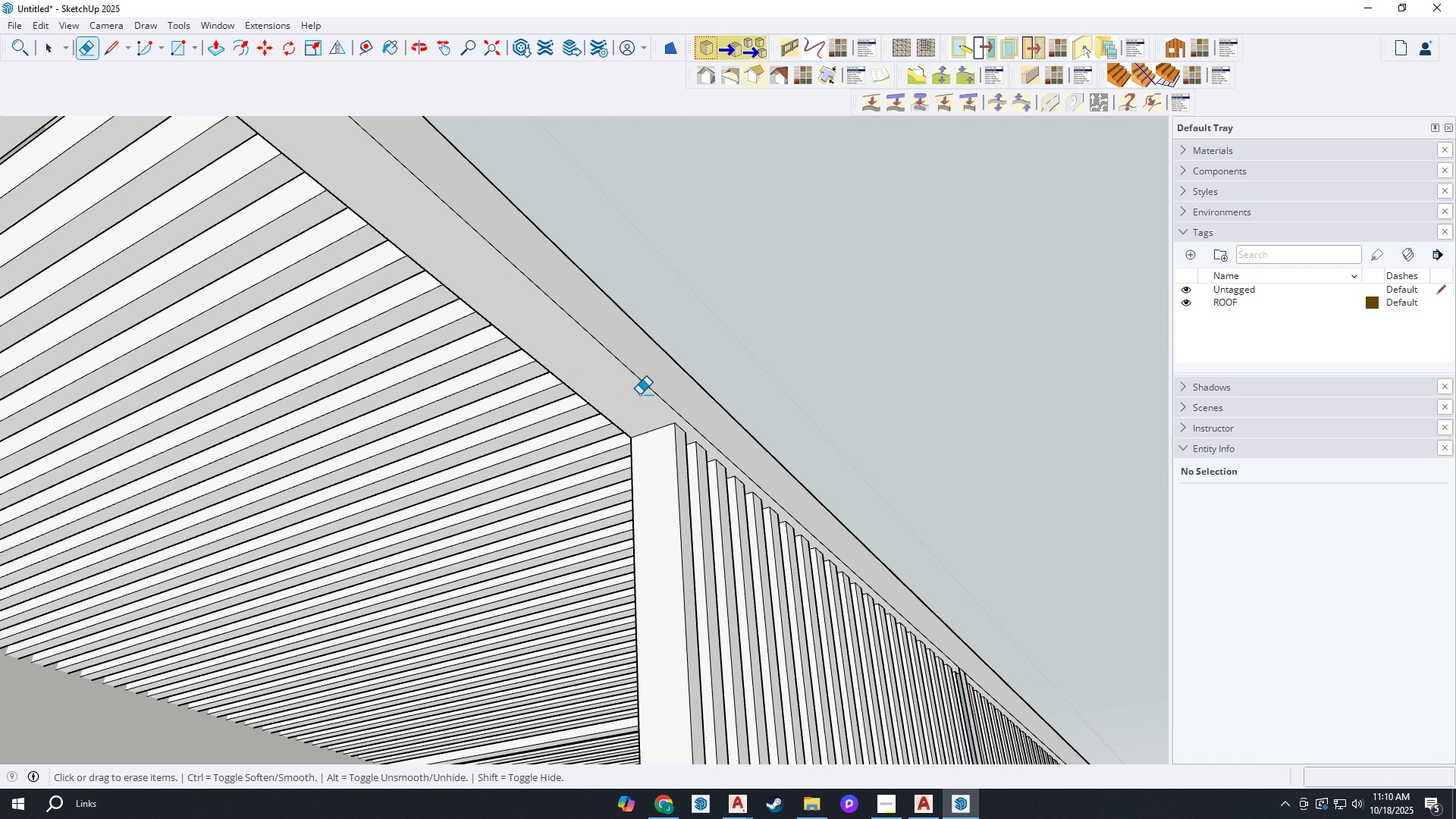 
scroll: coordinate [522, 590], scroll_direction: down, amount: 12.0
 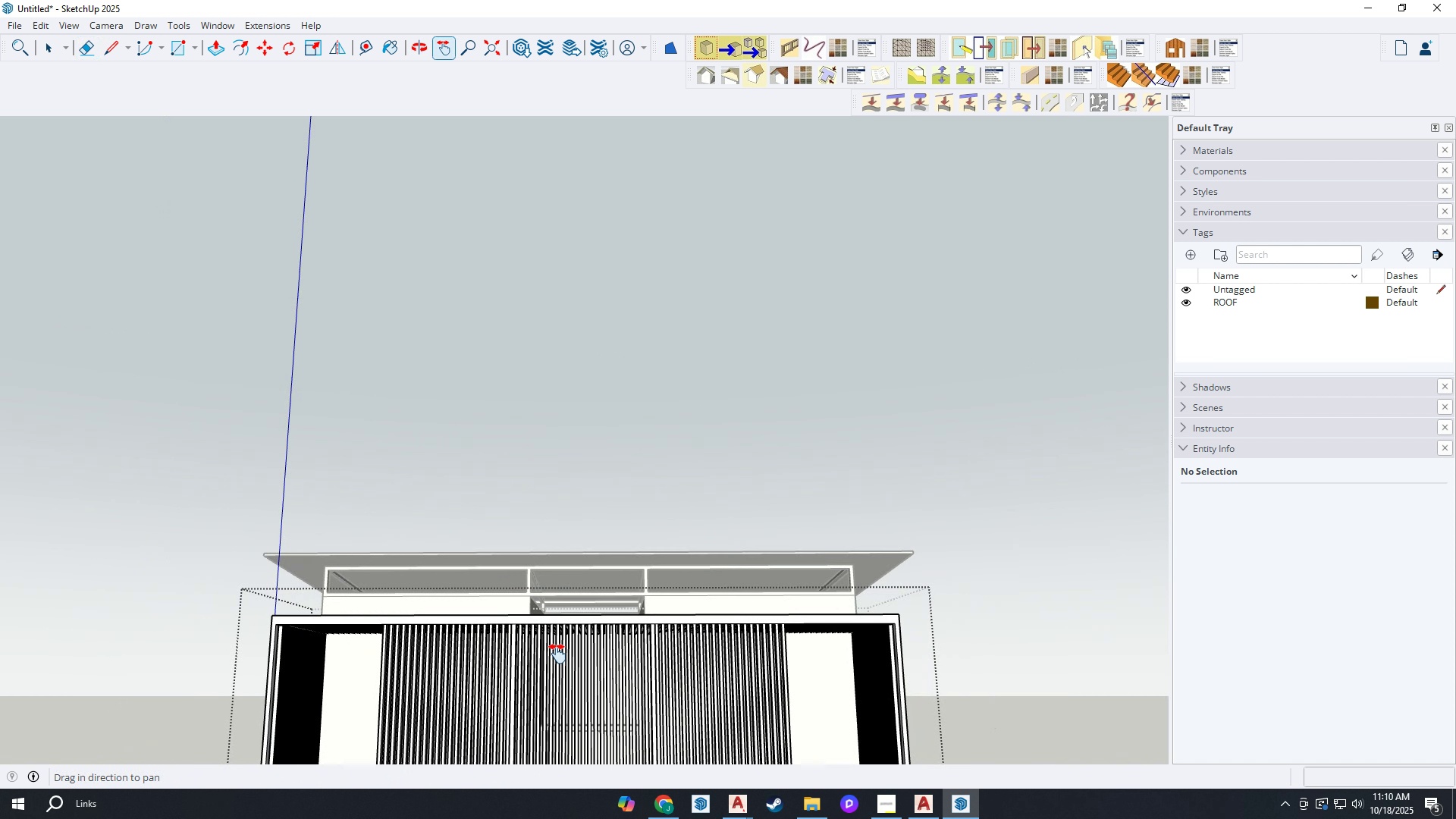 
left_click_drag(start_coordinate=[560, 686], to_coordinate=[583, 525])
 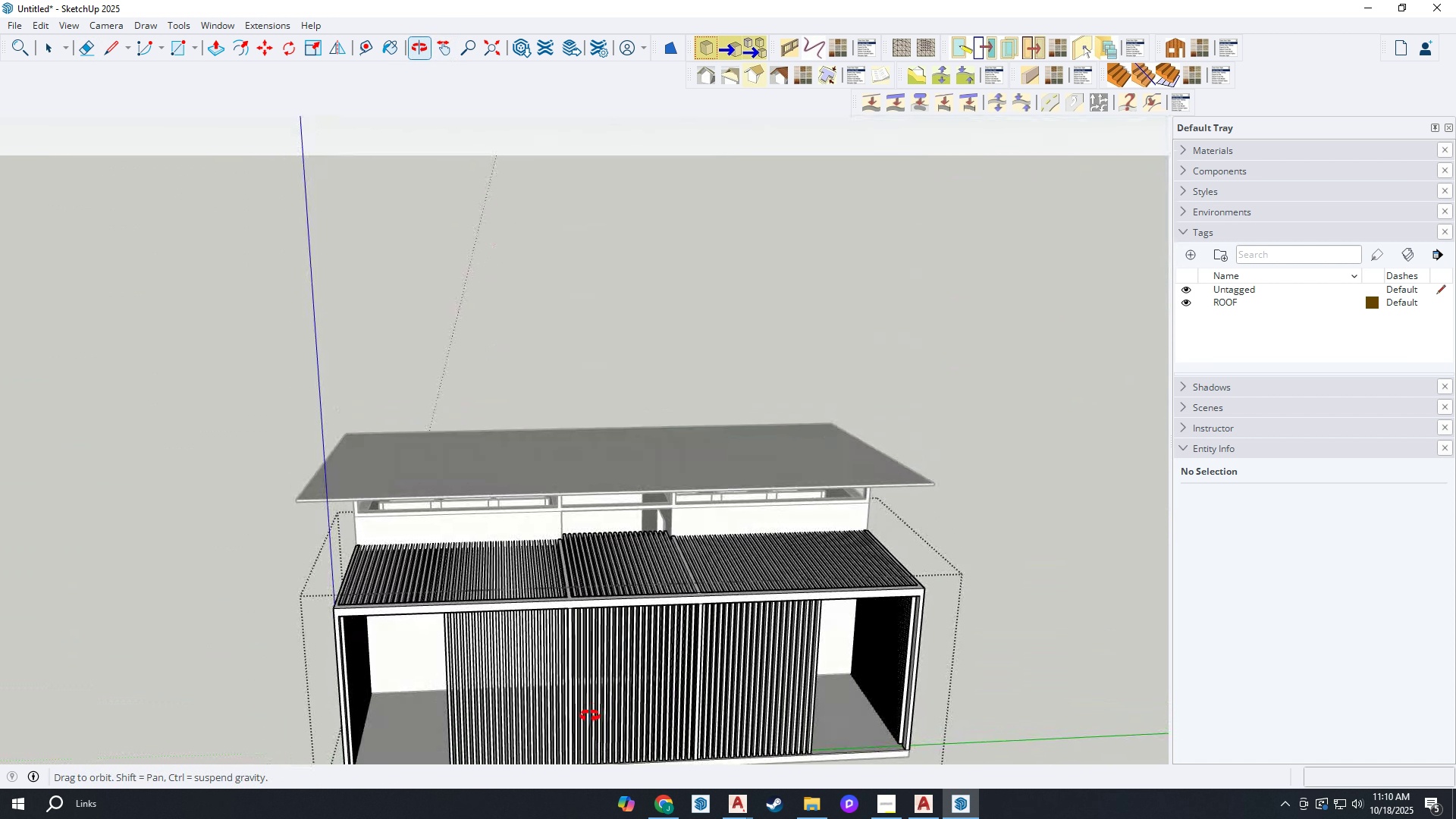 
scroll: coordinate [539, 772], scroll_direction: up, amount: 4.0
 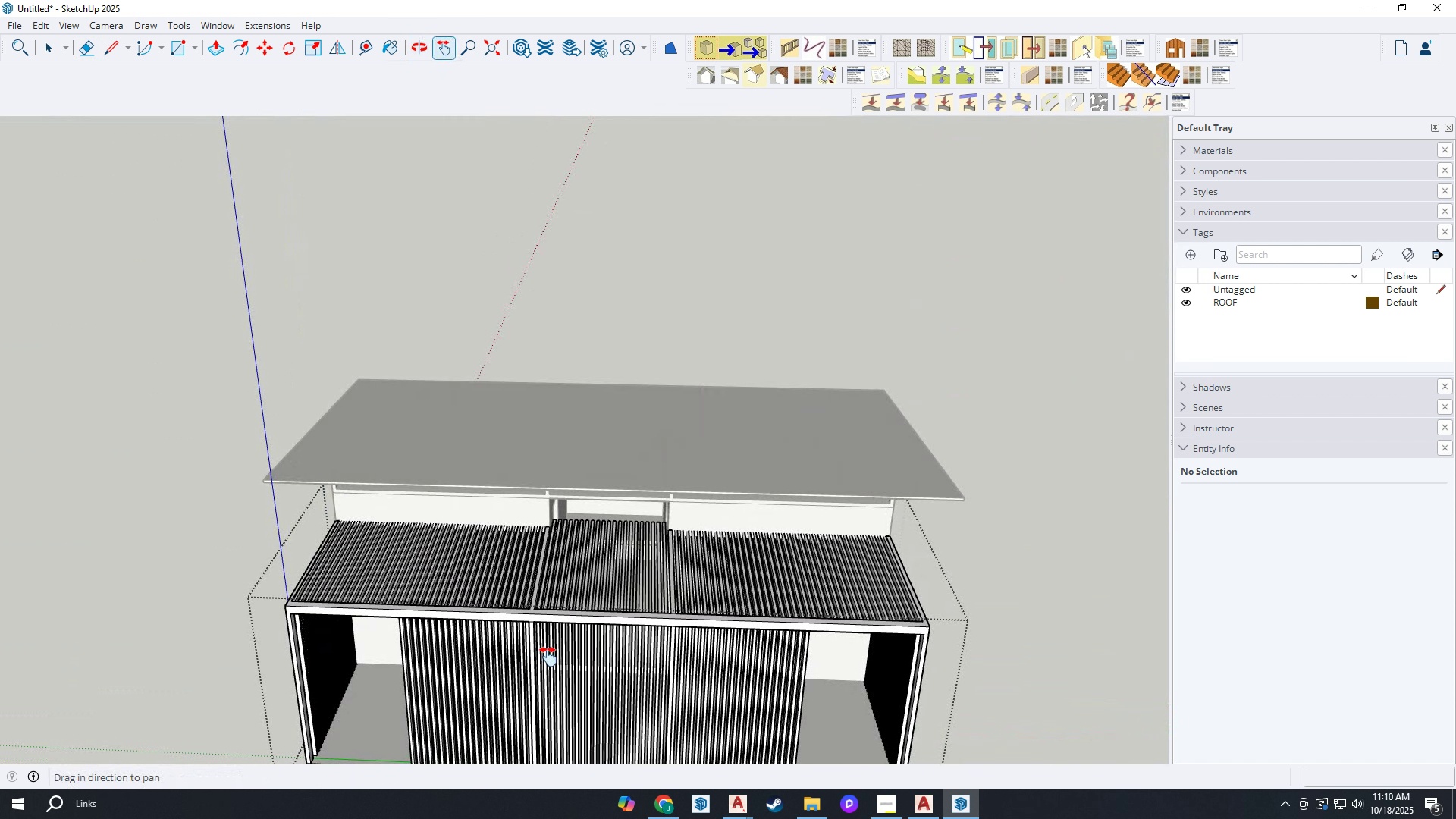 
left_click_drag(start_coordinate=[536, 675], to_coordinate=[644, 522])
 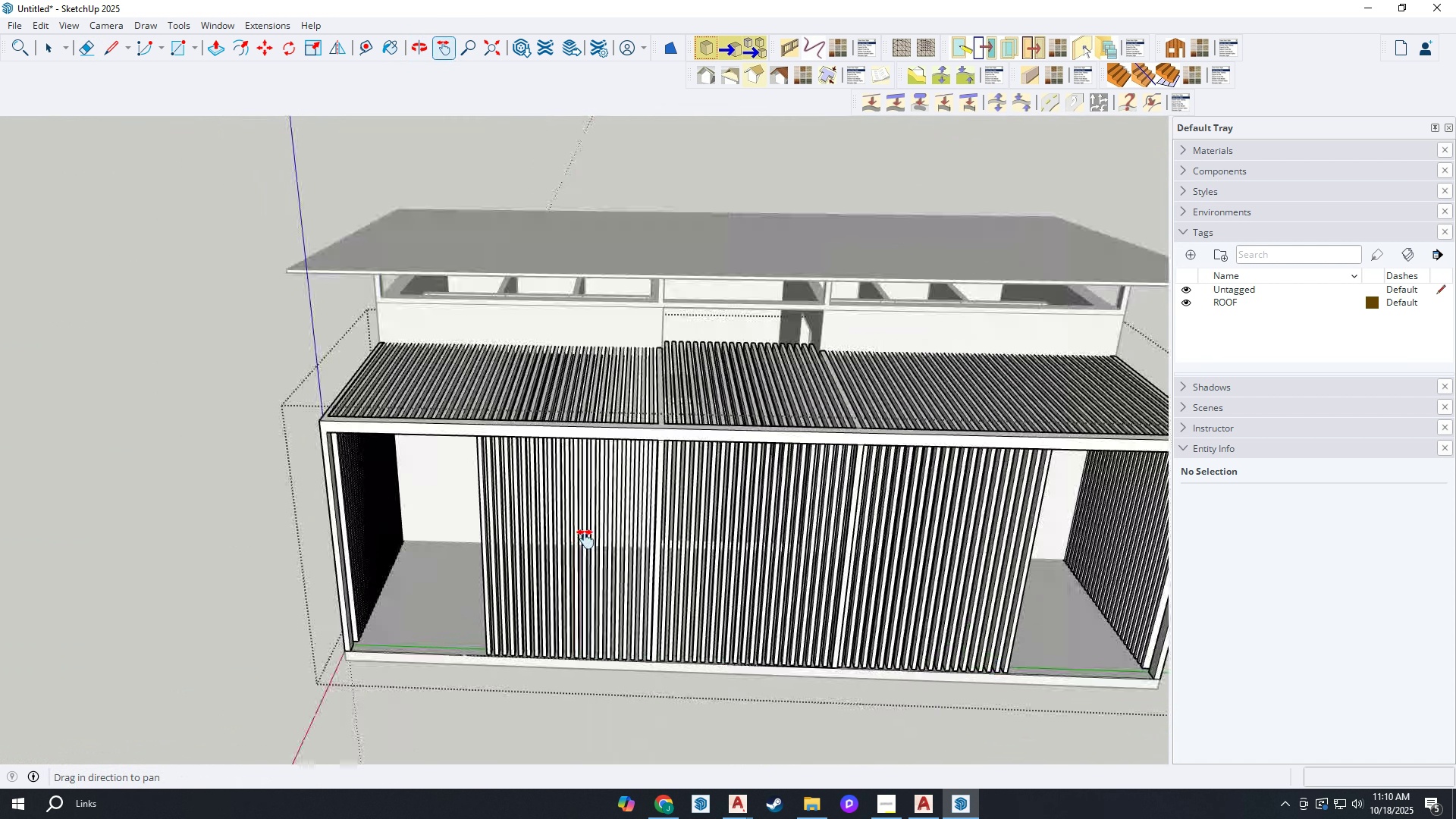 
scroll: coordinate [585, 539], scroll_direction: up, amount: 3.0
 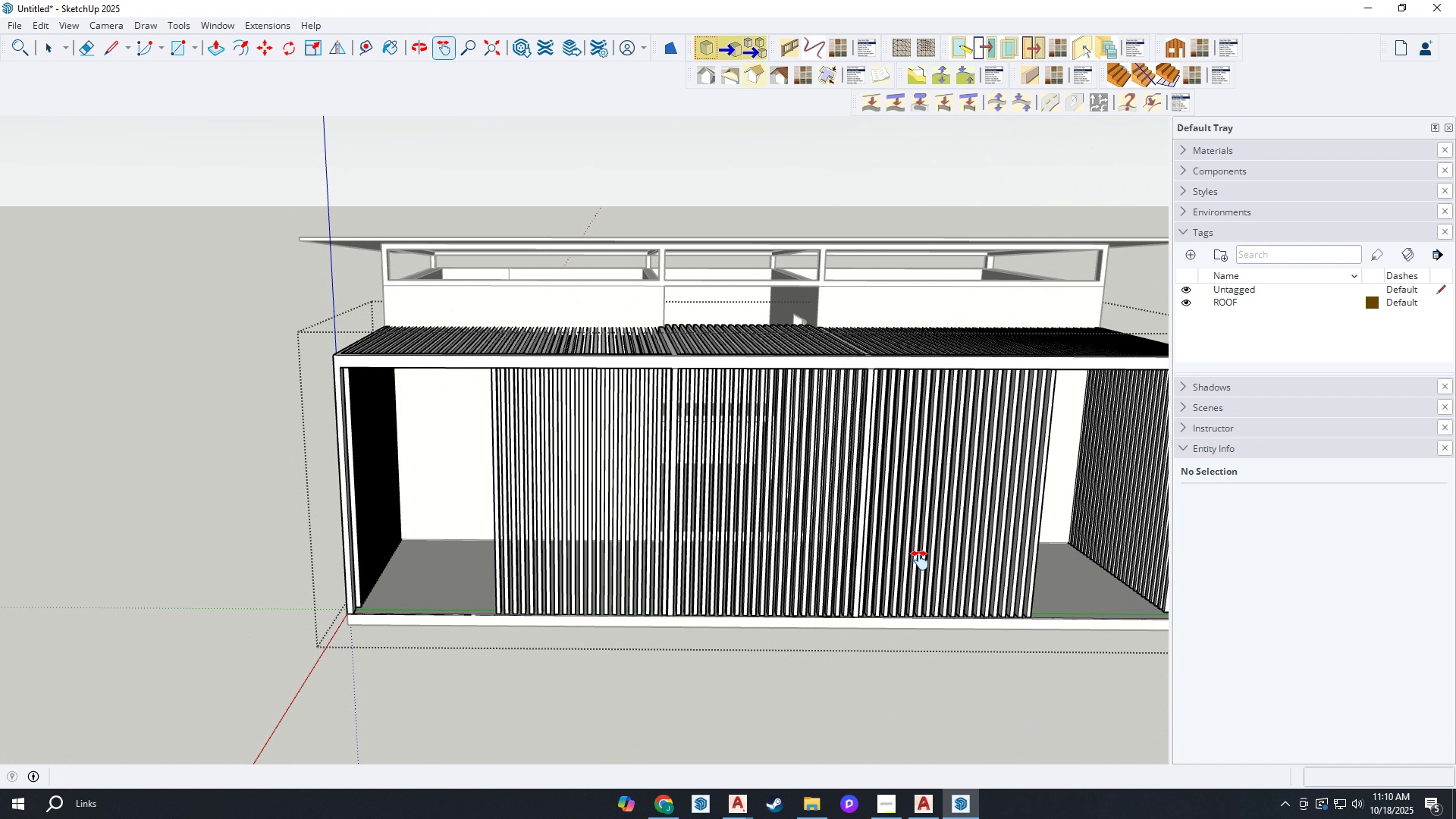 
key(Space)
 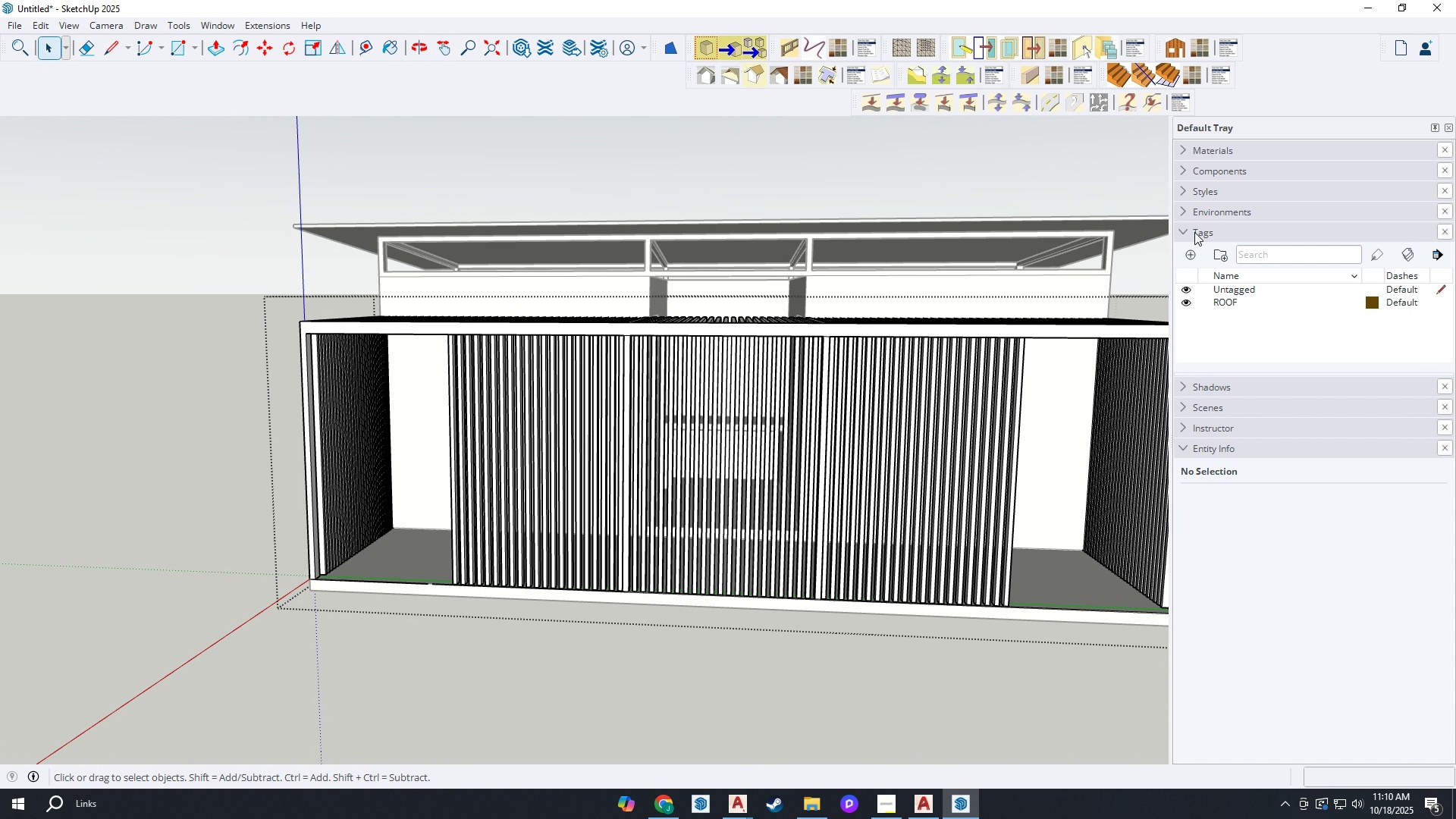 
left_click([1185, 230])
 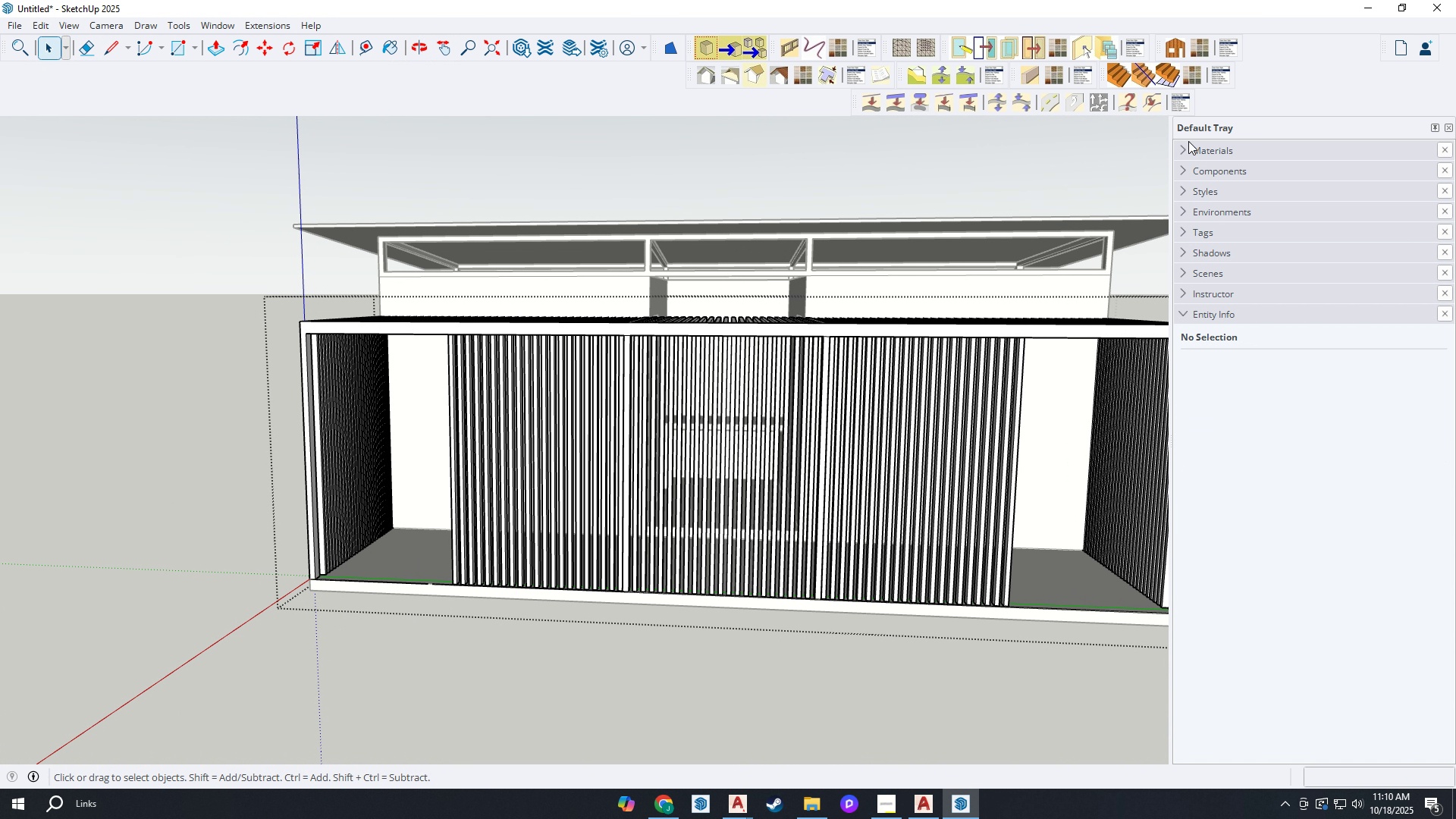 
left_click([1188, 141])
 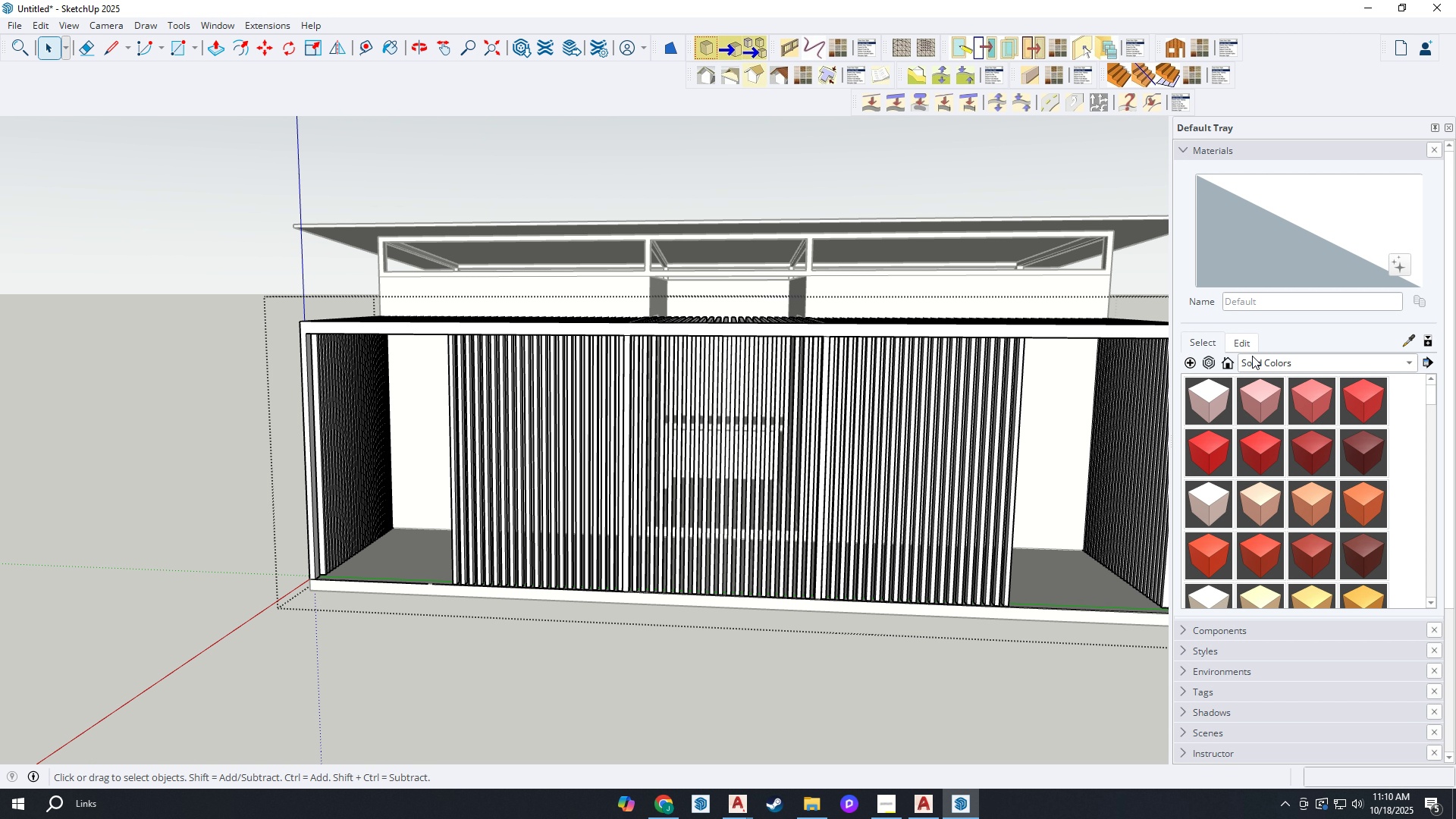 
left_click([1263, 358])
 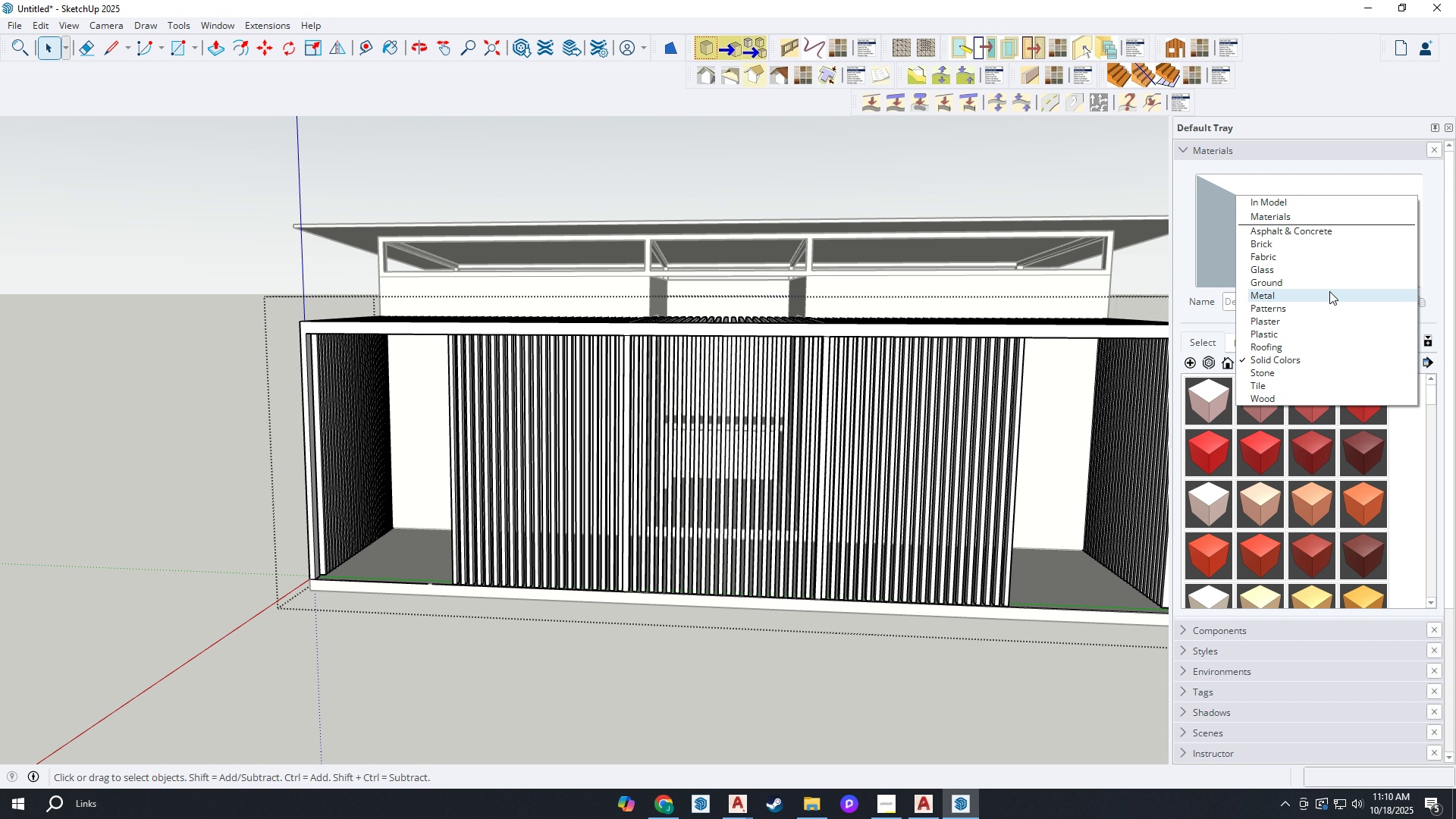 
left_click([1301, 288])
 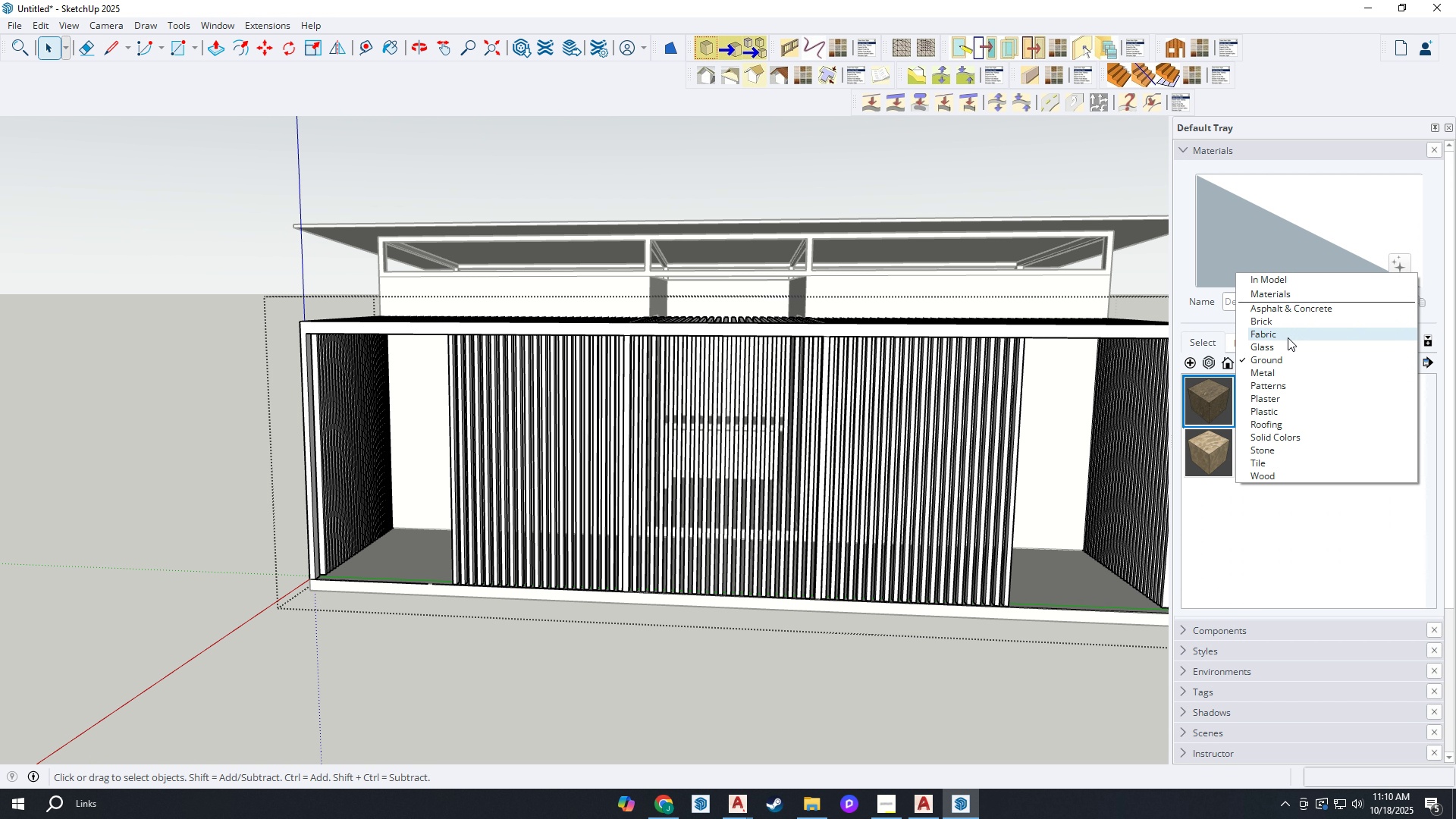 
left_click([1277, 369])
 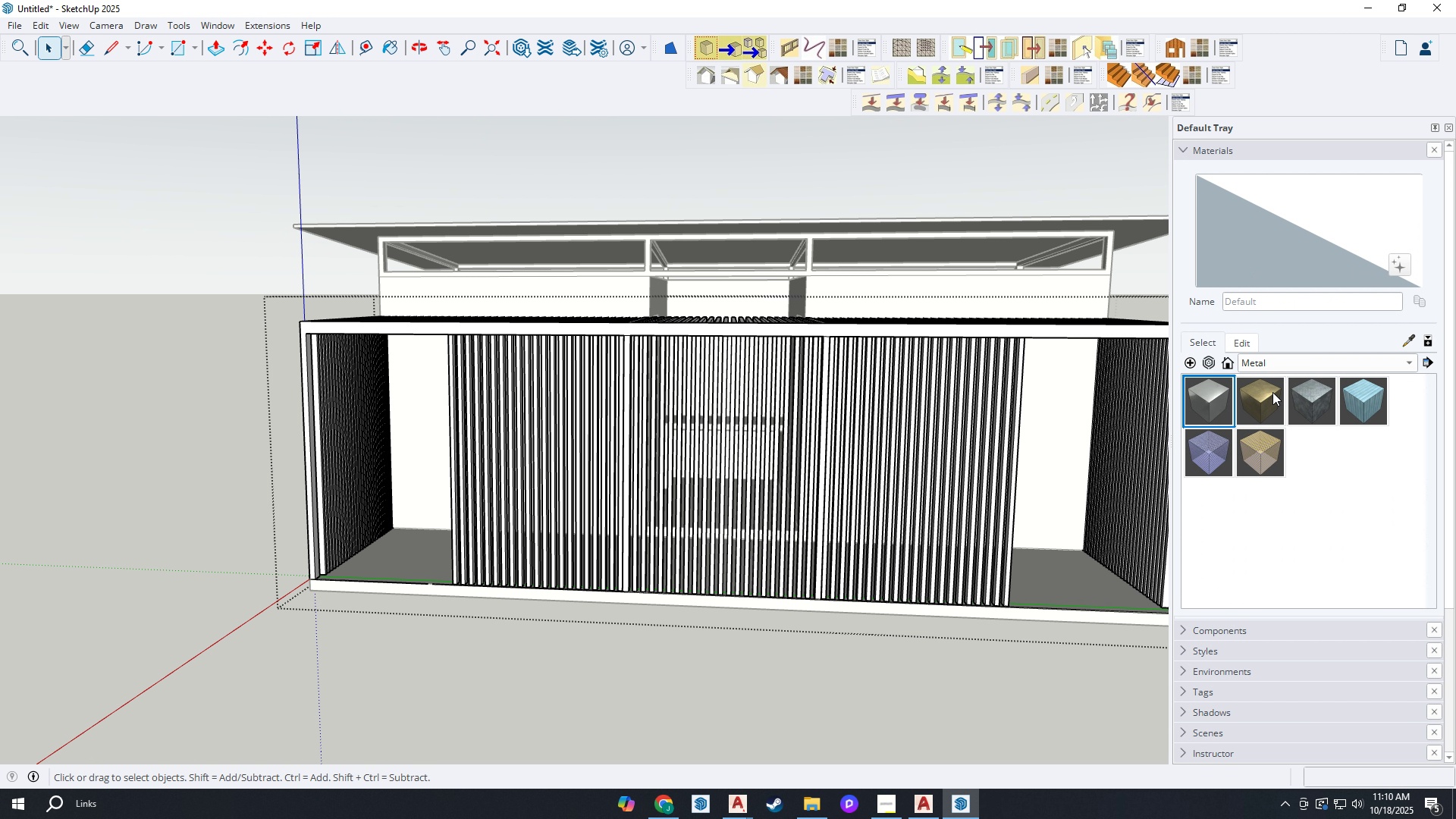 
left_click([1272, 392])
 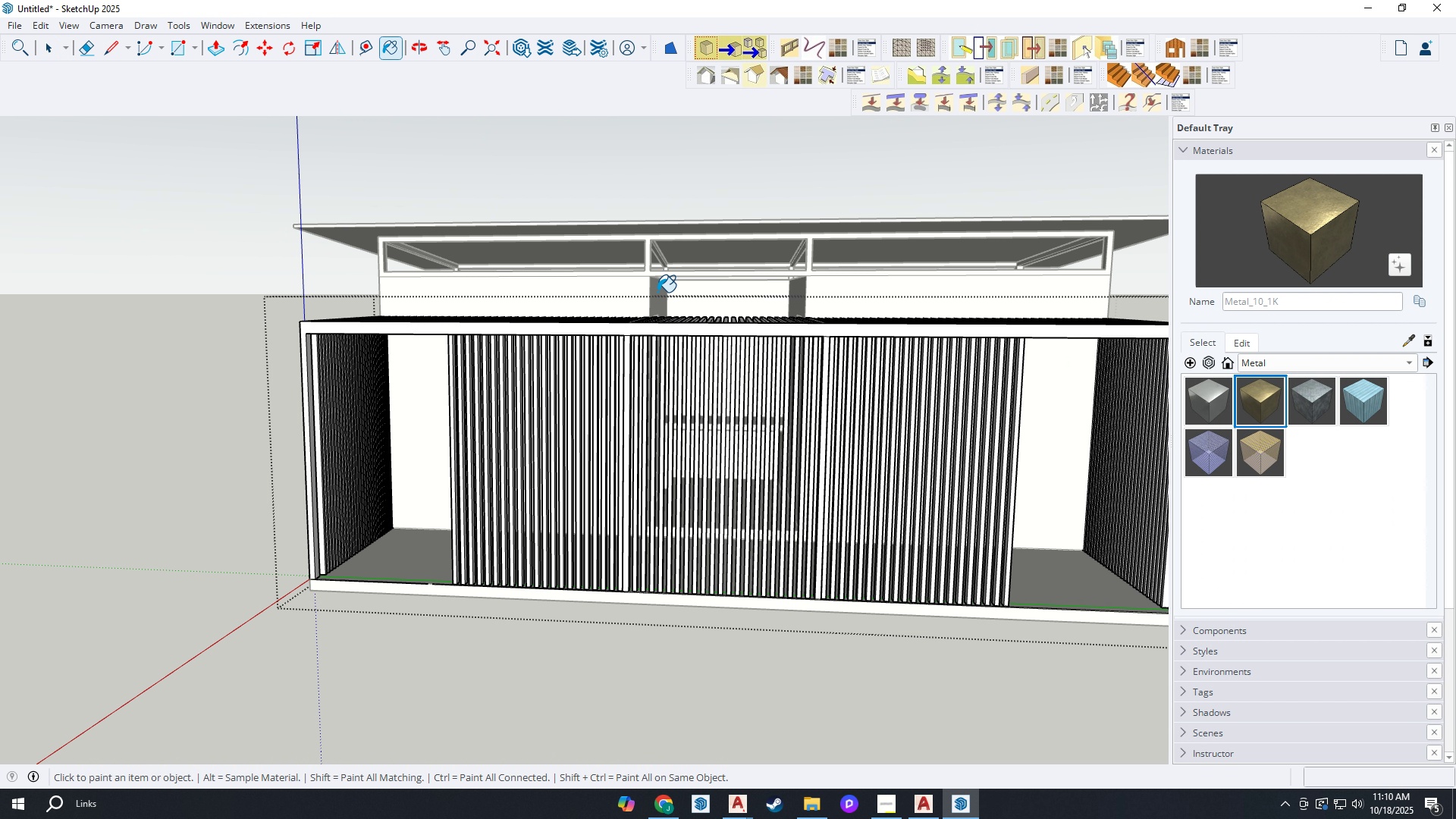 
scroll: coordinate [585, 288], scroll_direction: up, amount: 2.0
 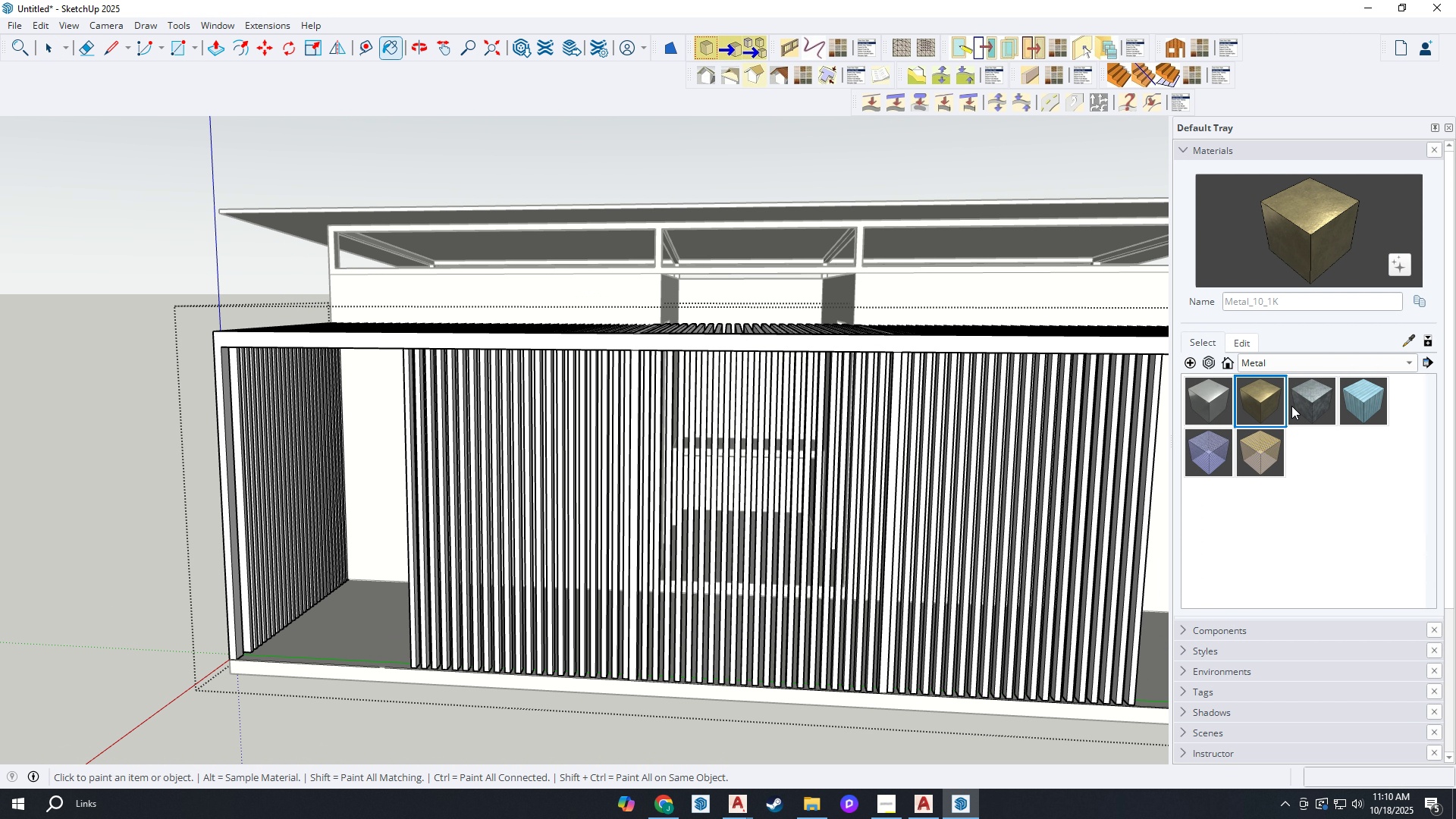 
left_click([1304, 400])
 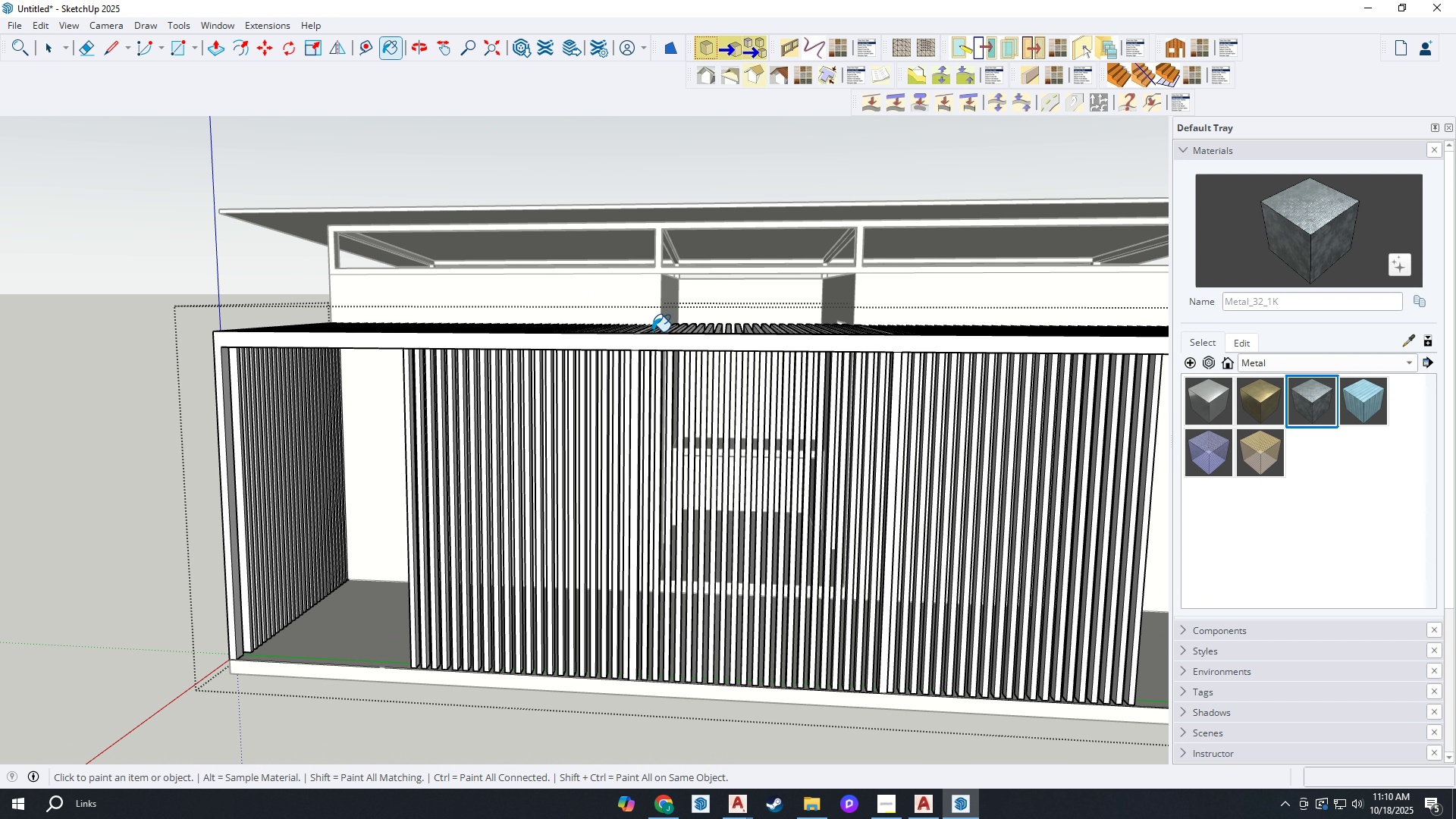 
scroll: coordinate [601, 359], scroll_direction: up, amount: 6.0
 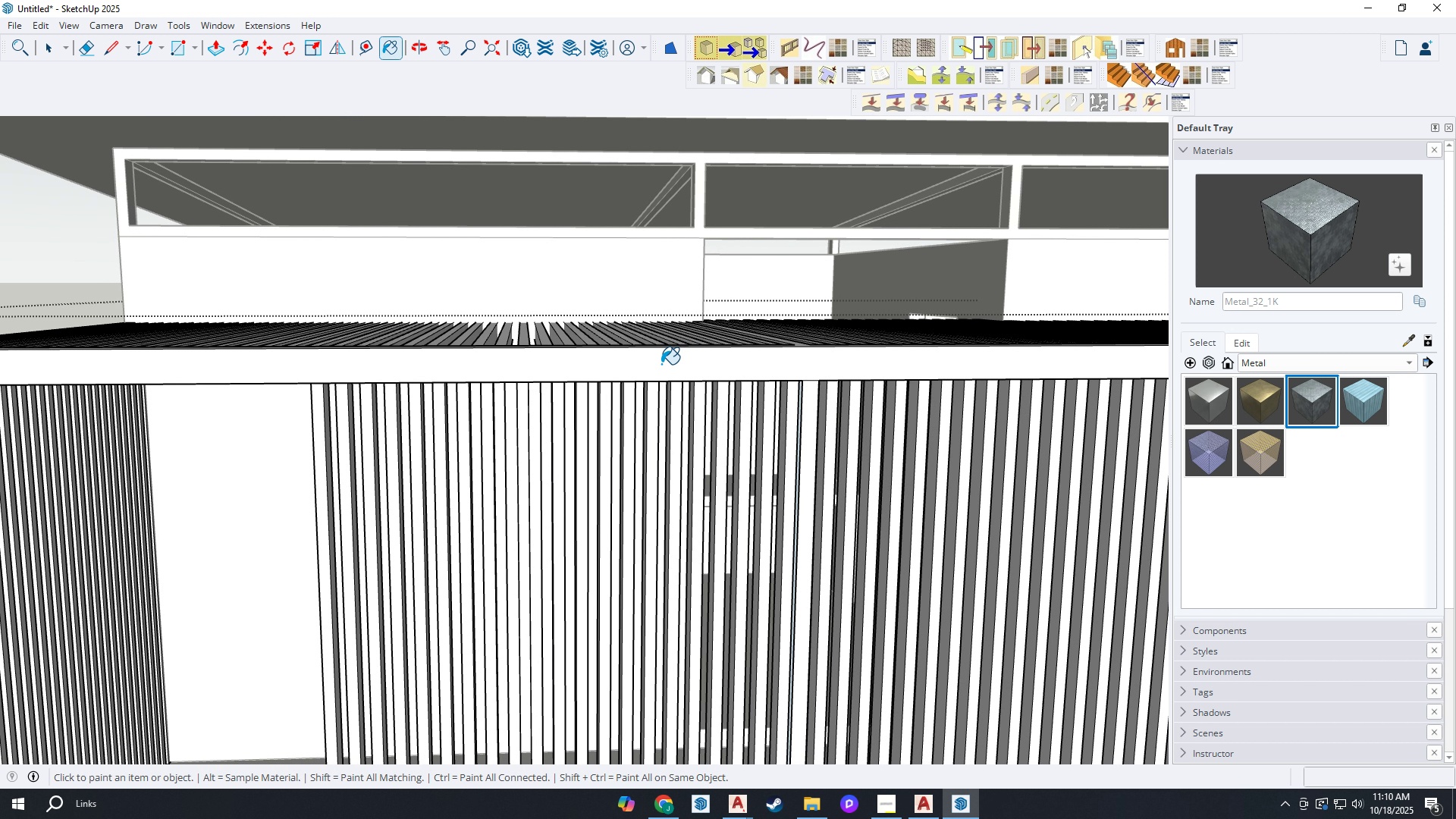 
left_click([661, 364])
 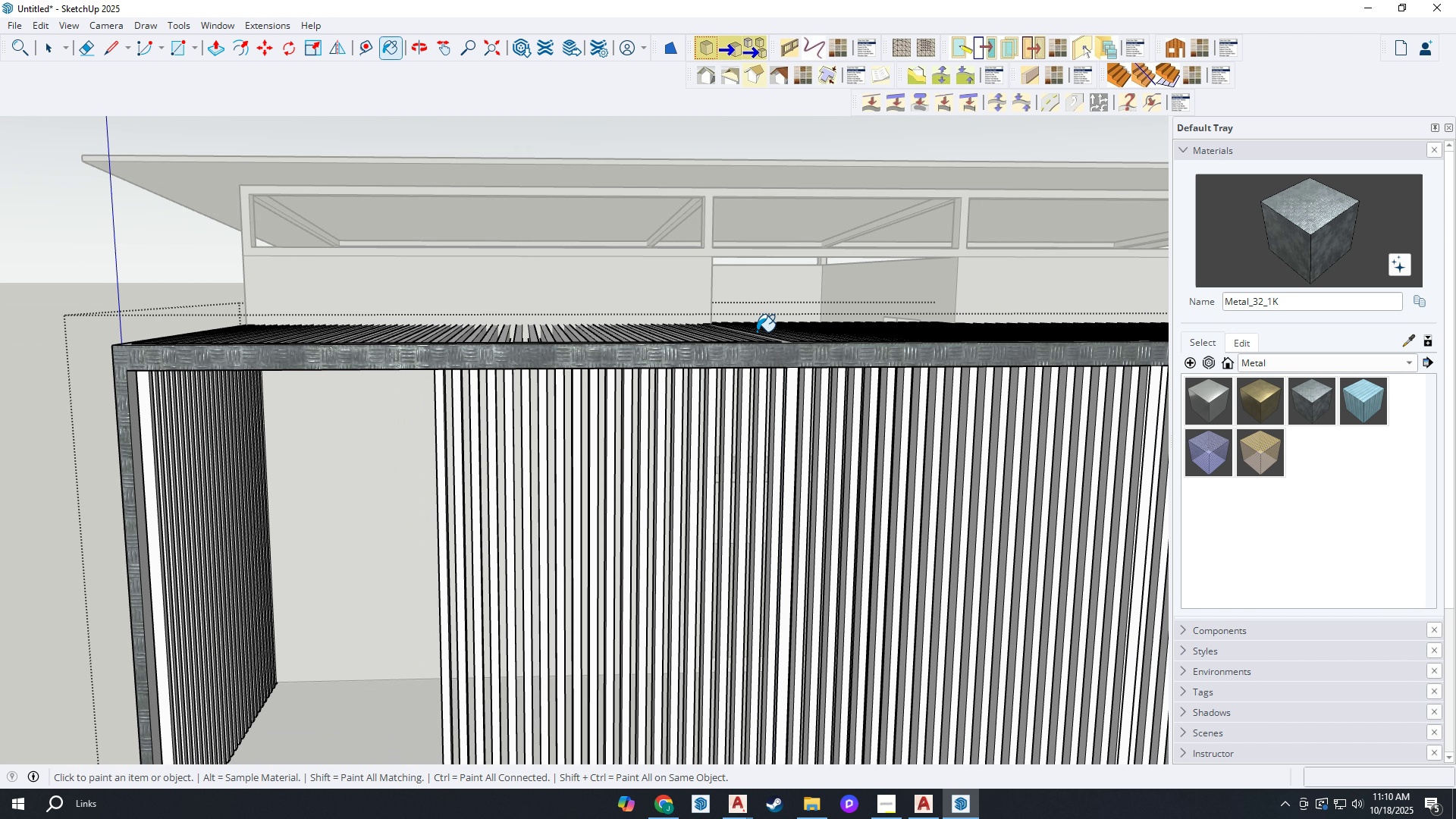 
scroll: coordinate [752, 333], scroll_direction: down, amount: 3.0
 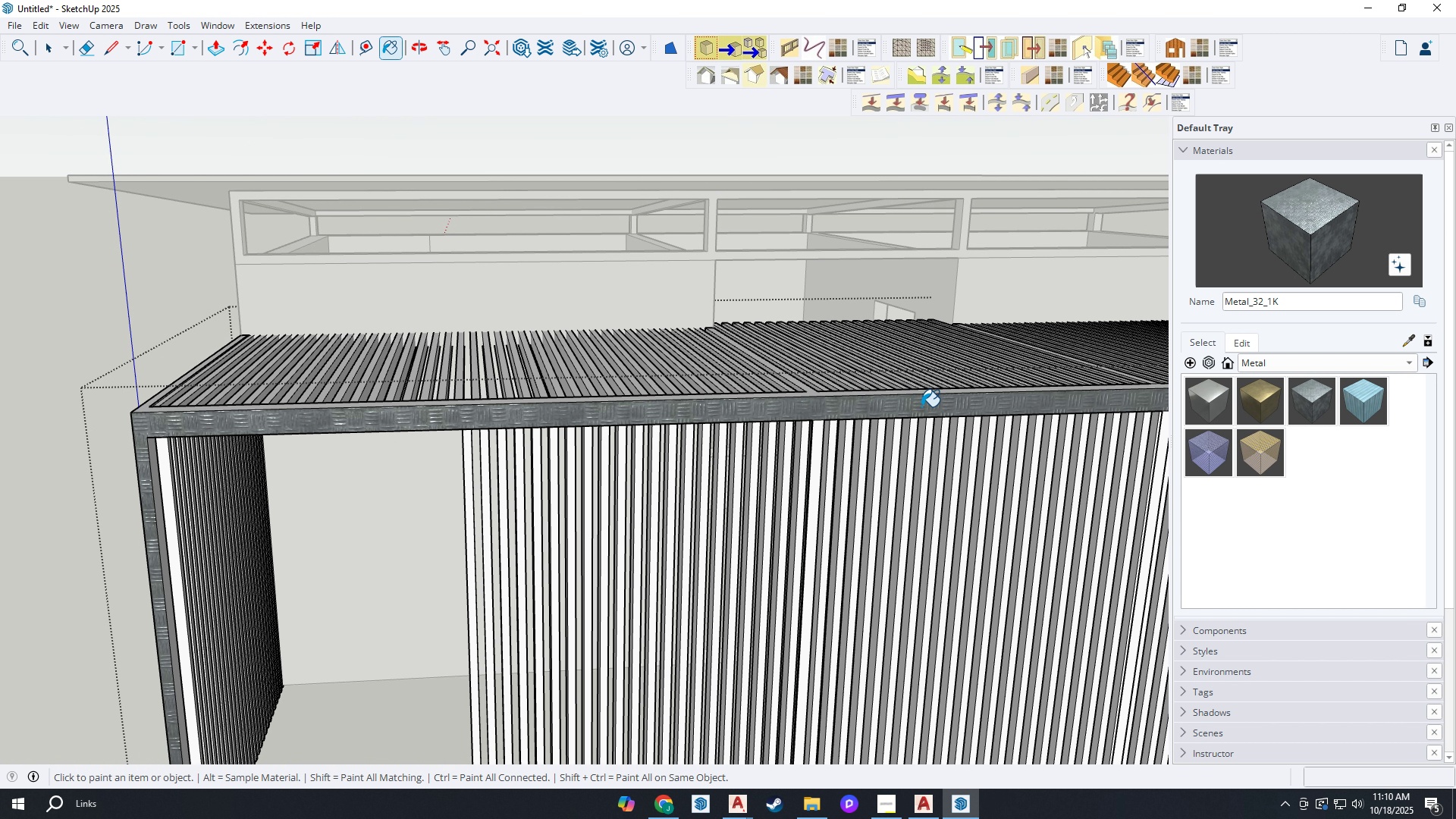 
key(Control+Z)
 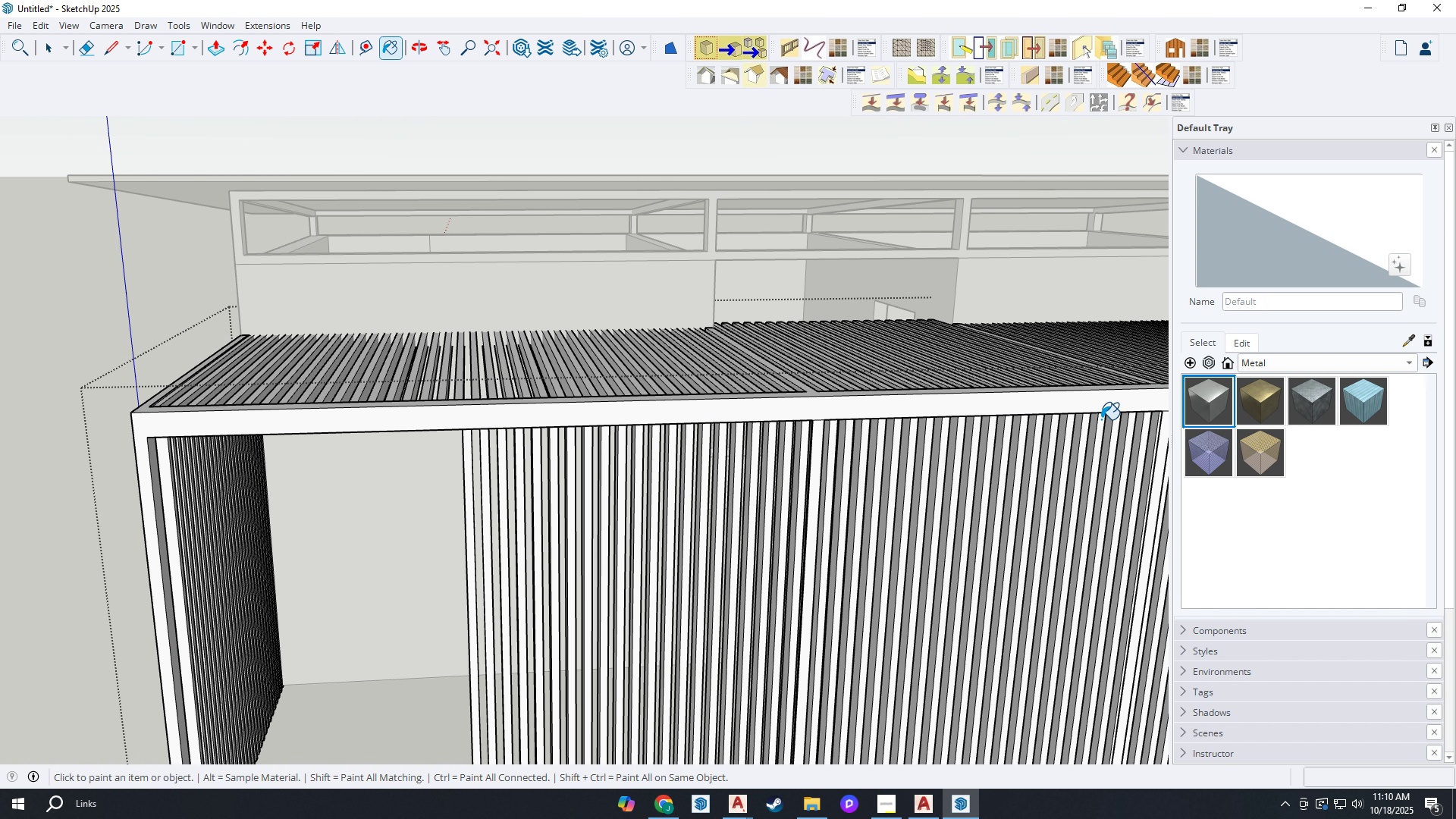 
key(Control+X)
 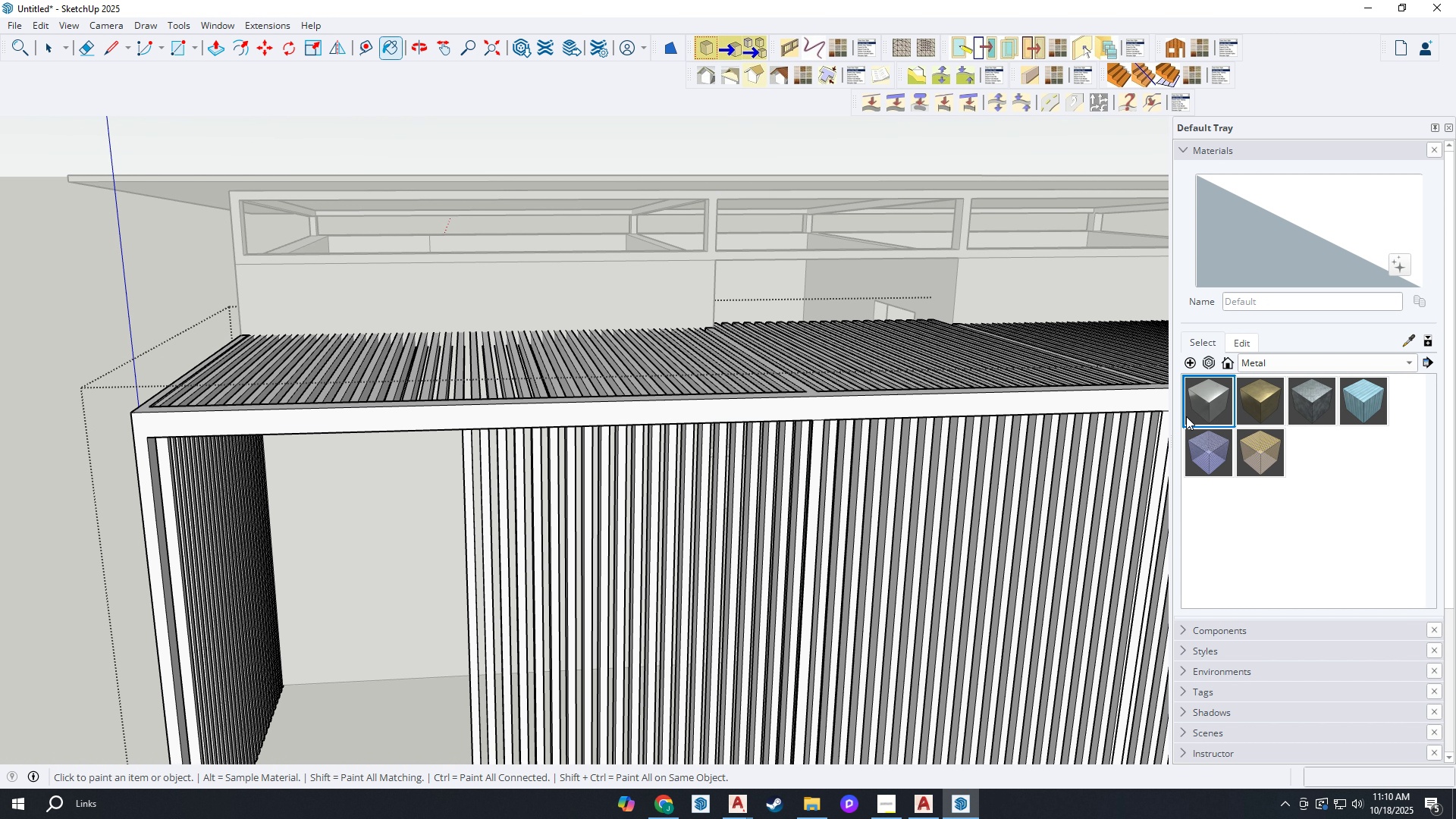 
key(Space)
 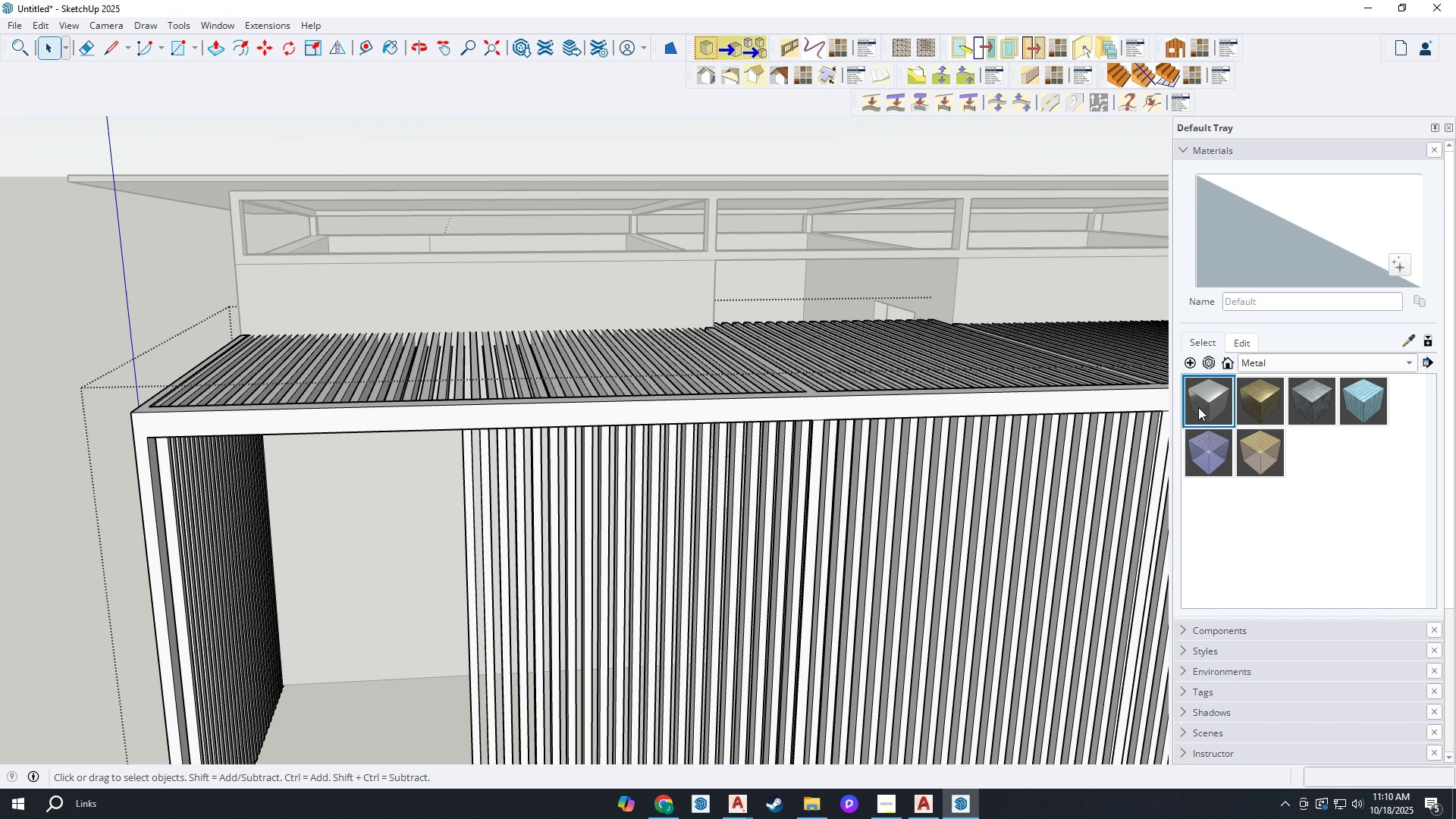 
left_click([1198, 407])
 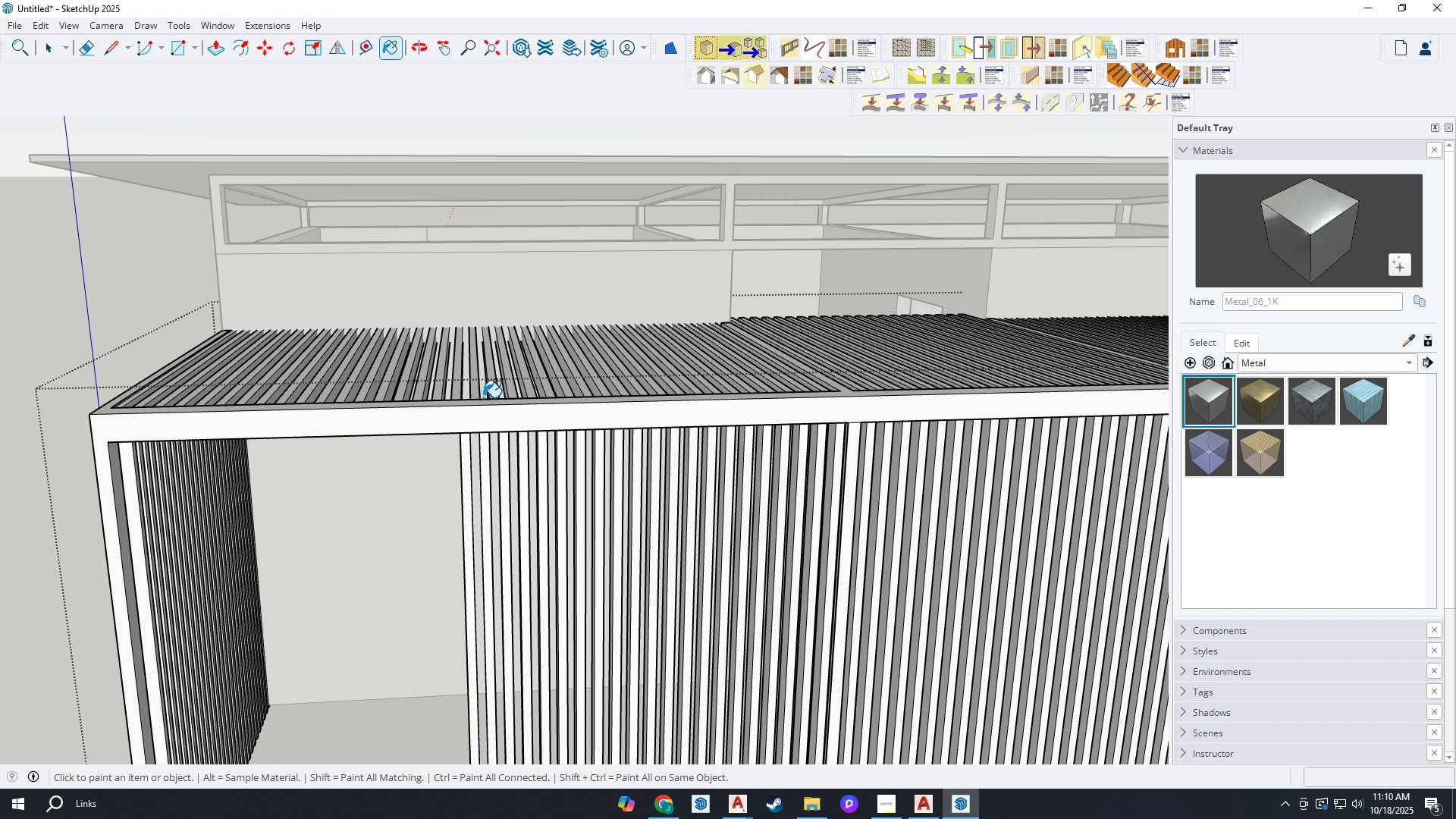 
scroll: coordinate [481, 397], scroll_direction: up, amount: 3.0
 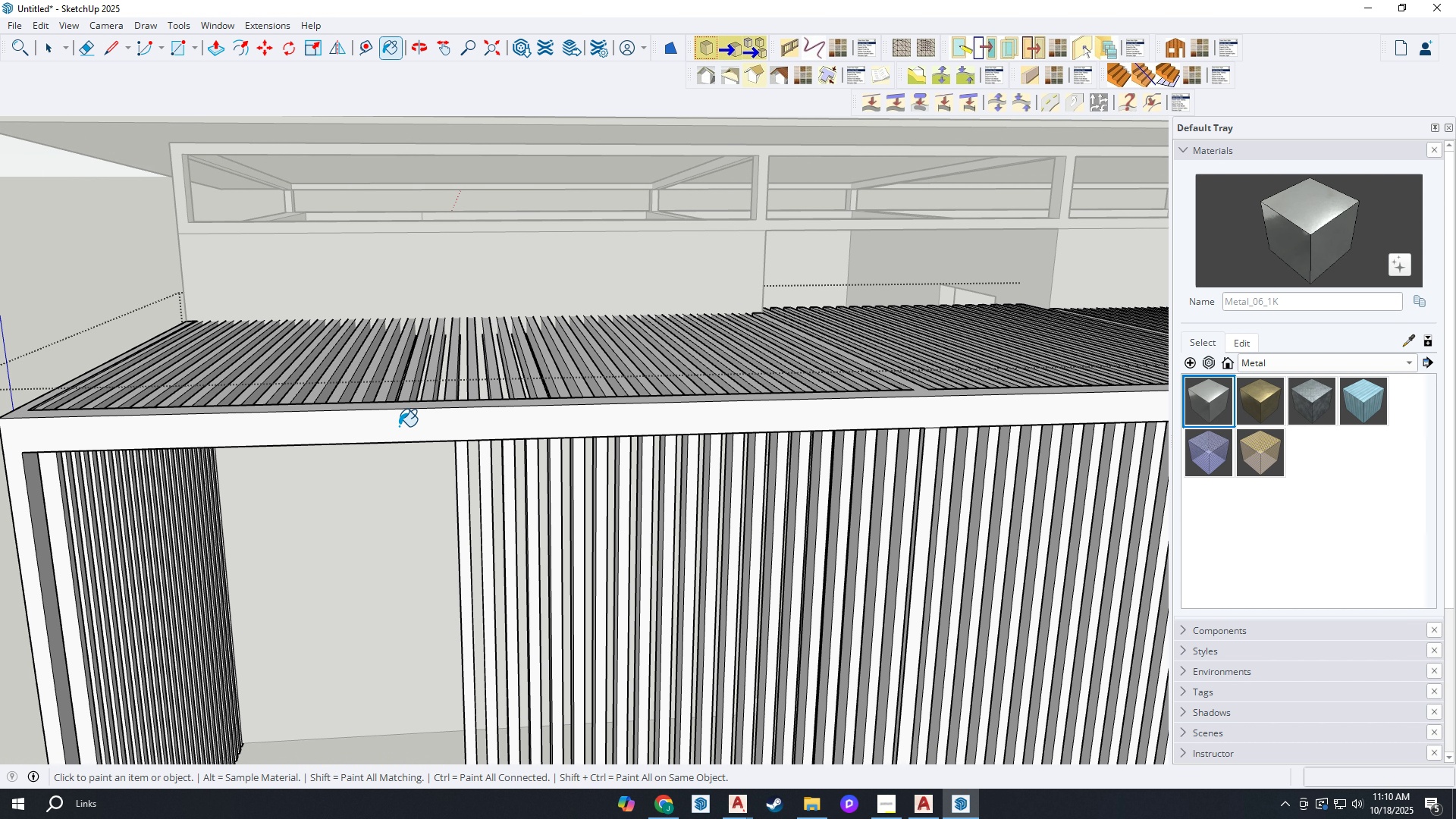 
key(Space)
 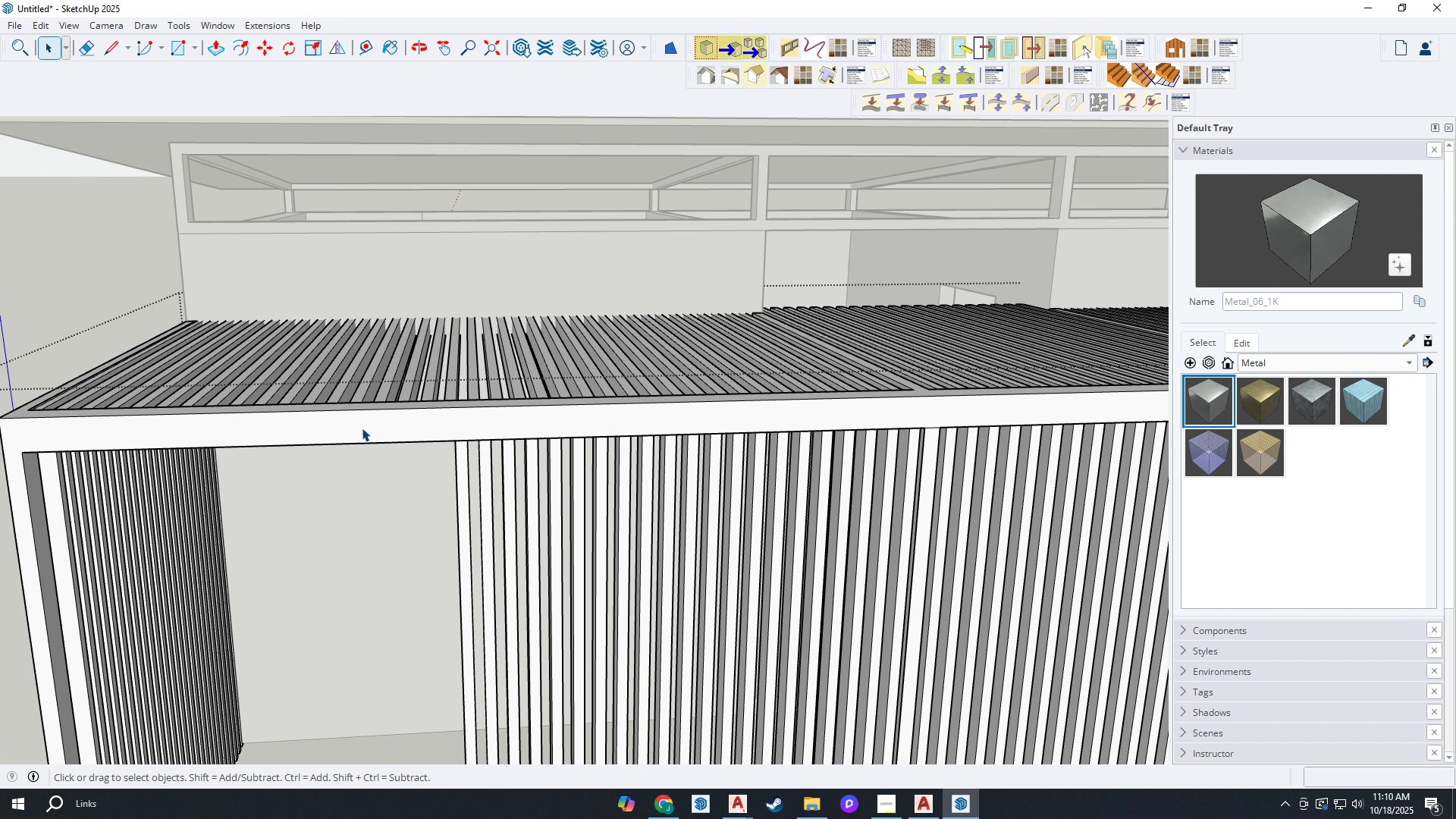 
left_click([362, 428])
 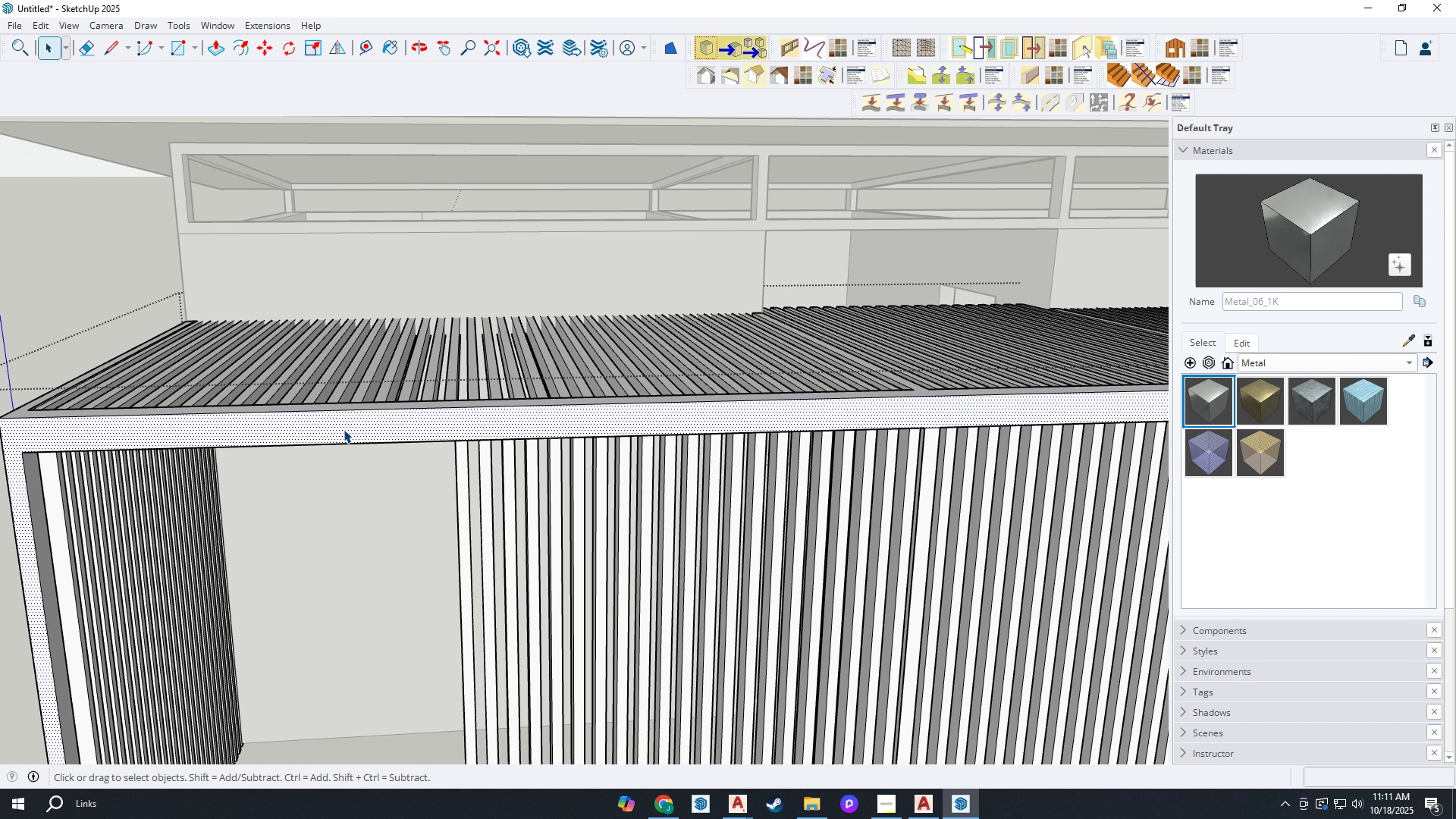 
left_click([343, 429])
 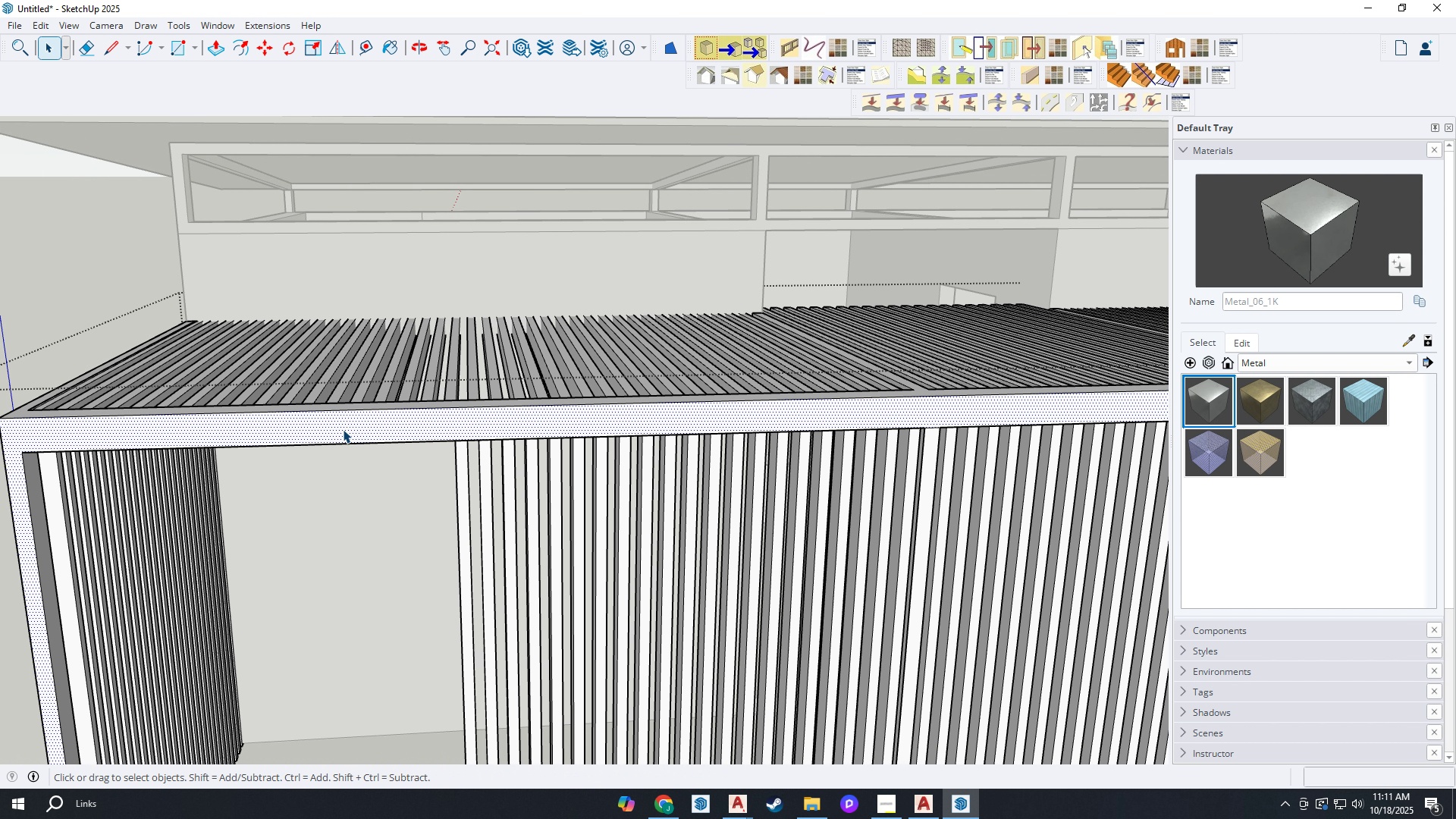 
scroll: coordinate [343, 429], scroll_direction: up, amount: 2.0
 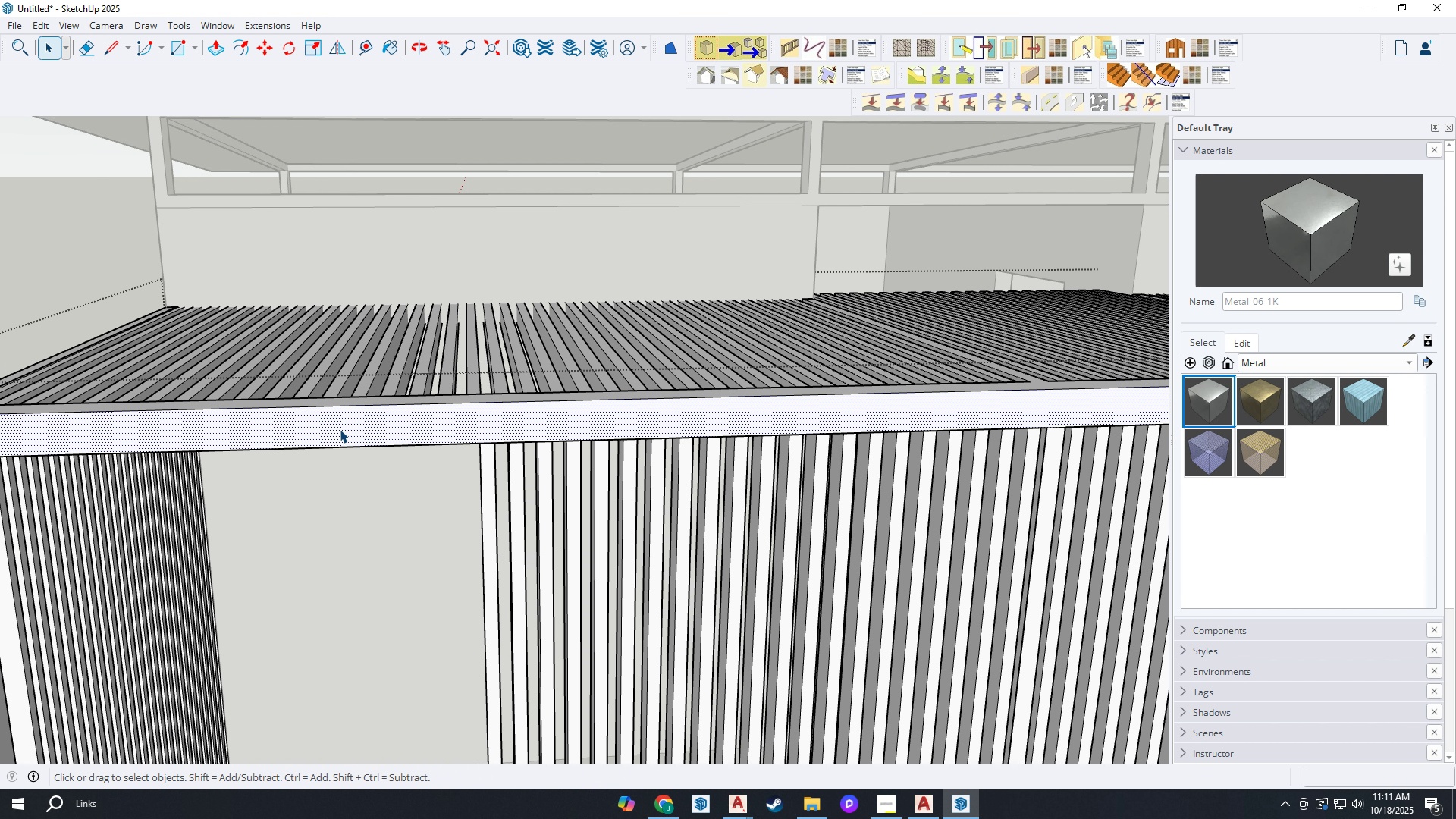 
key(B)
 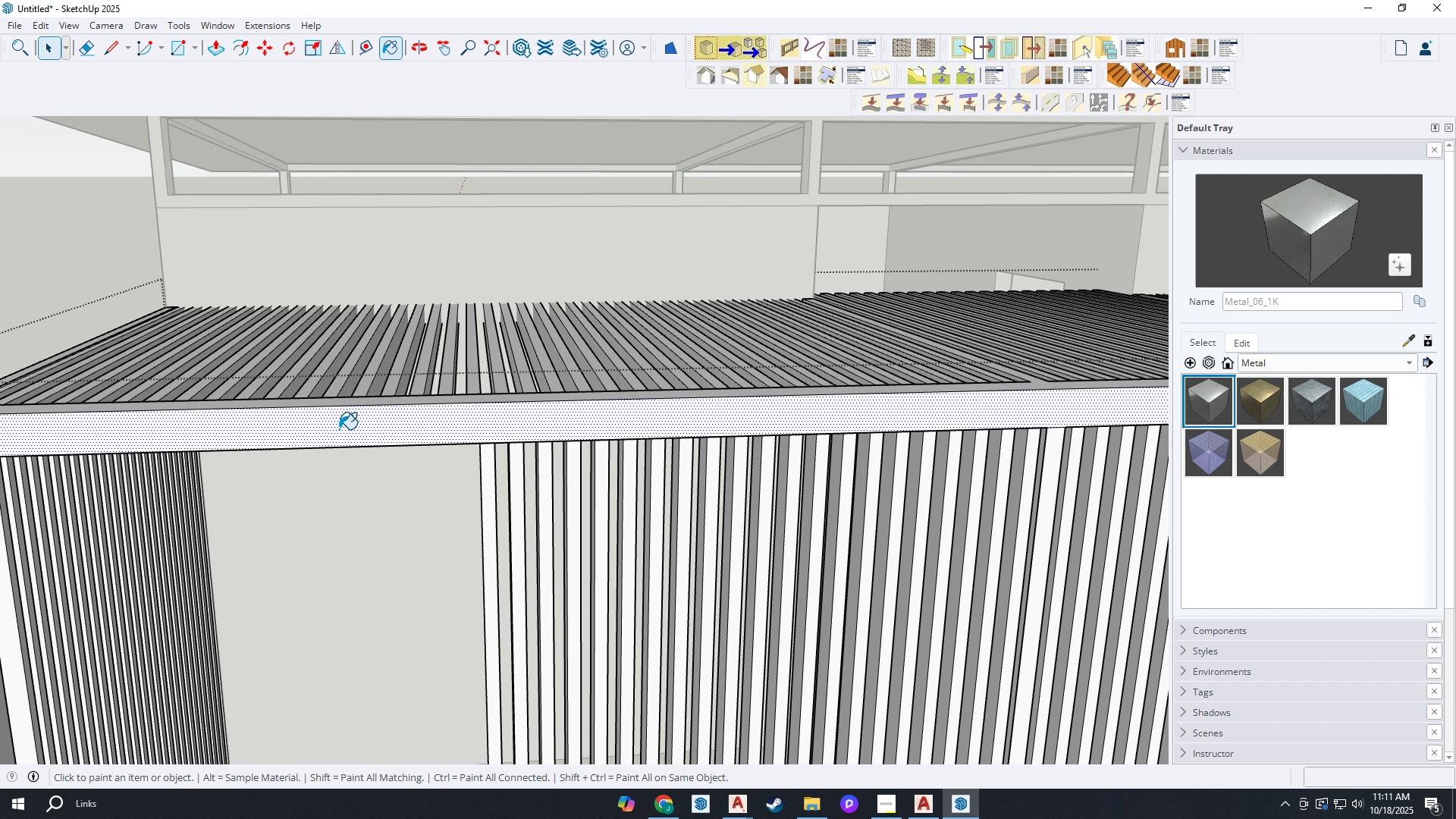 
left_click([339, 429])
 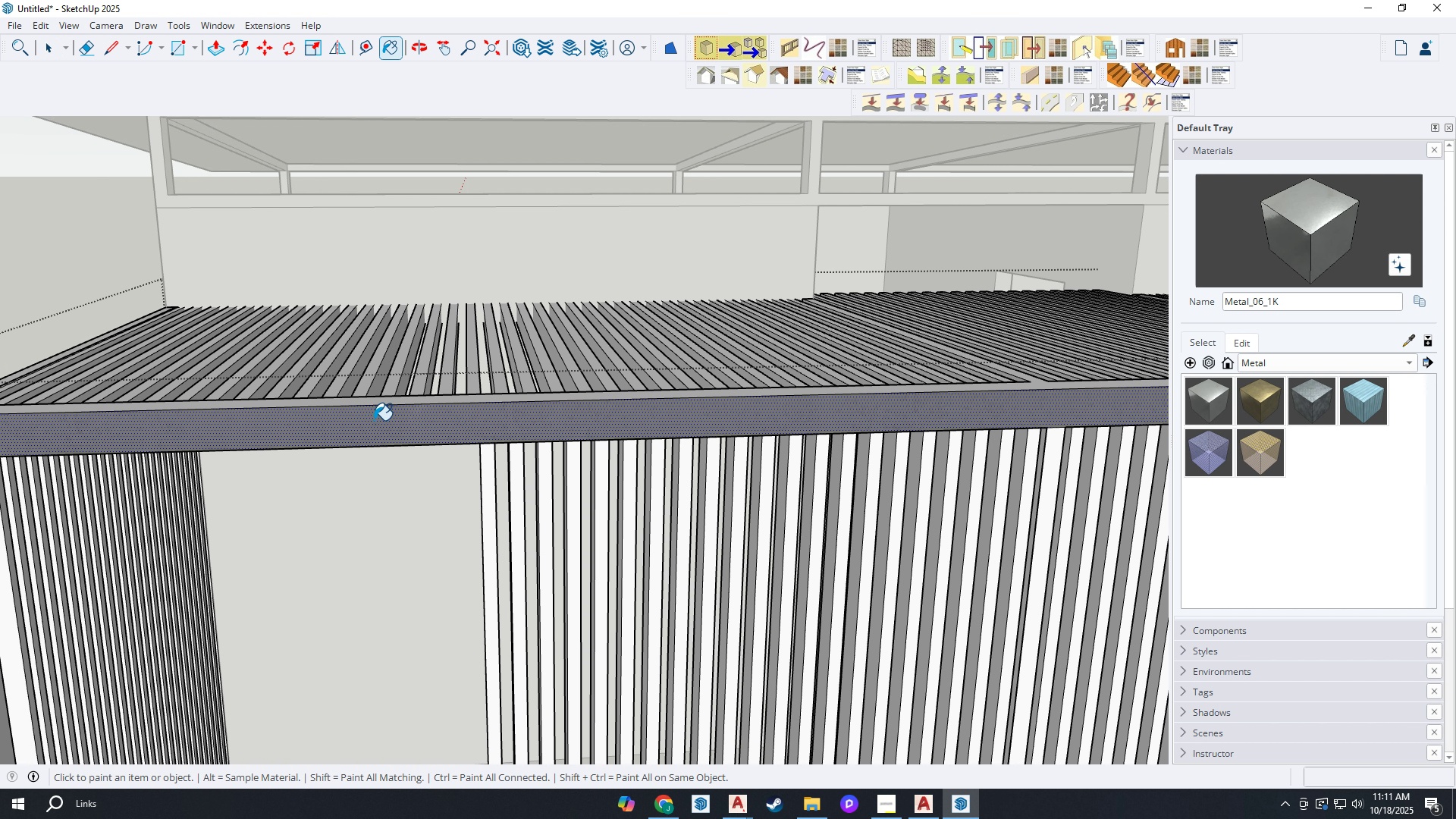 
scroll: coordinate [82, 416], scroll_direction: up, amount: 5.0
 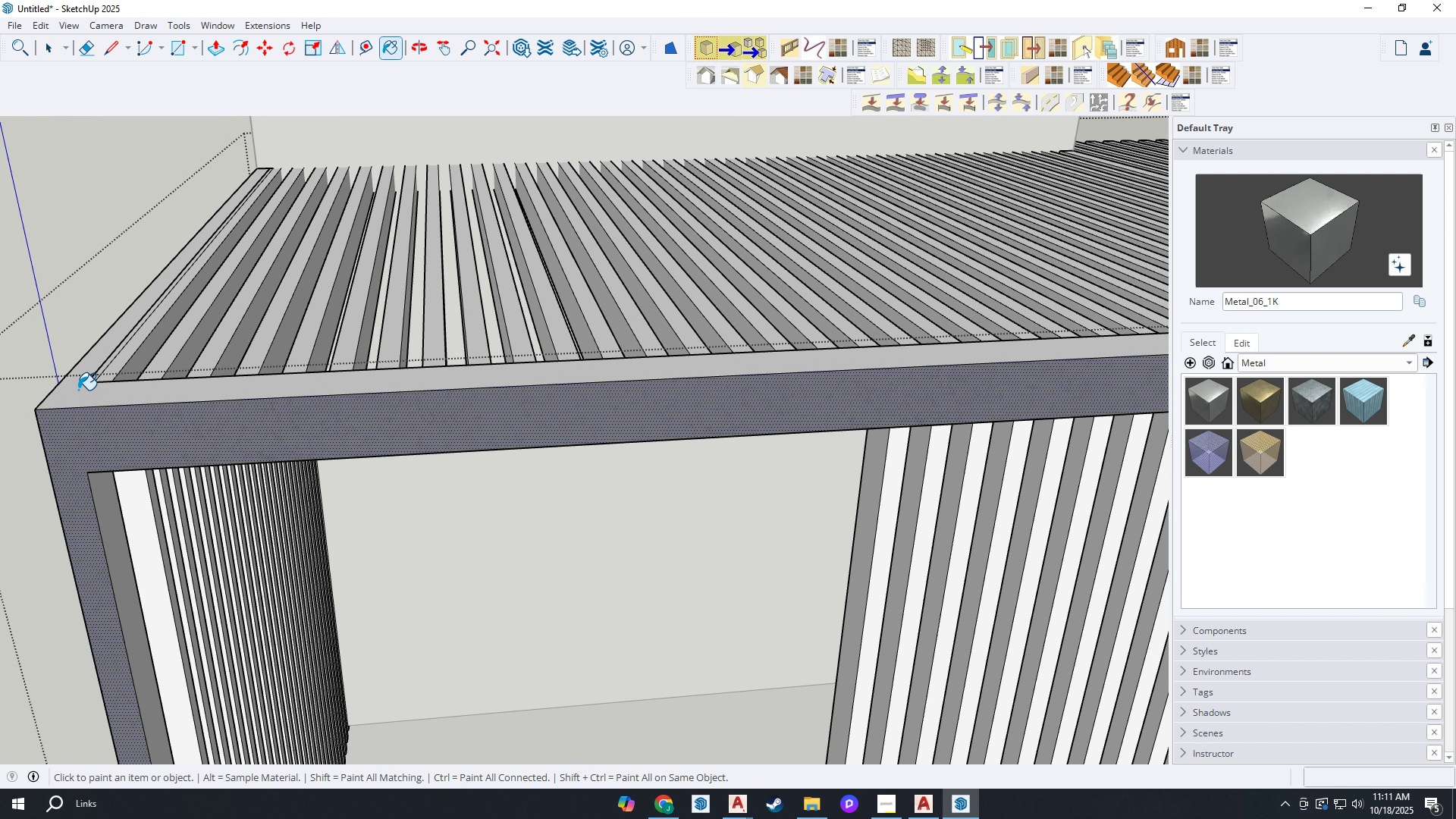 
left_click([78, 390])
 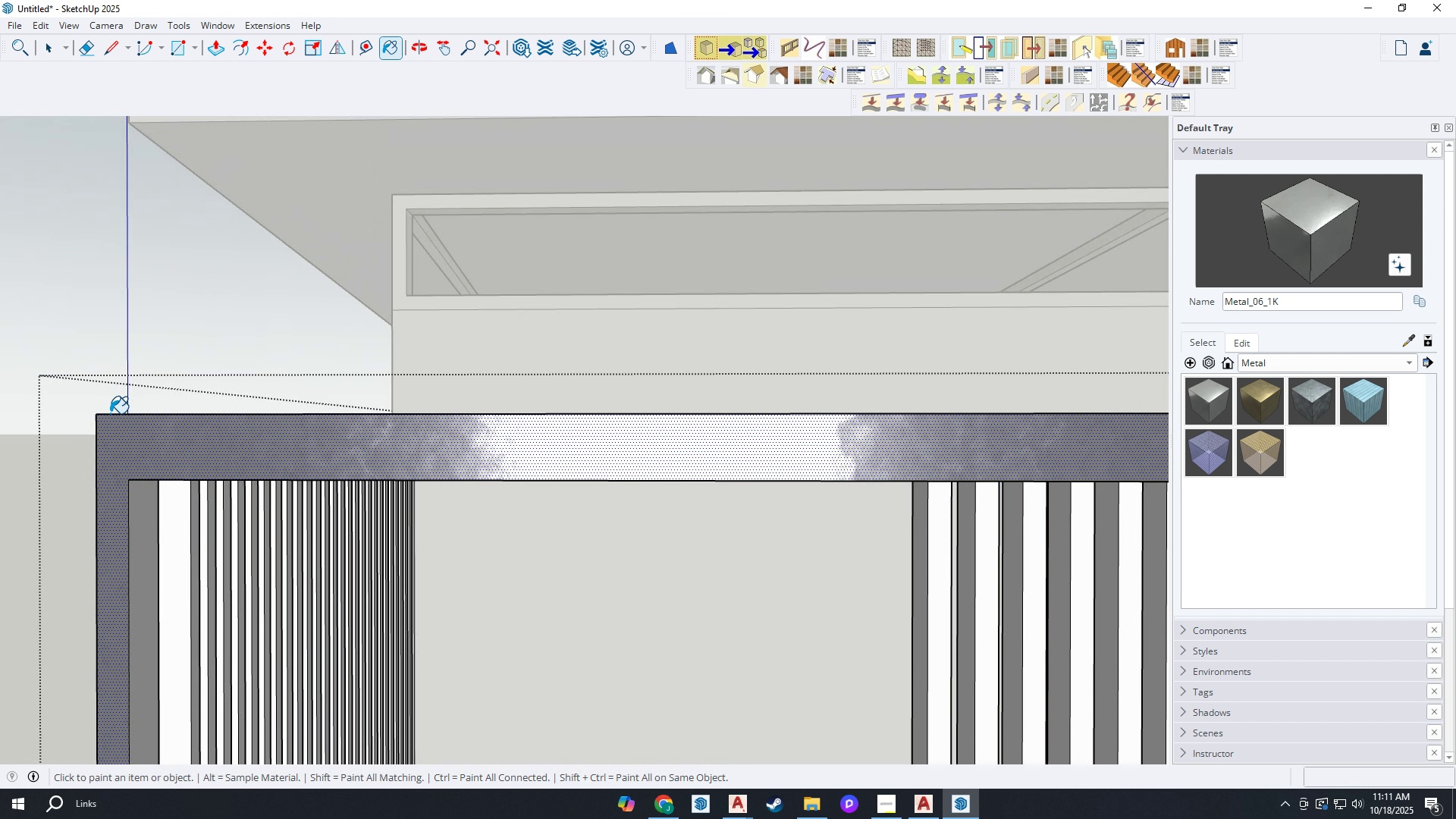 
scroll: coordinate [139, 482], scroll_direction: up, amount: 2.0
 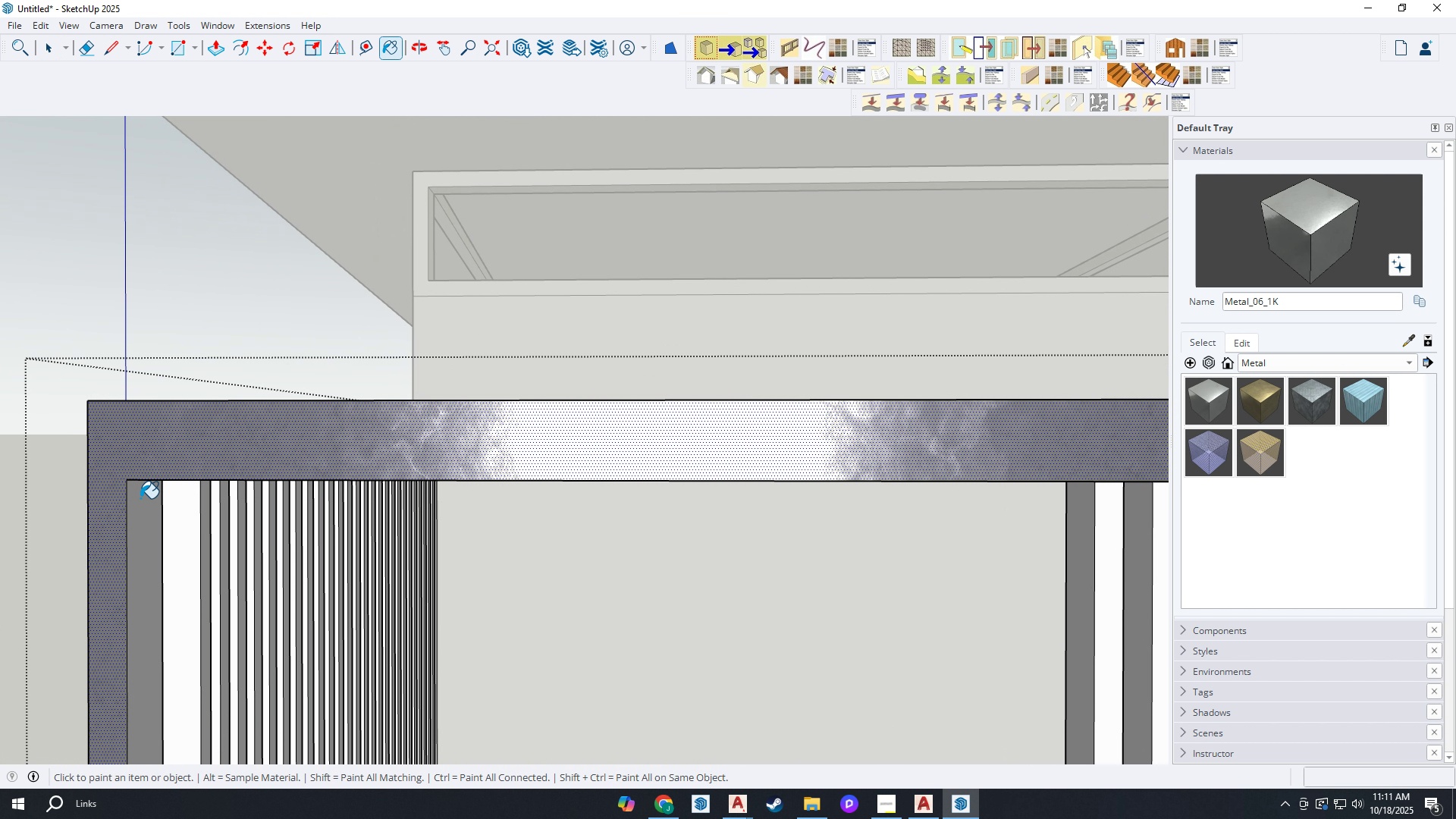 
left_click([140, 498])
 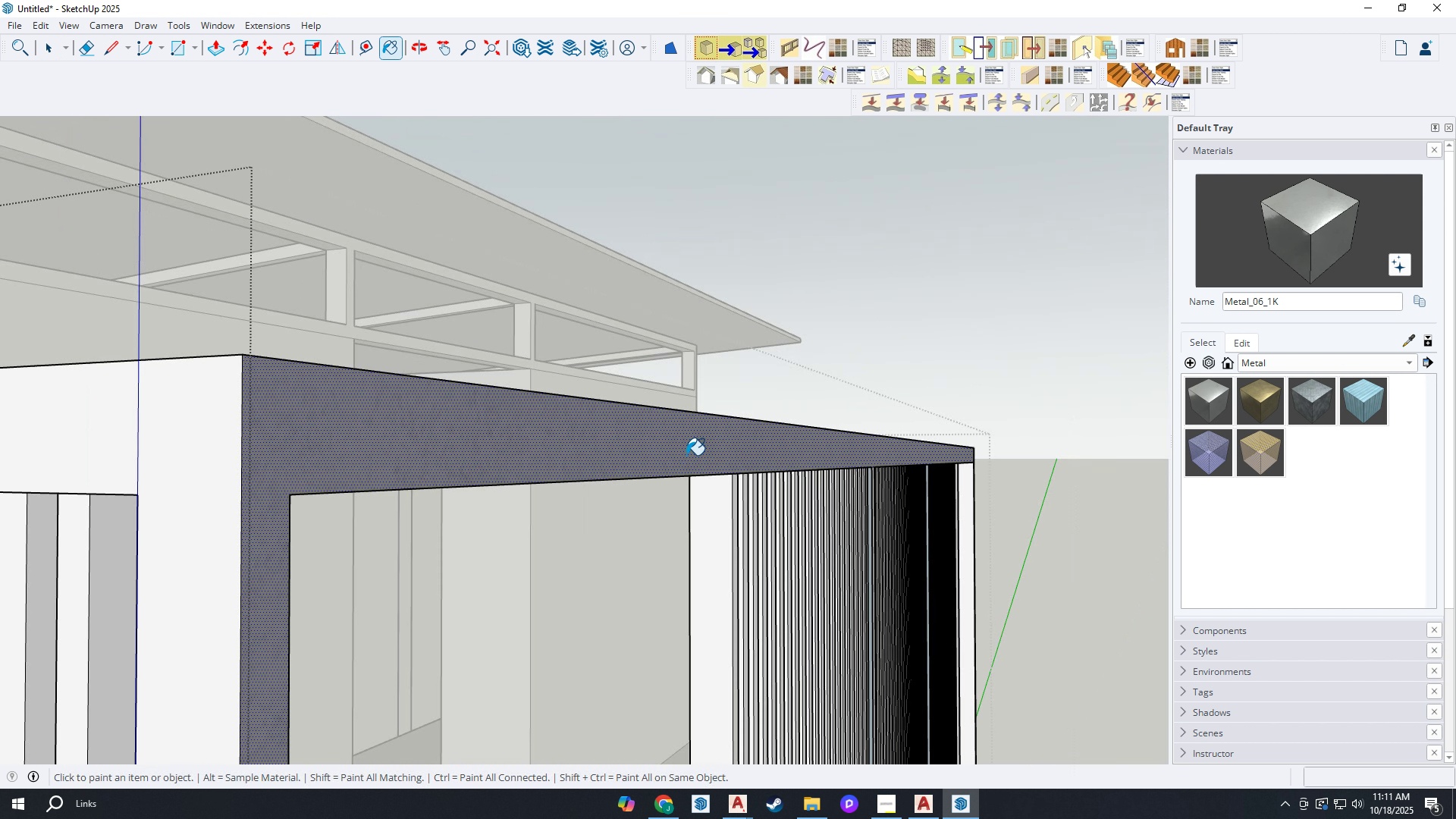 
scroll: coordinate [679, 353], scroll_direction: down, amount: 3.0
 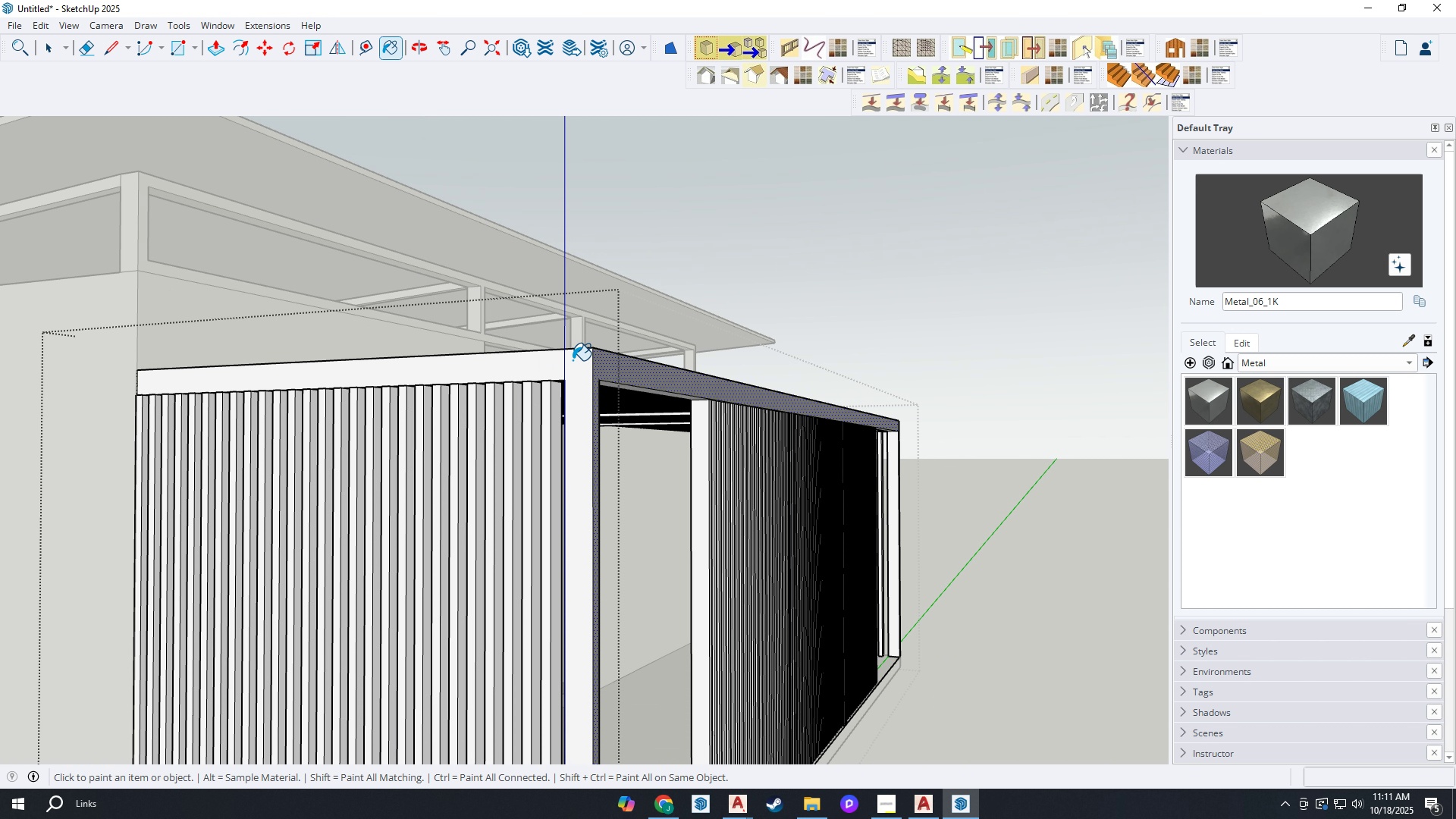 
left_click([573, 360])
 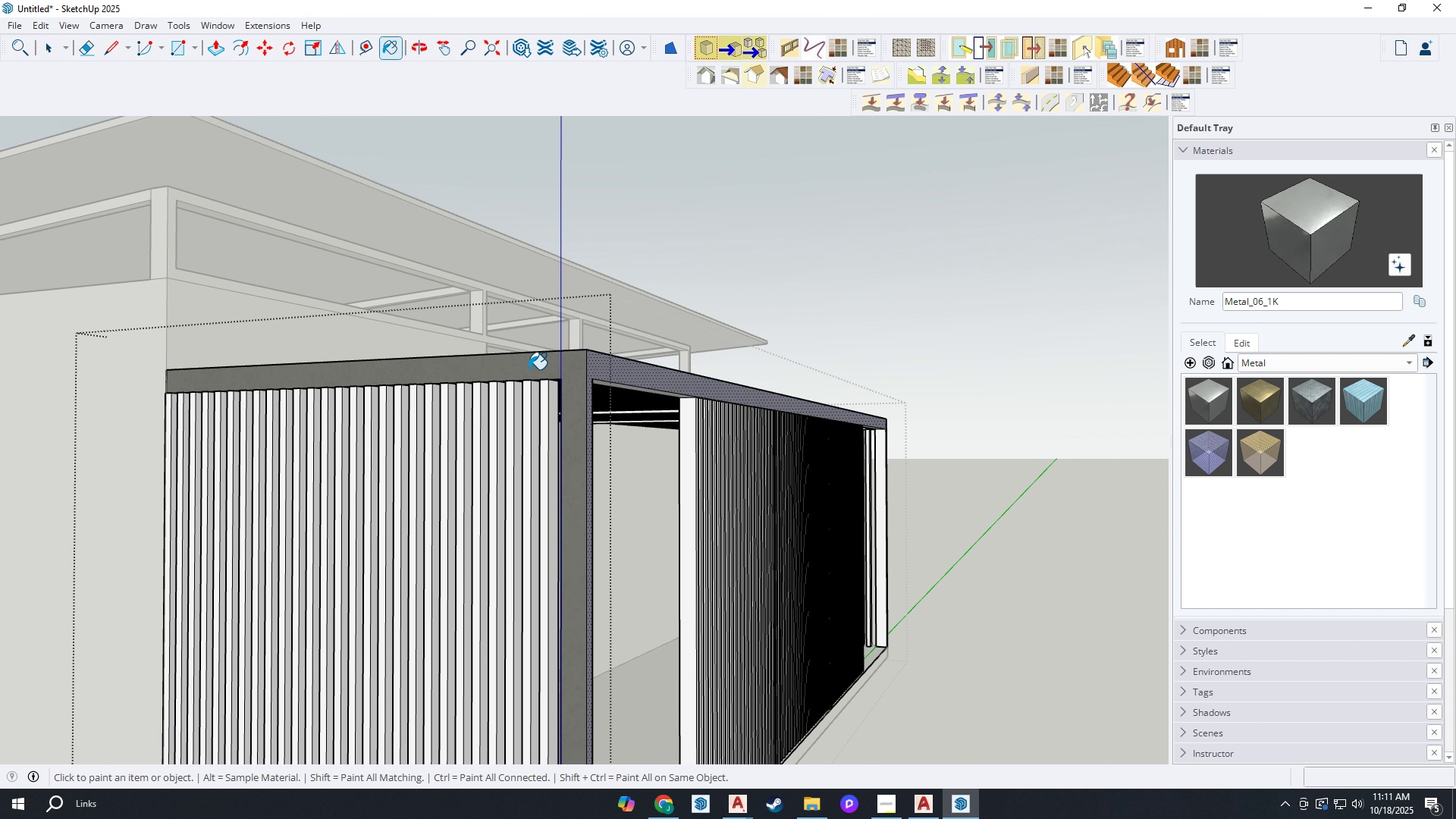 
scroll: coordinate [684, 400], scroll_direction: up, amount: 7.0
 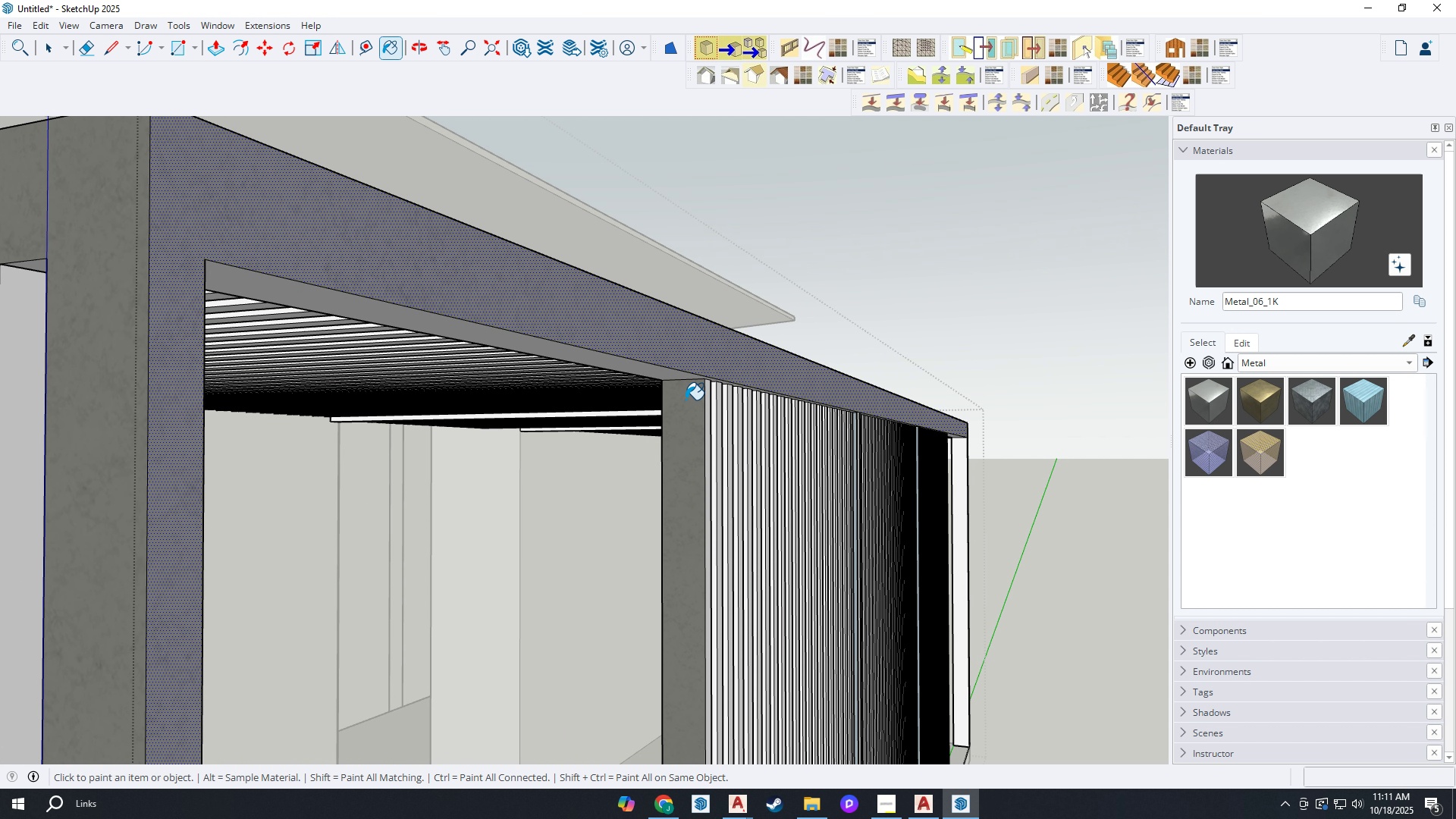 
left_click([684, 400])
 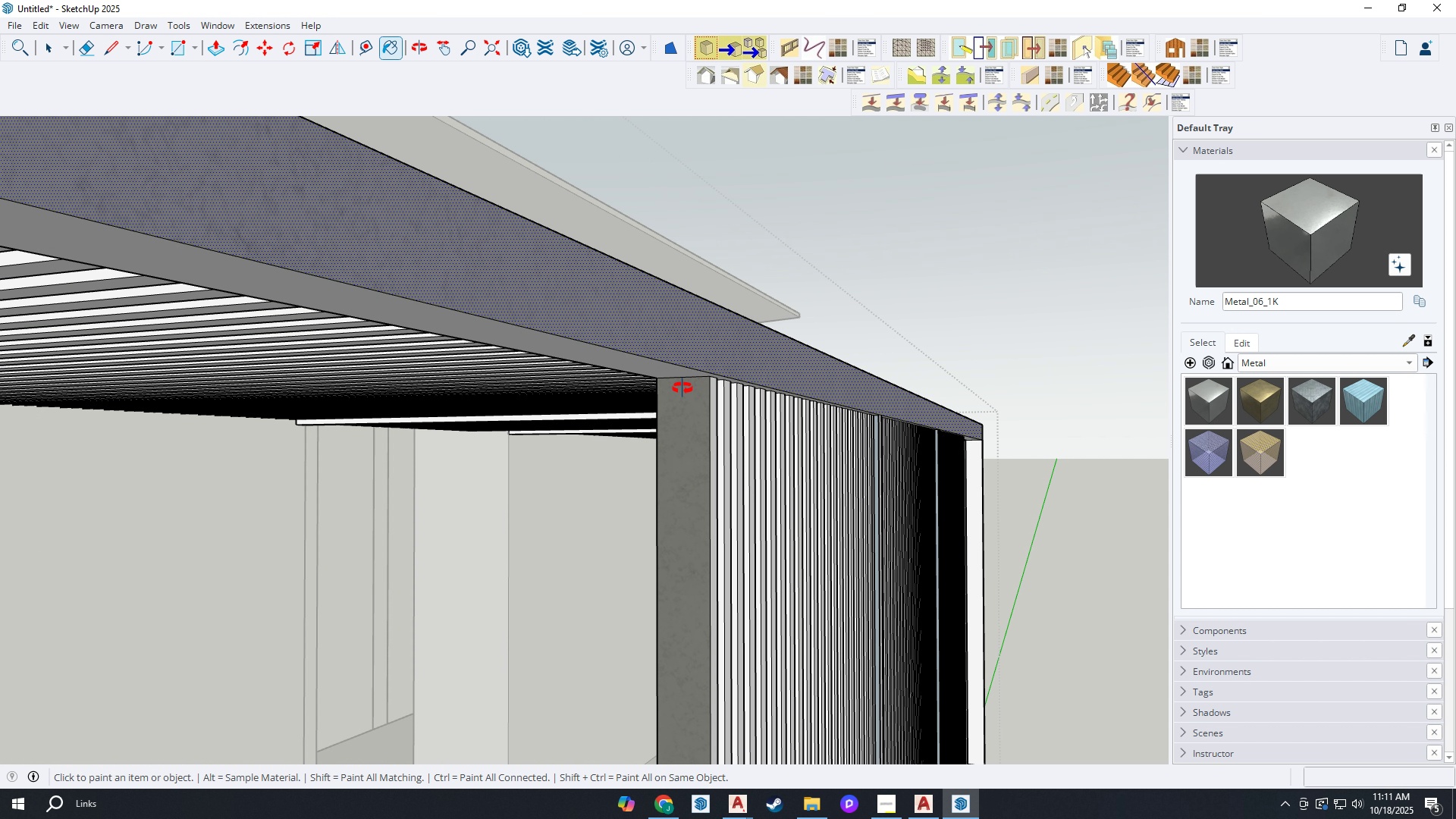 
scroll: coordinate [683, 389], scroll_direction: up, amount: 2.0
 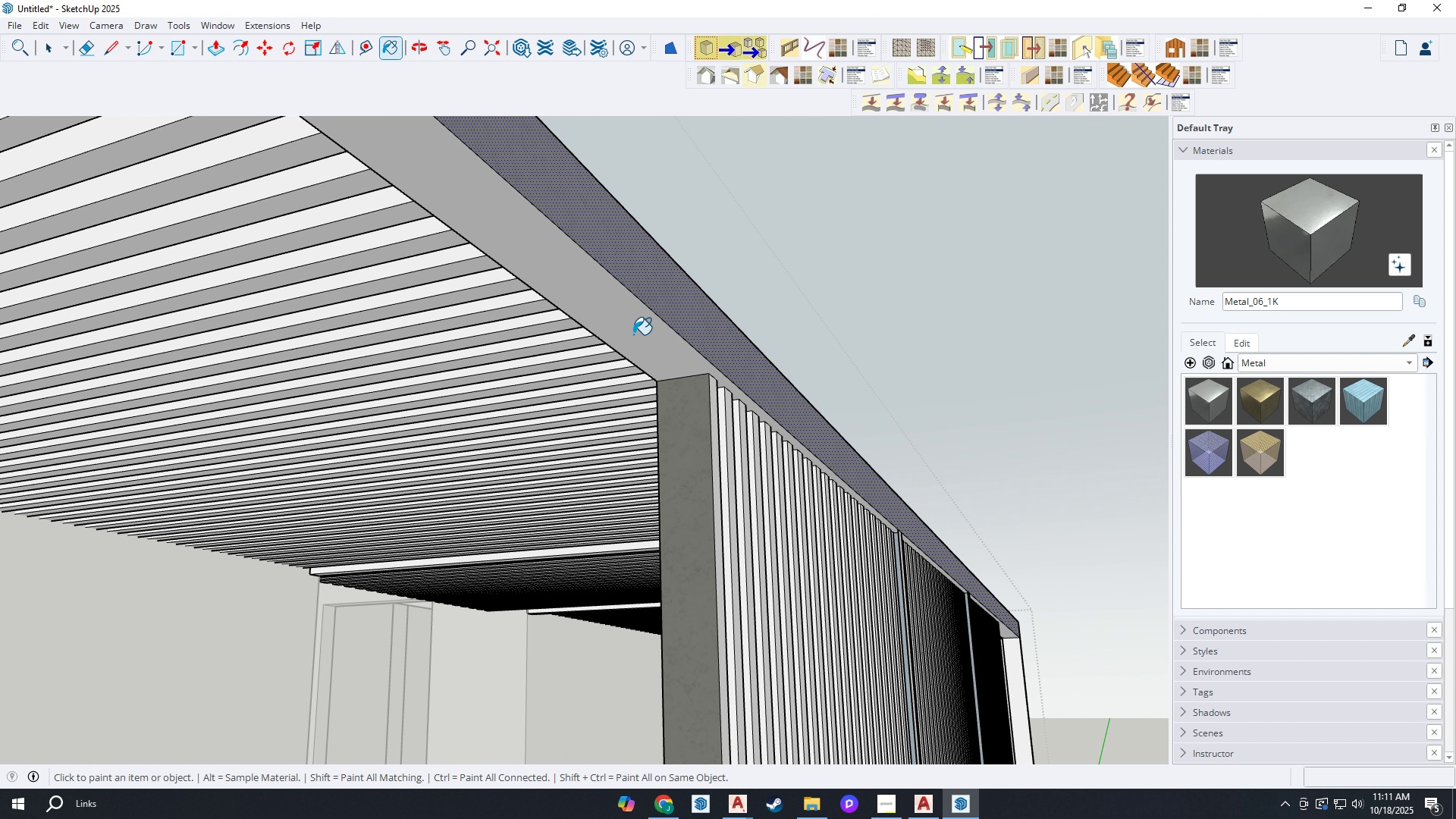 
left_click([633, 334])
 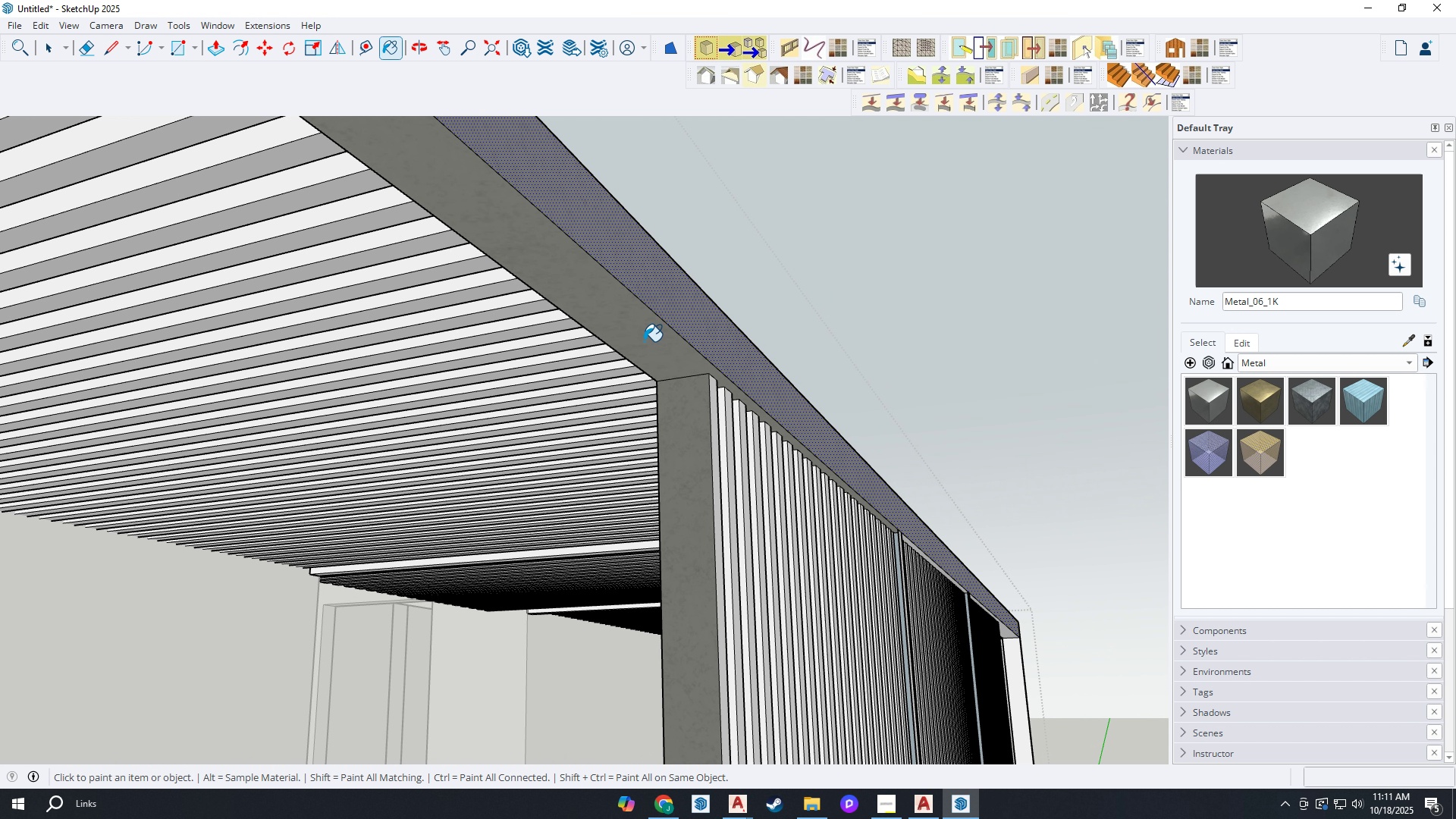 
scroll: coordinate [589, 309], scroll_direction: down, amount: 7.0
 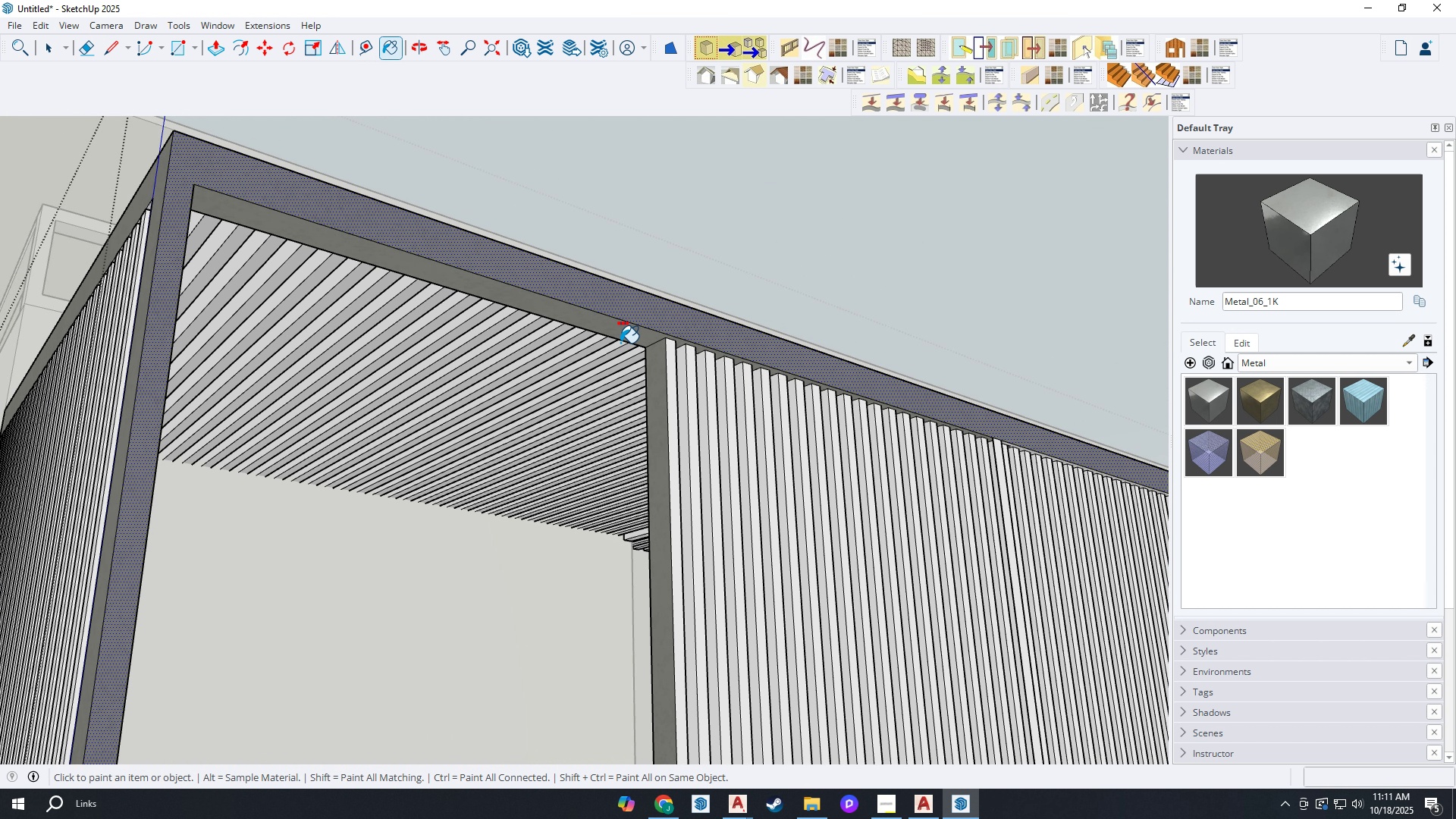 
key(Control+Z)
 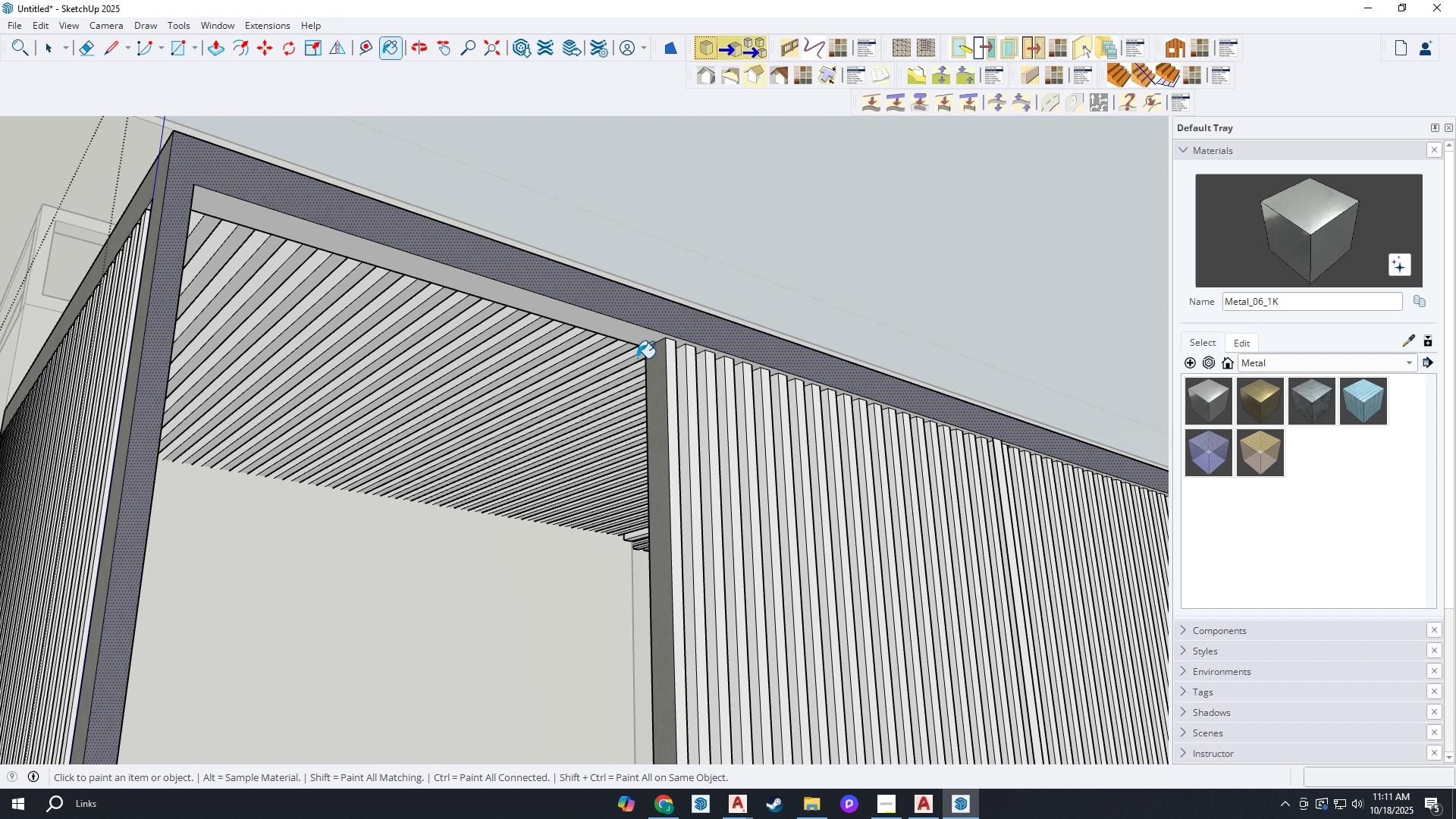 
key(Control+Z)
 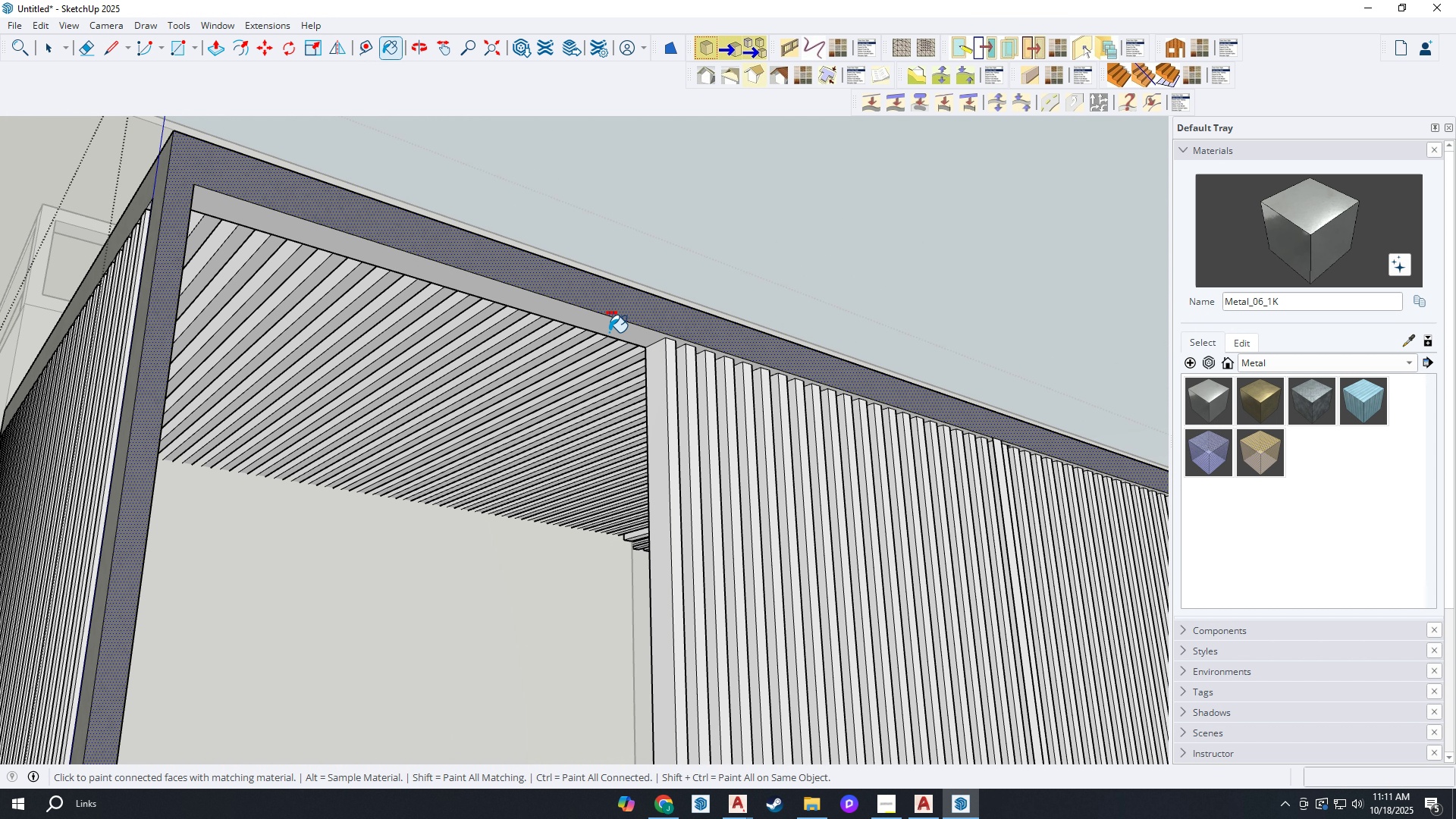 
scroll: coordinate [613, 325], scroll_direction: up, amount: 4.0
 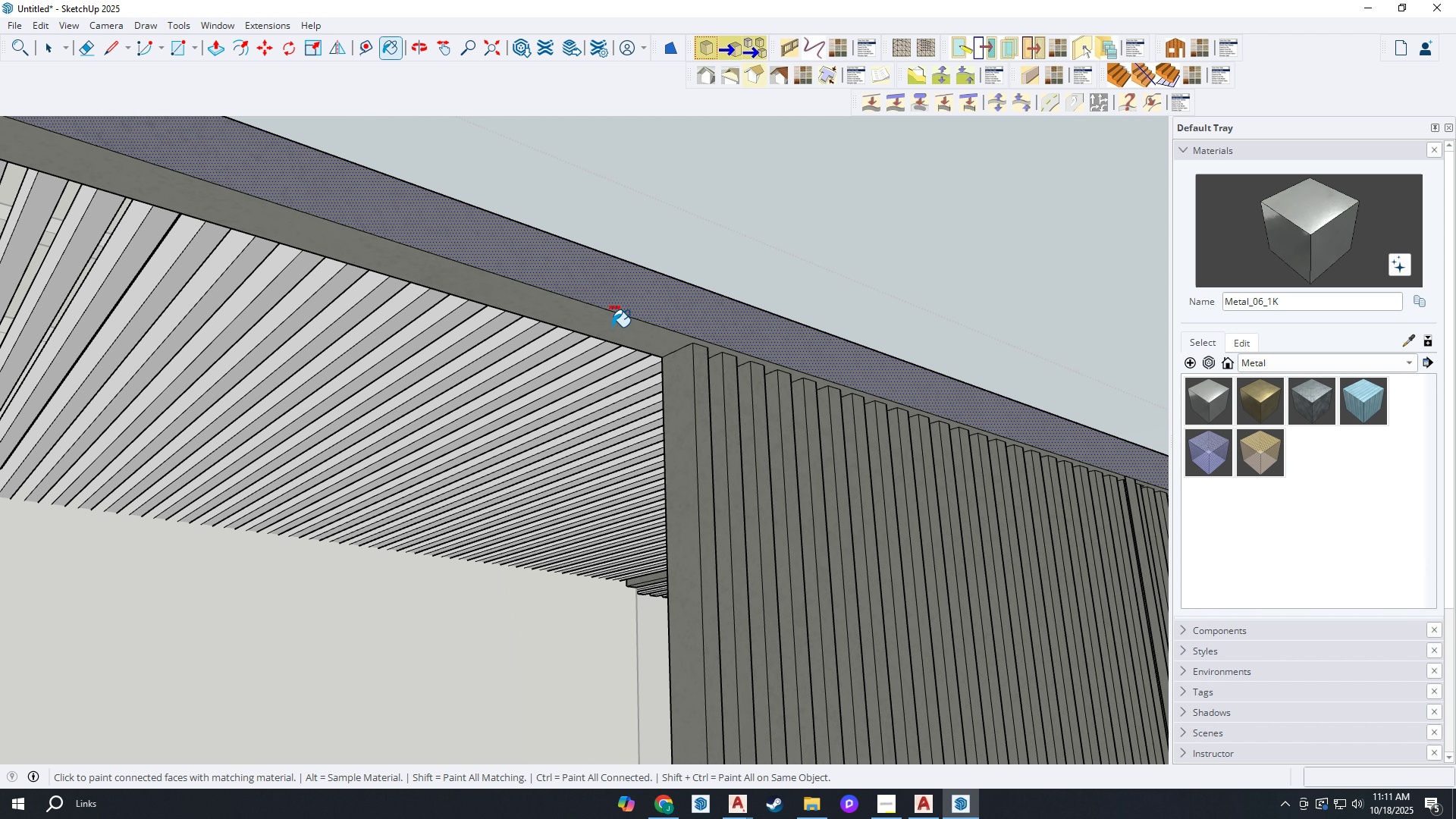 
middle_click([611, 326])
 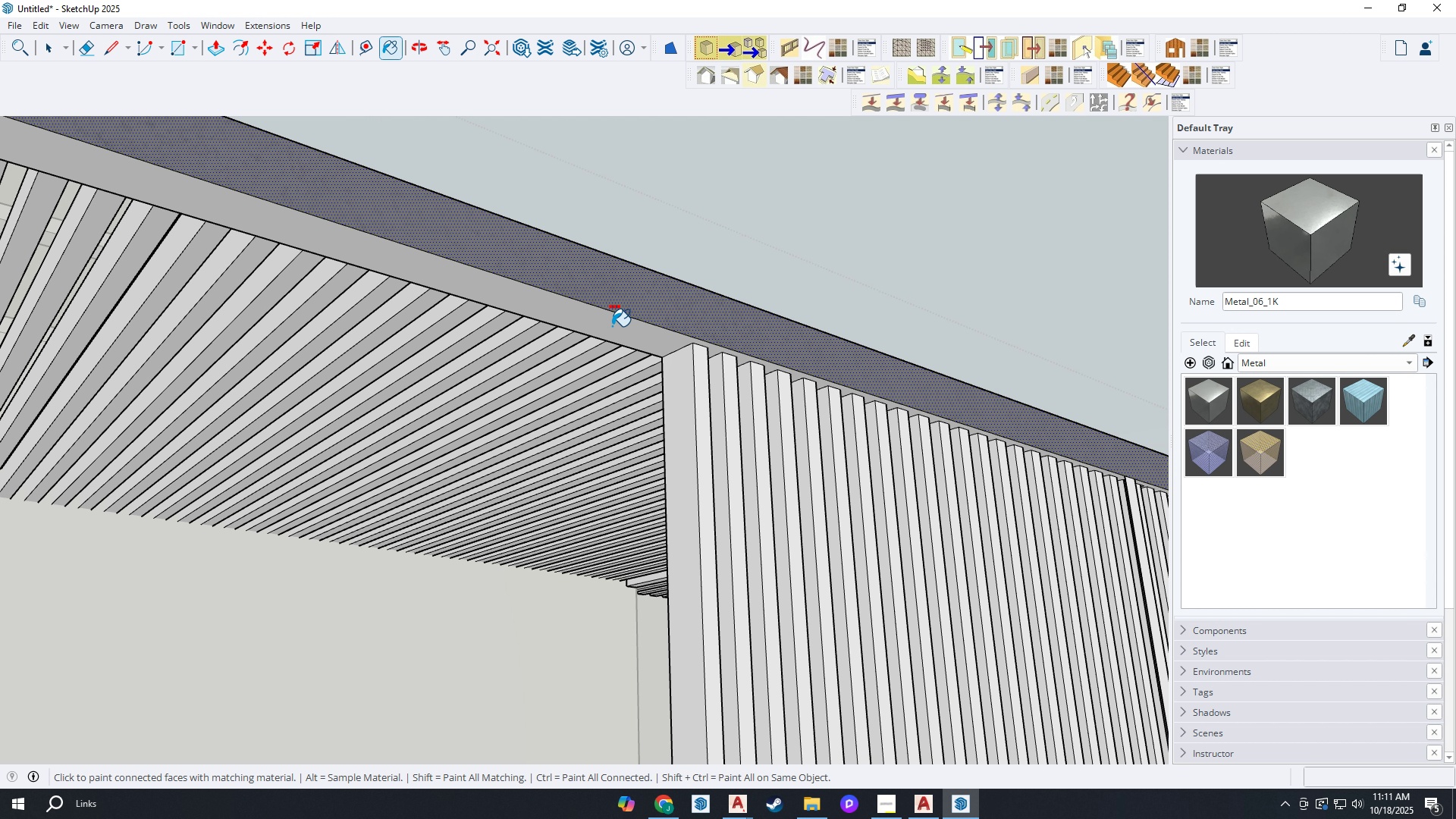 
left_click([612, 326])
 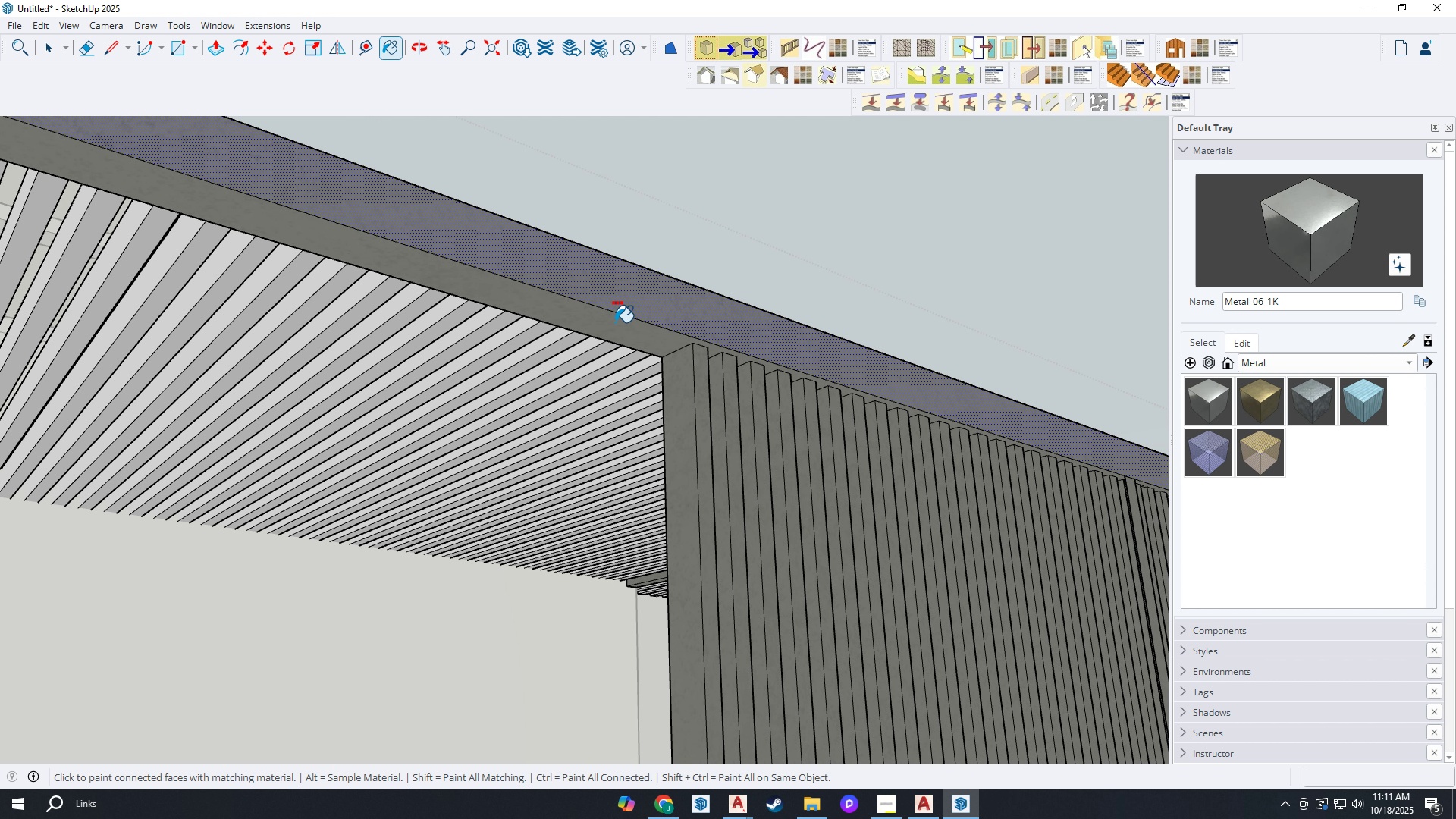 
scroll: coordinate [615, 322], scroll_direction: down, amount: 3.0
 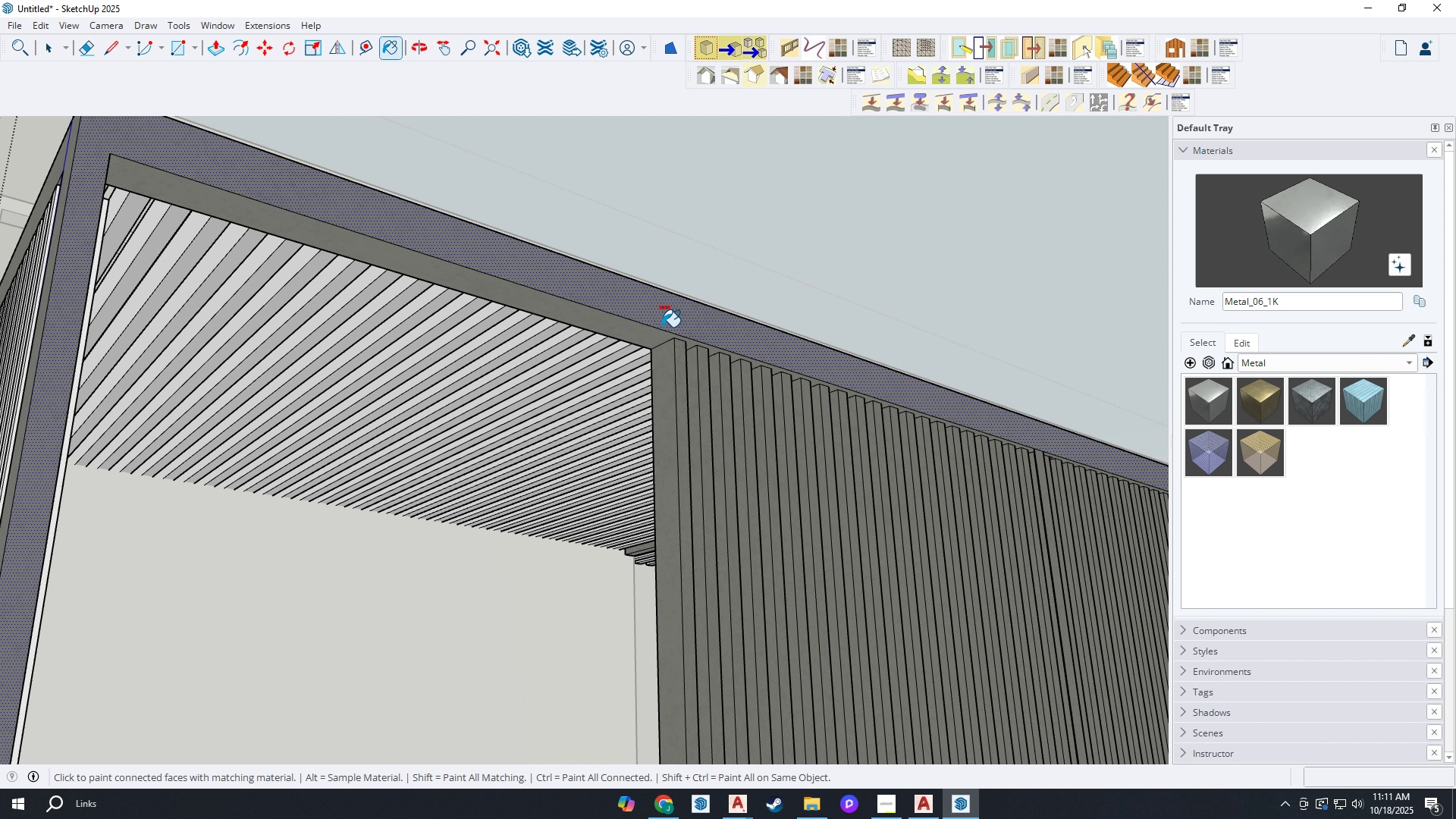 
key(Control+Z)
 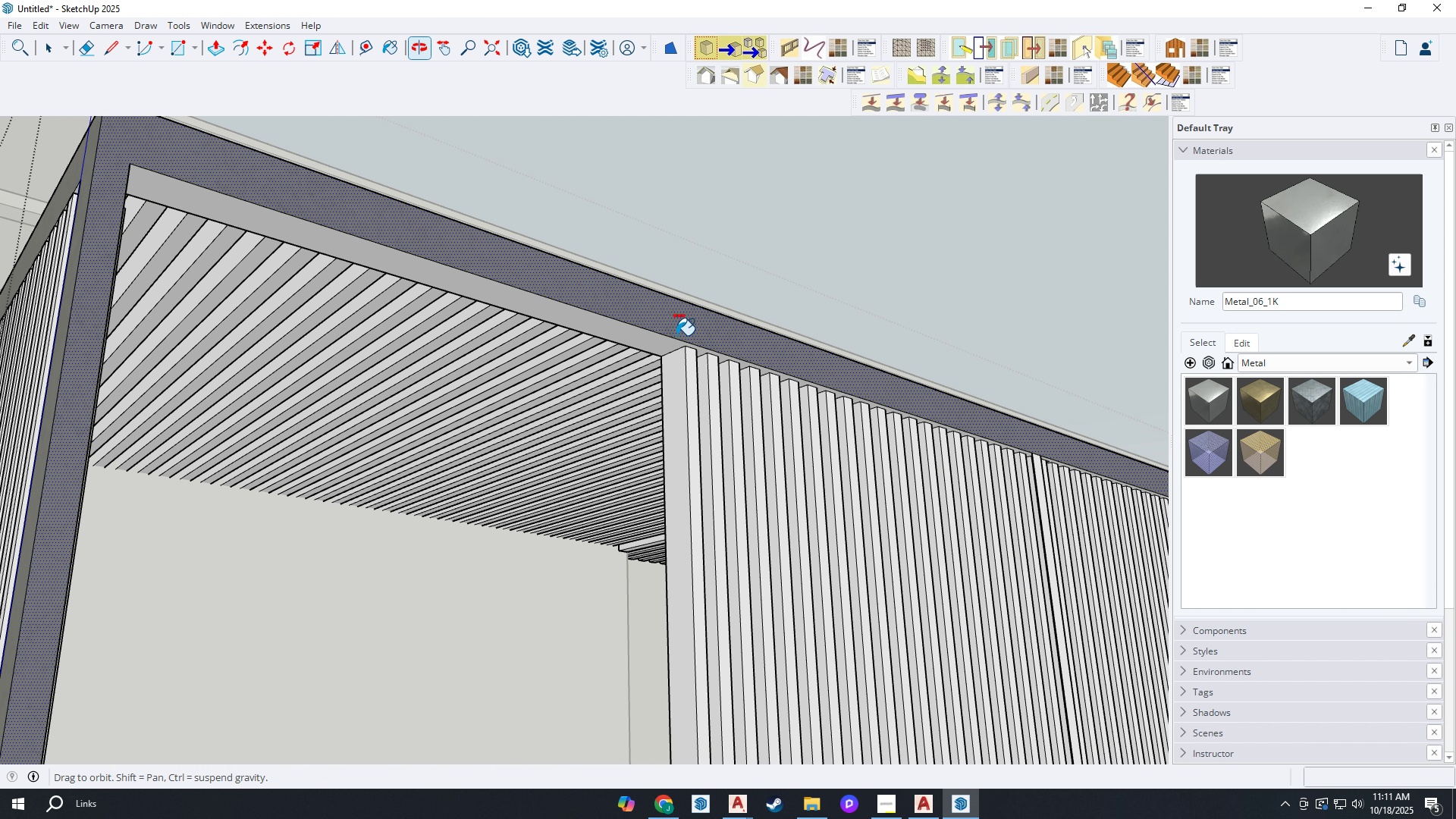 
key(Space)
 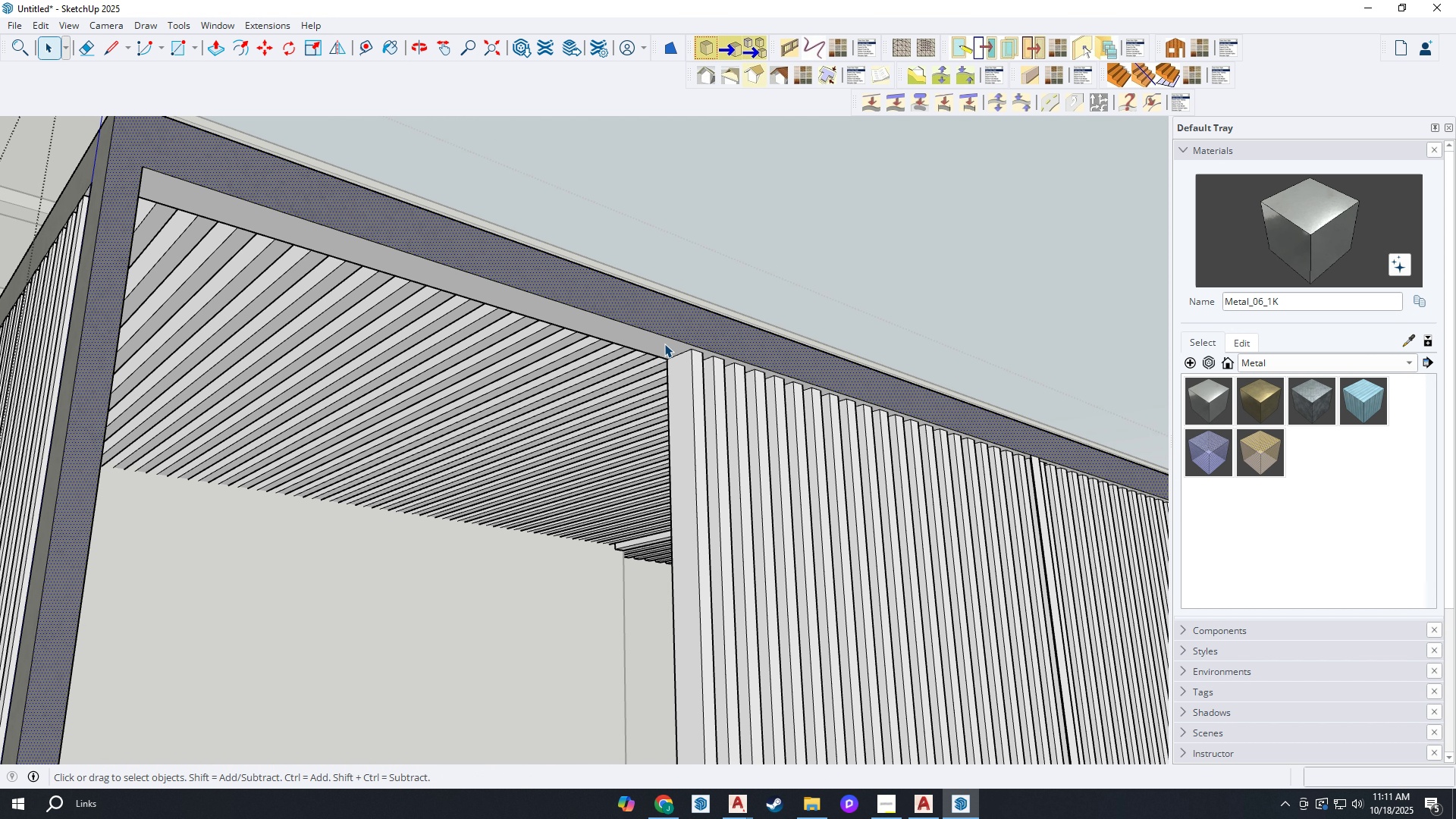 
left_click([664, 344])
 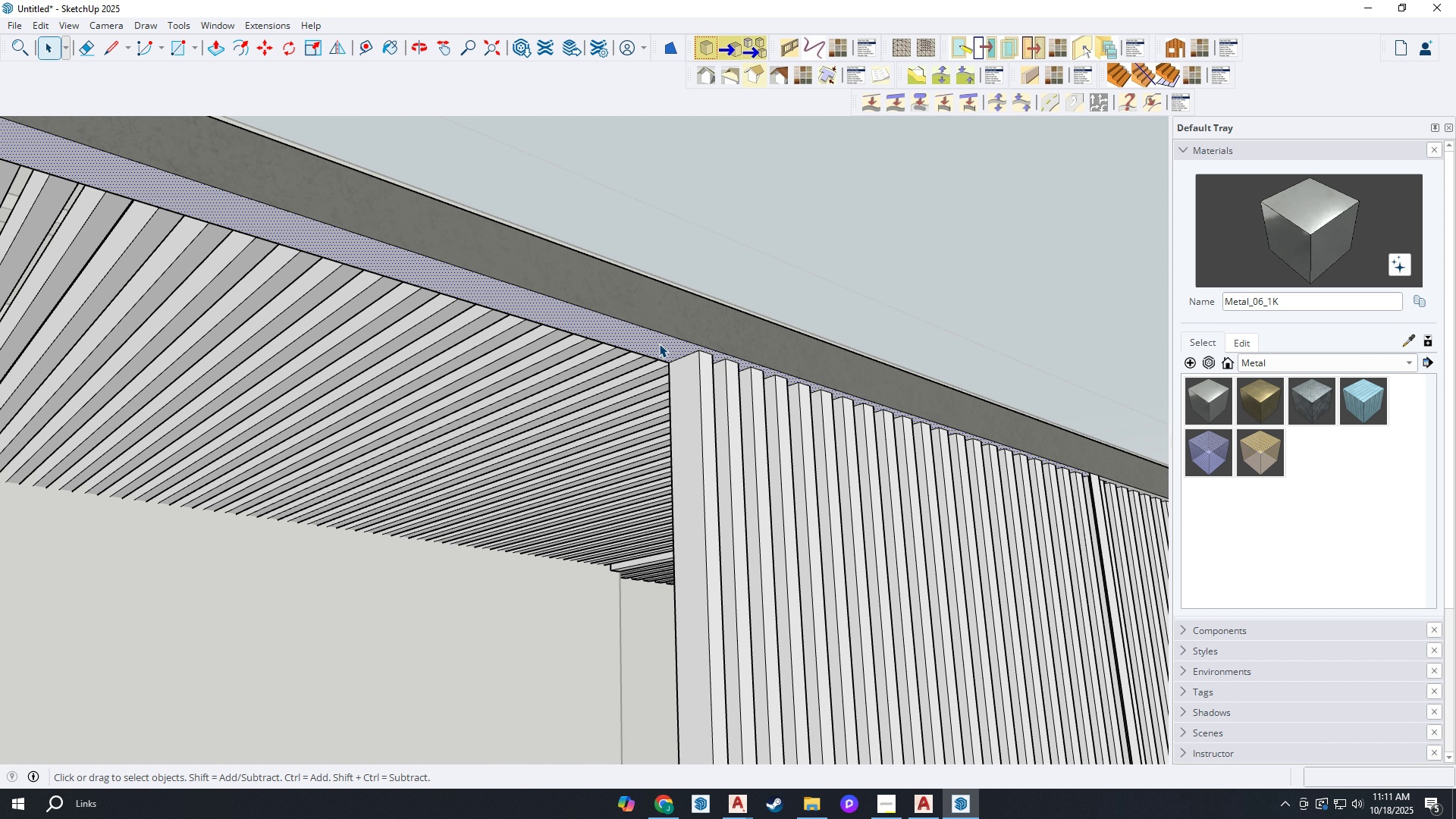 
scroll: coordinate [659, 344], scroll_direction: up, amount: 2.0
 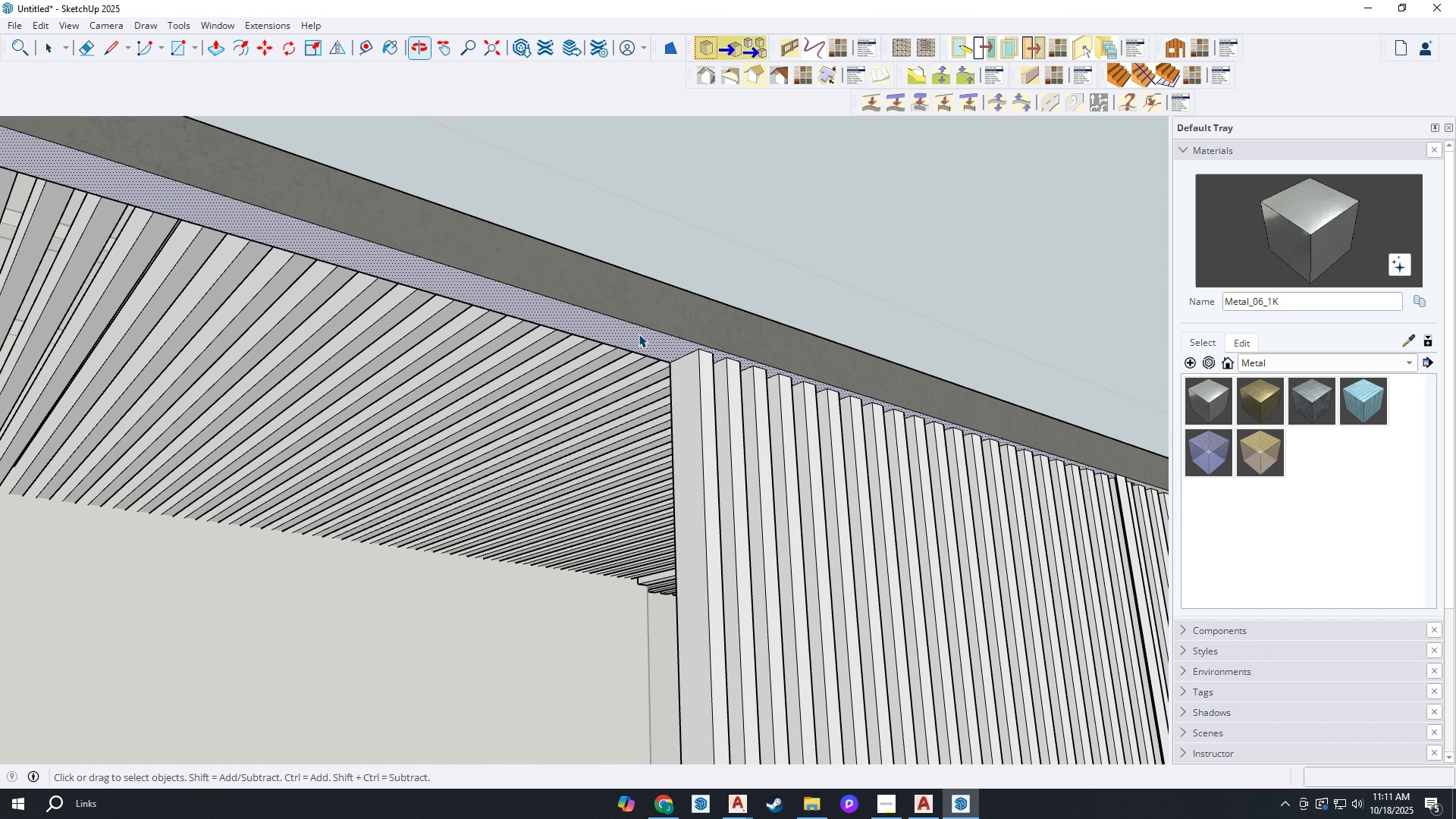 
key(B)
 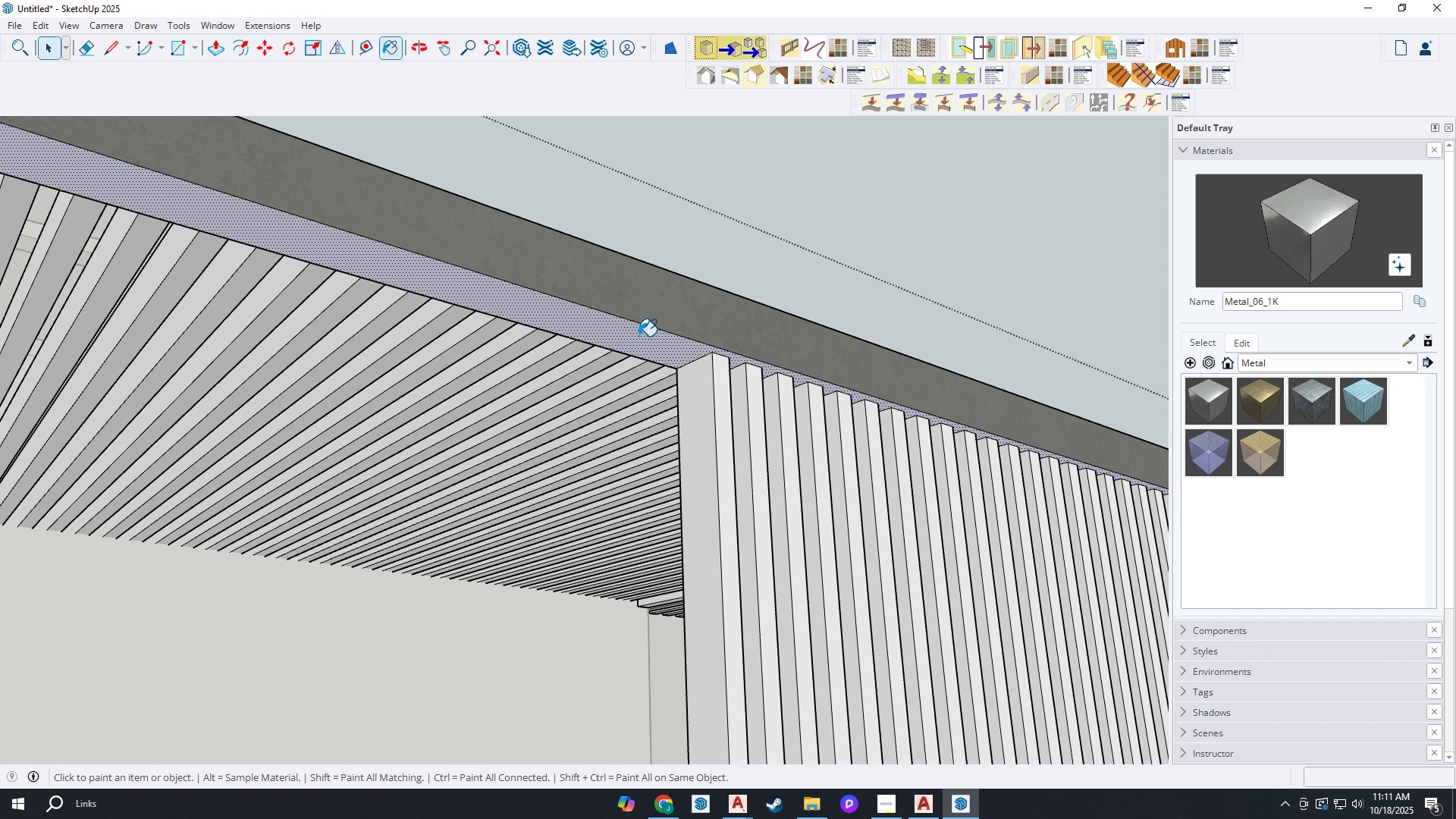 
scroll: coordinate [639, 334], scroll_direction: up, amount: 2.0
 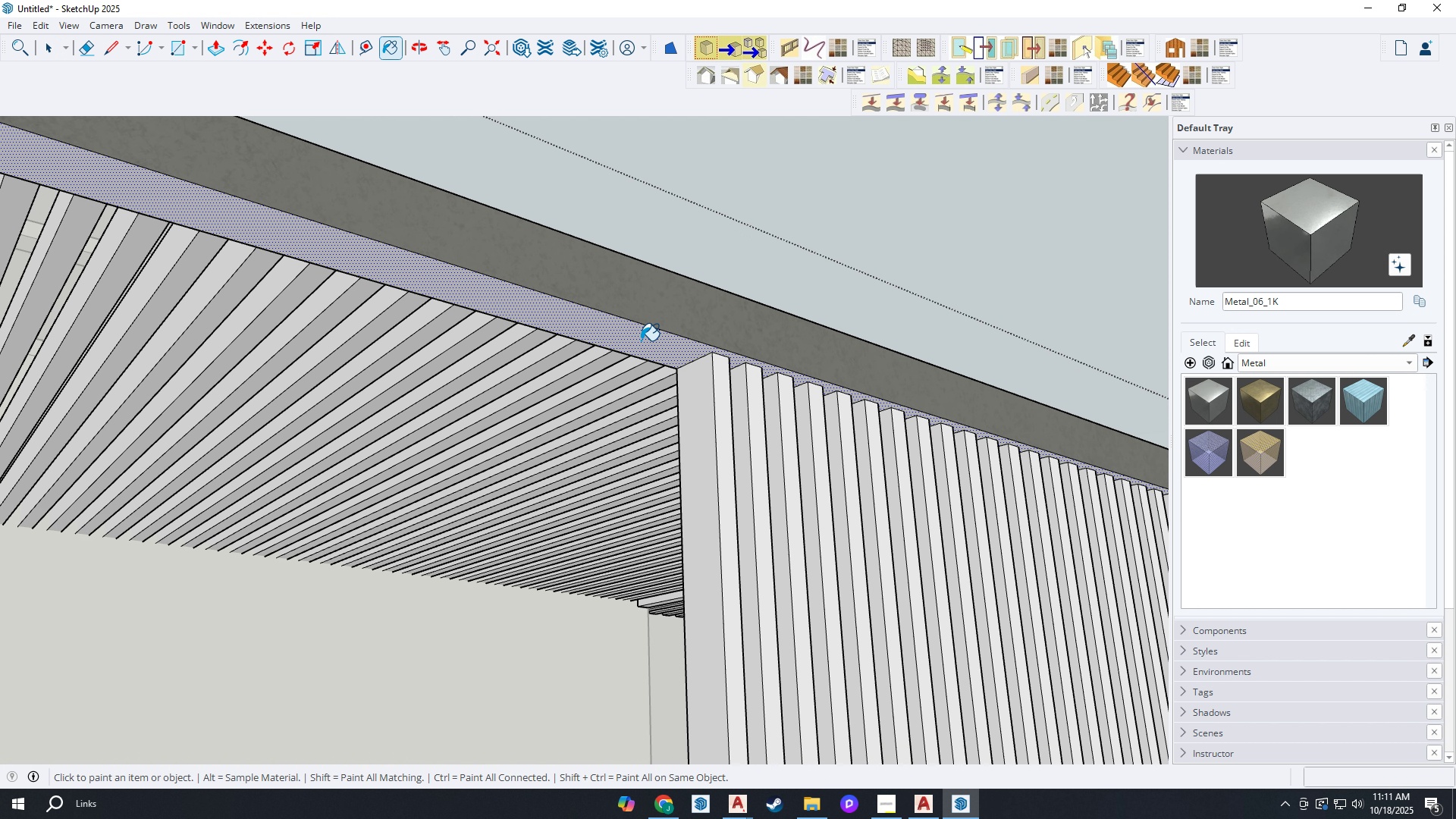 
left_click([641, 340])
 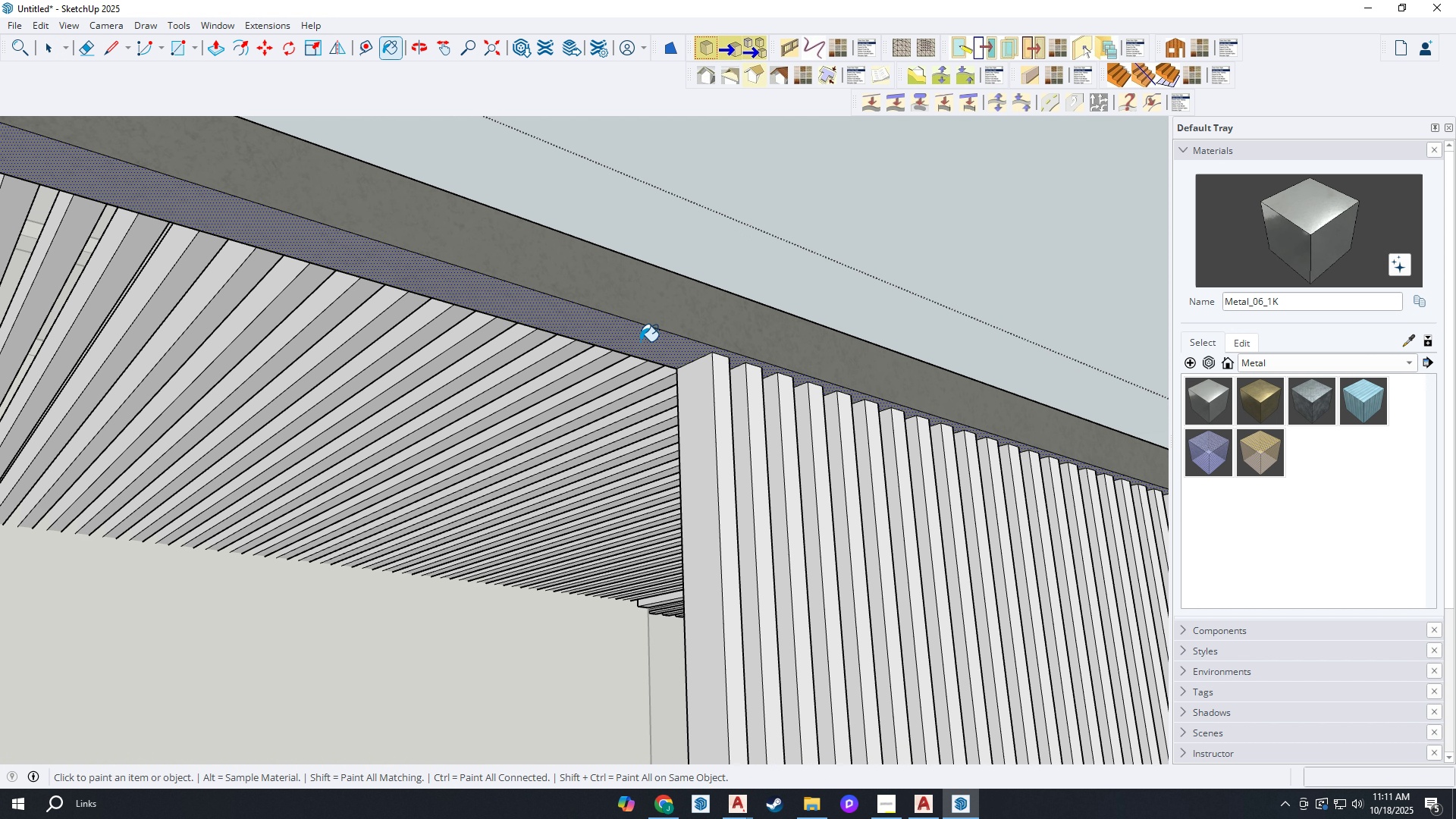 
scroll: coordinate [239, 347], scroll_direction: down, amount: 12.0
 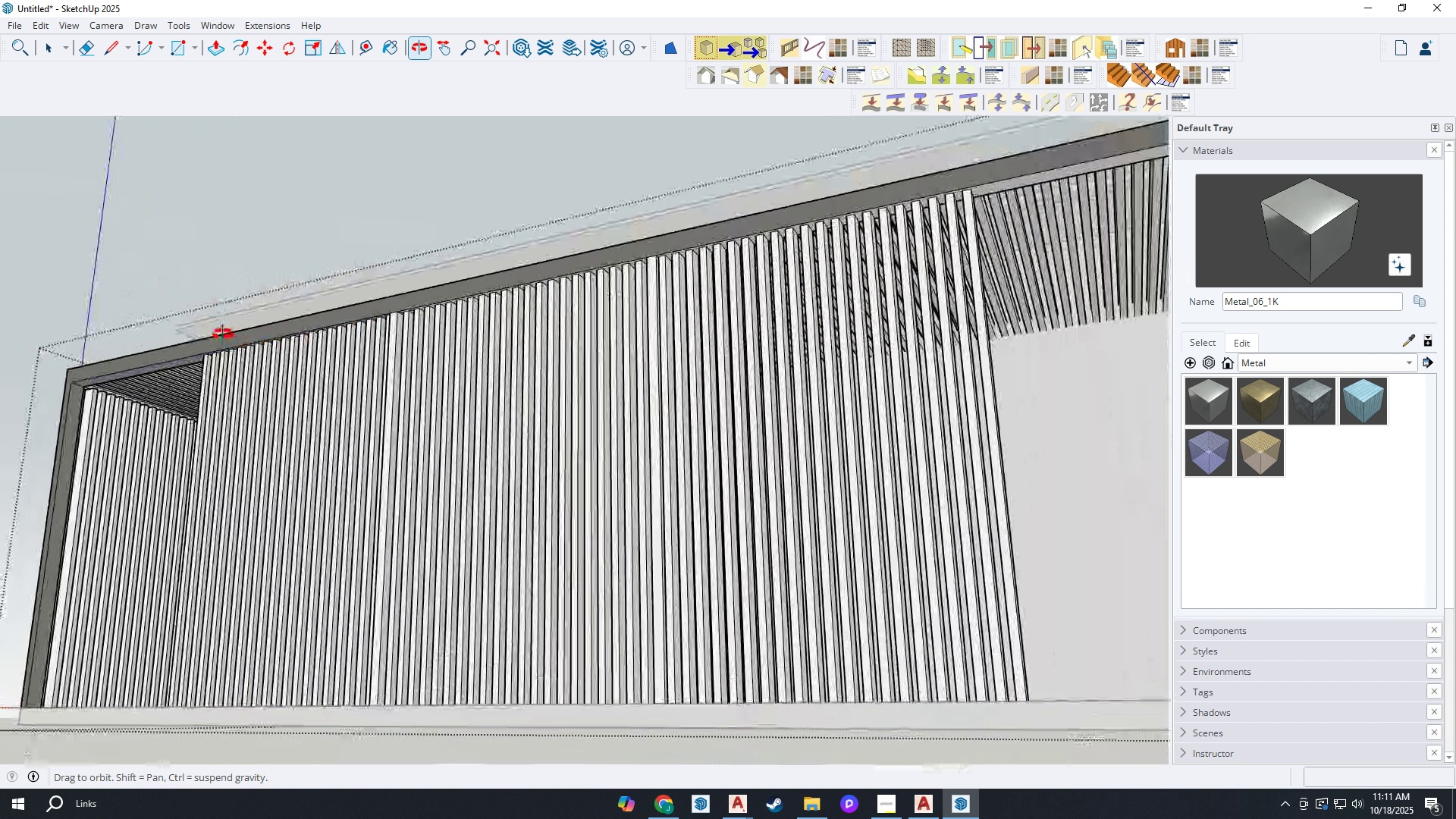 
scroll: coordinate [402, 334], scroll_direction: up, amount: 24.0
 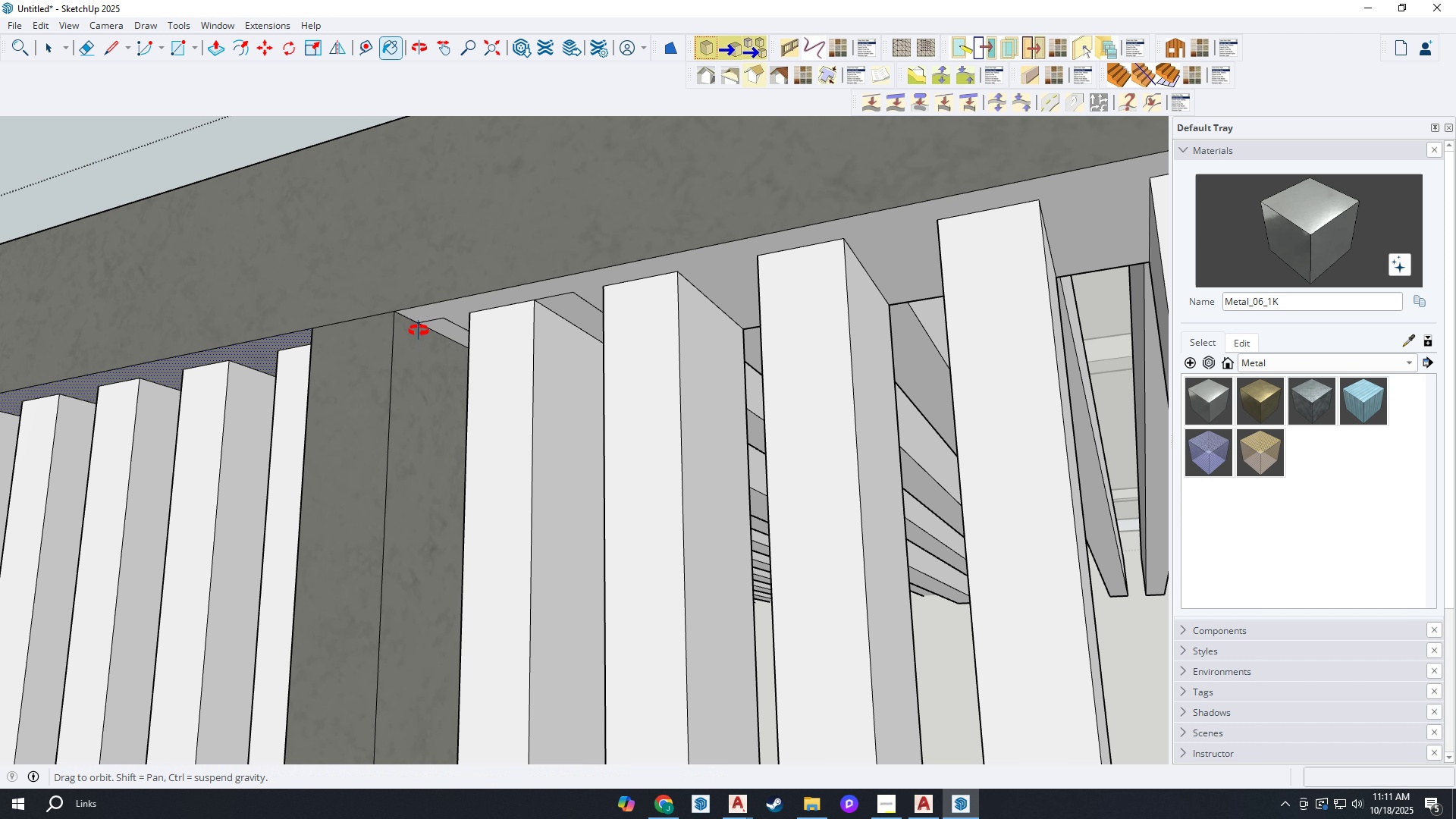 
left_click([374, 340])
 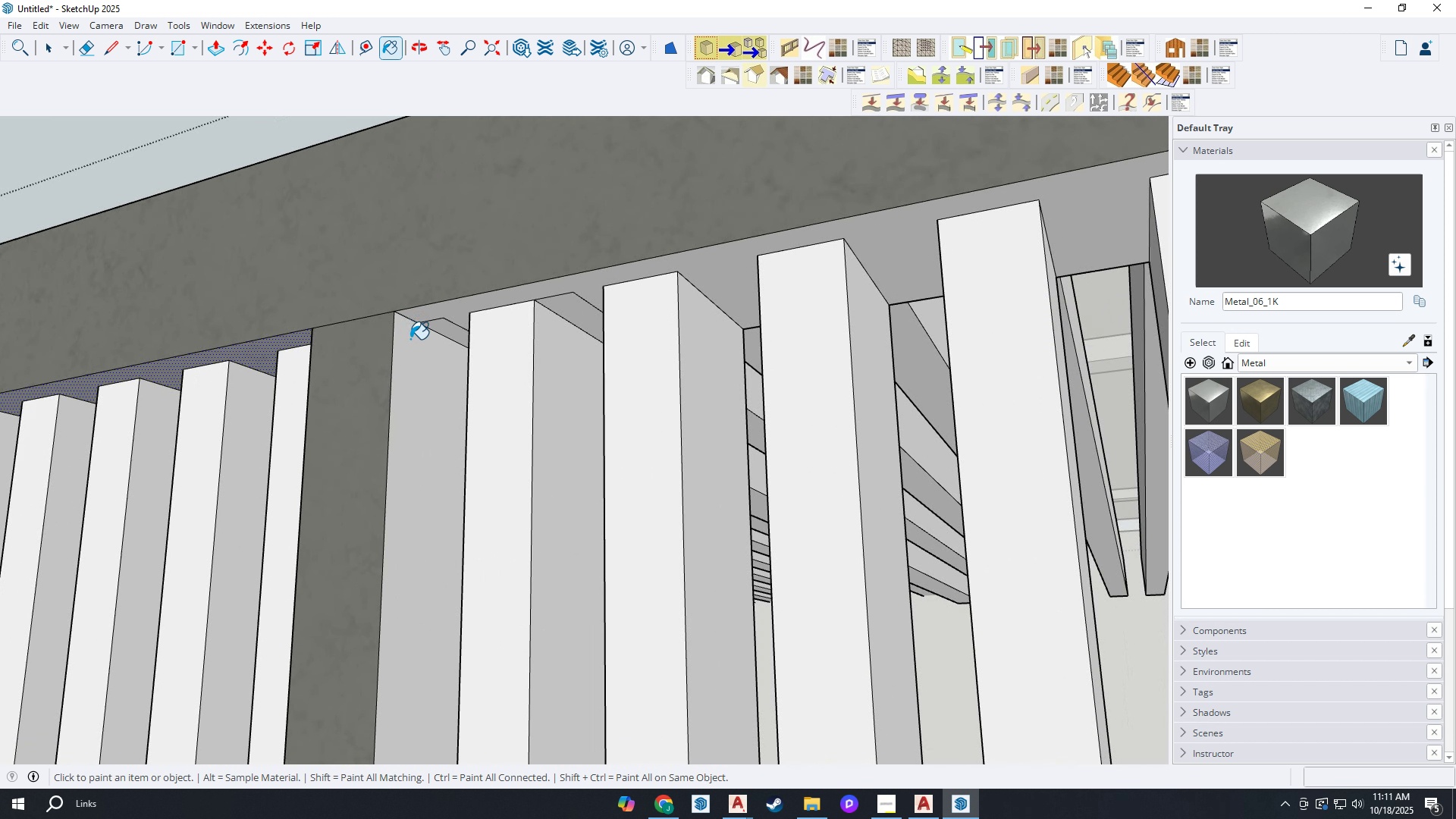 
left_click([411, 341])
 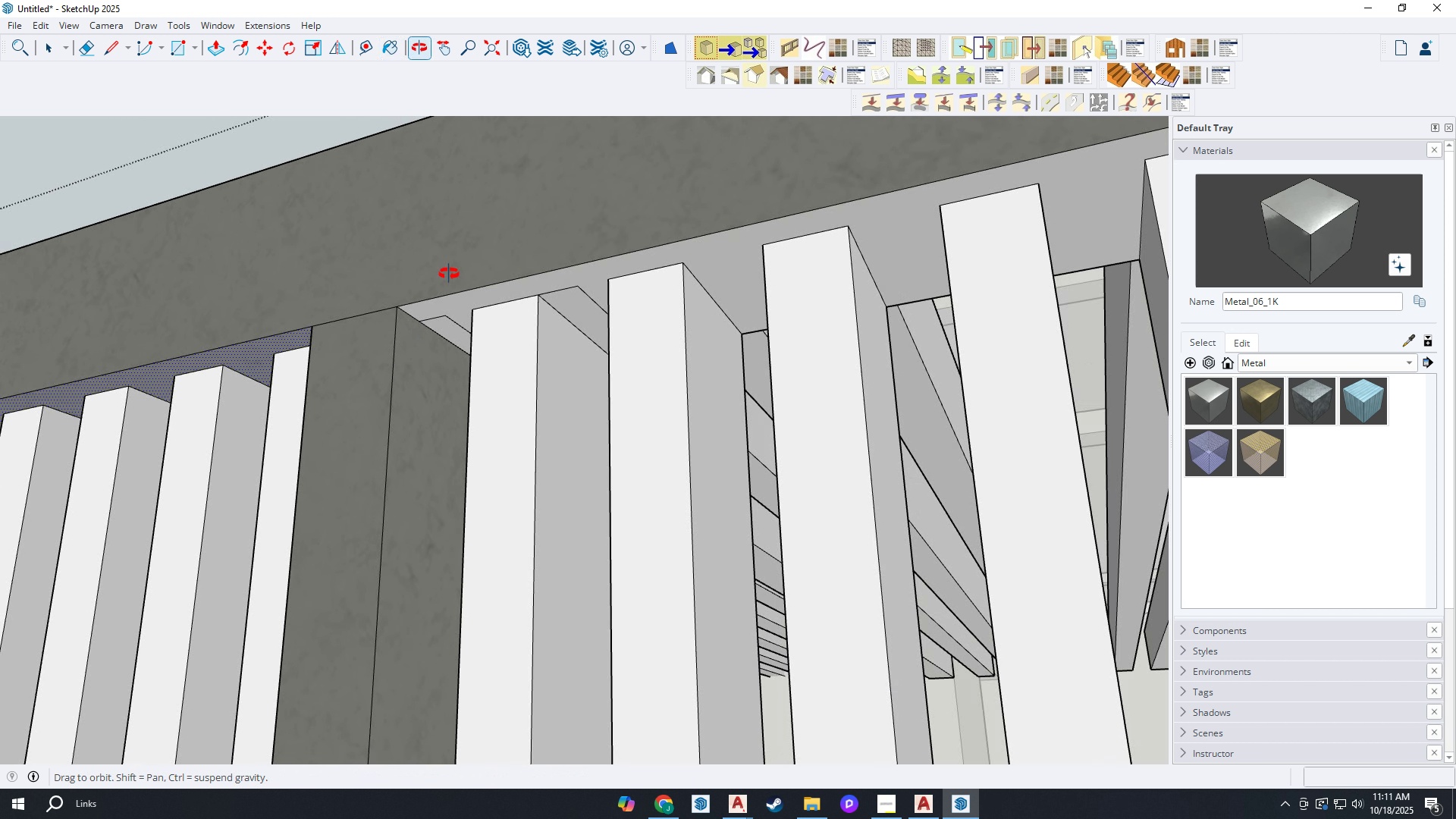 
scroll: coordinate [453, 268], scroll_direction: up, amount: 1.0
 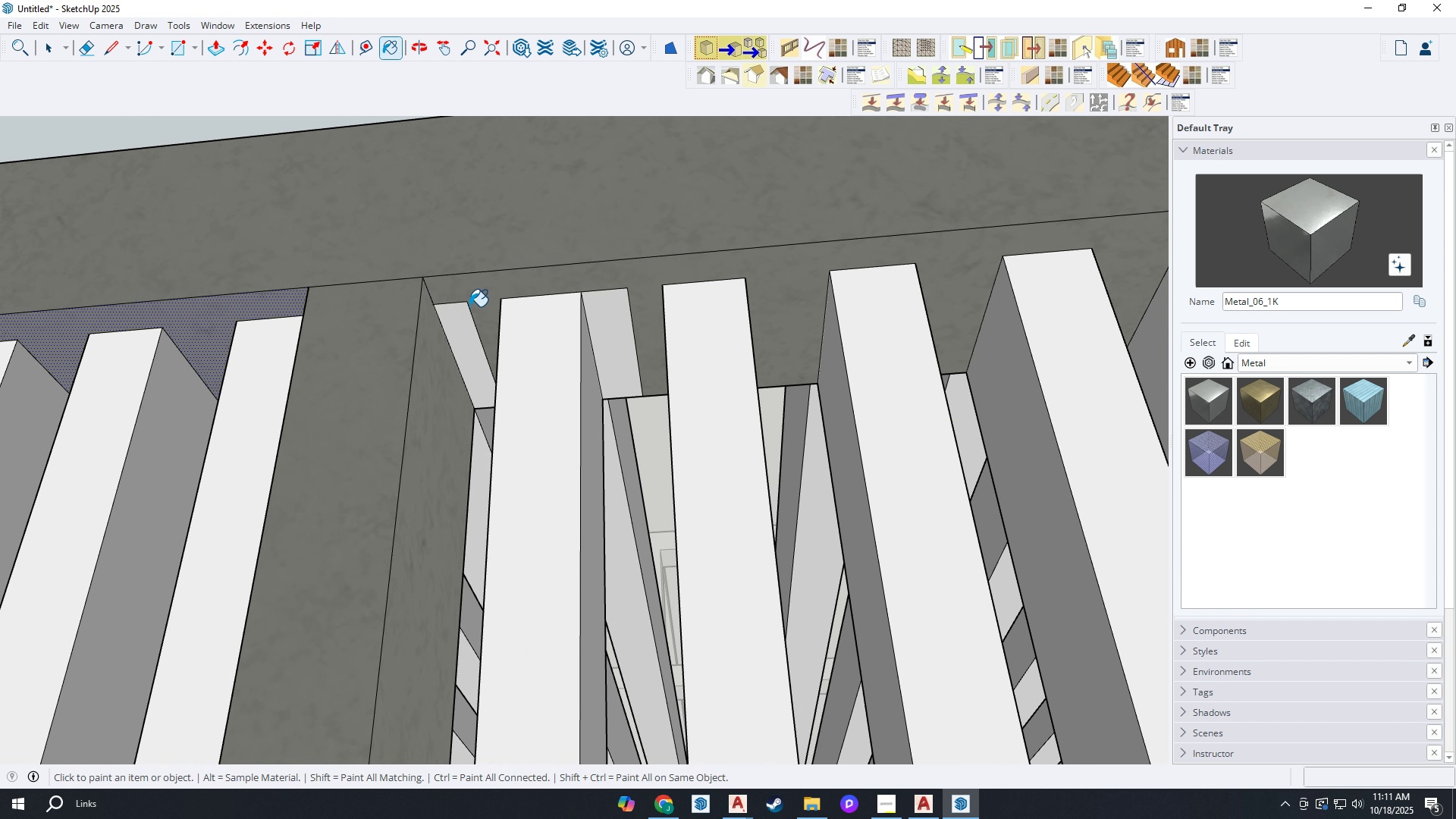 
left_click([457, 316])
 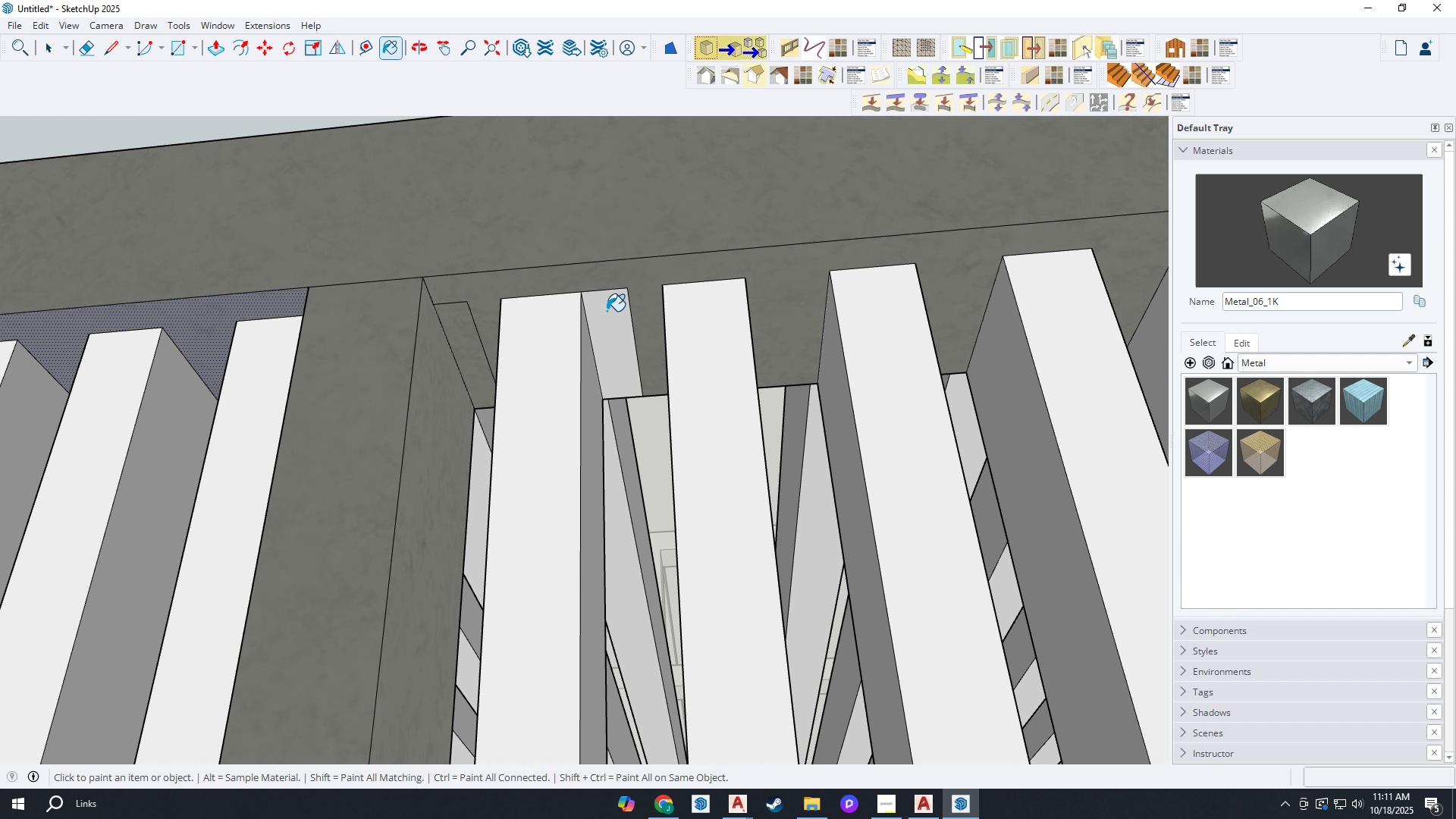 
left_click([607, 311])
 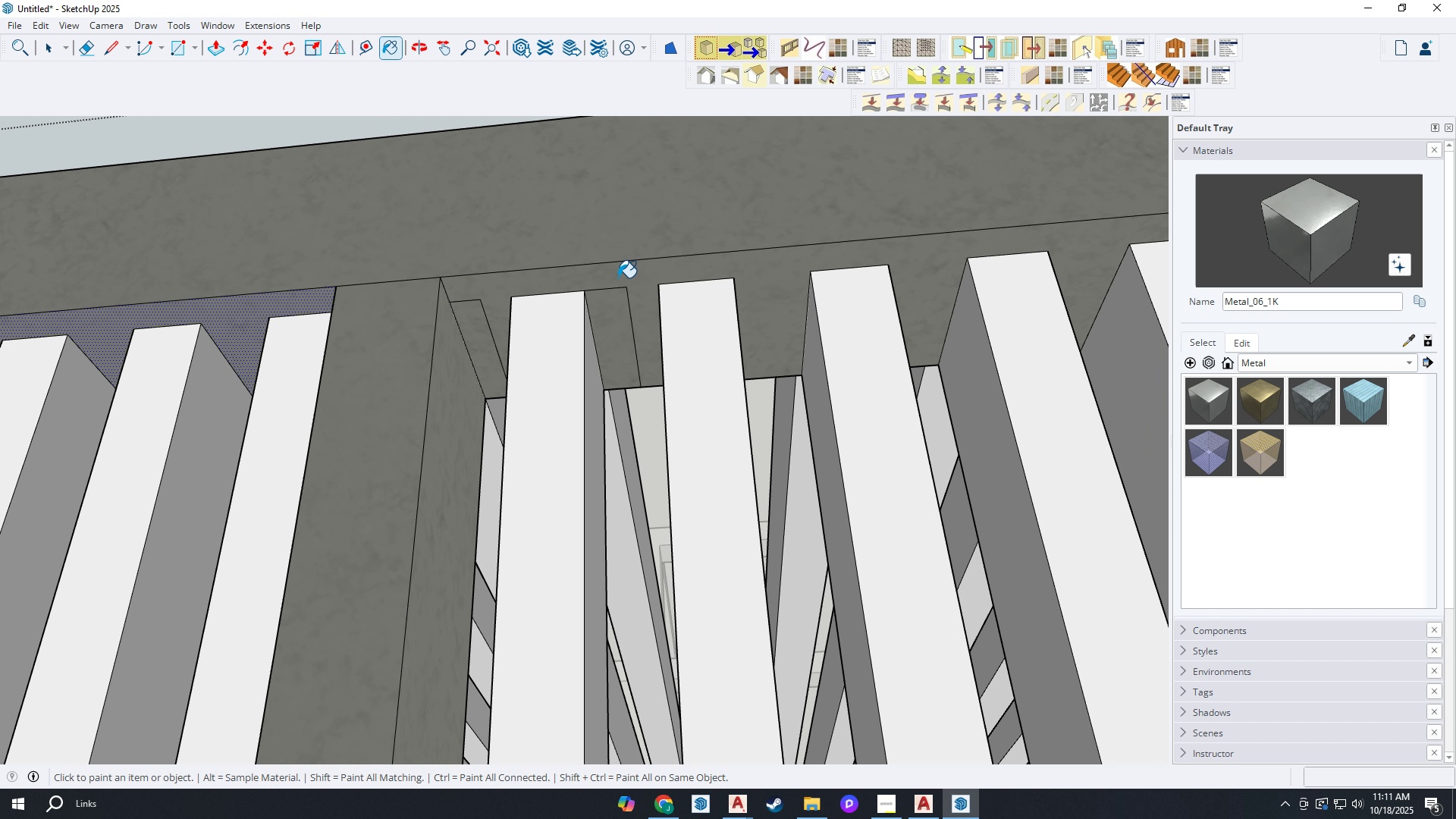 
scroll: coordinate [610, 279], scroll_direction: down, amount: 3.0
 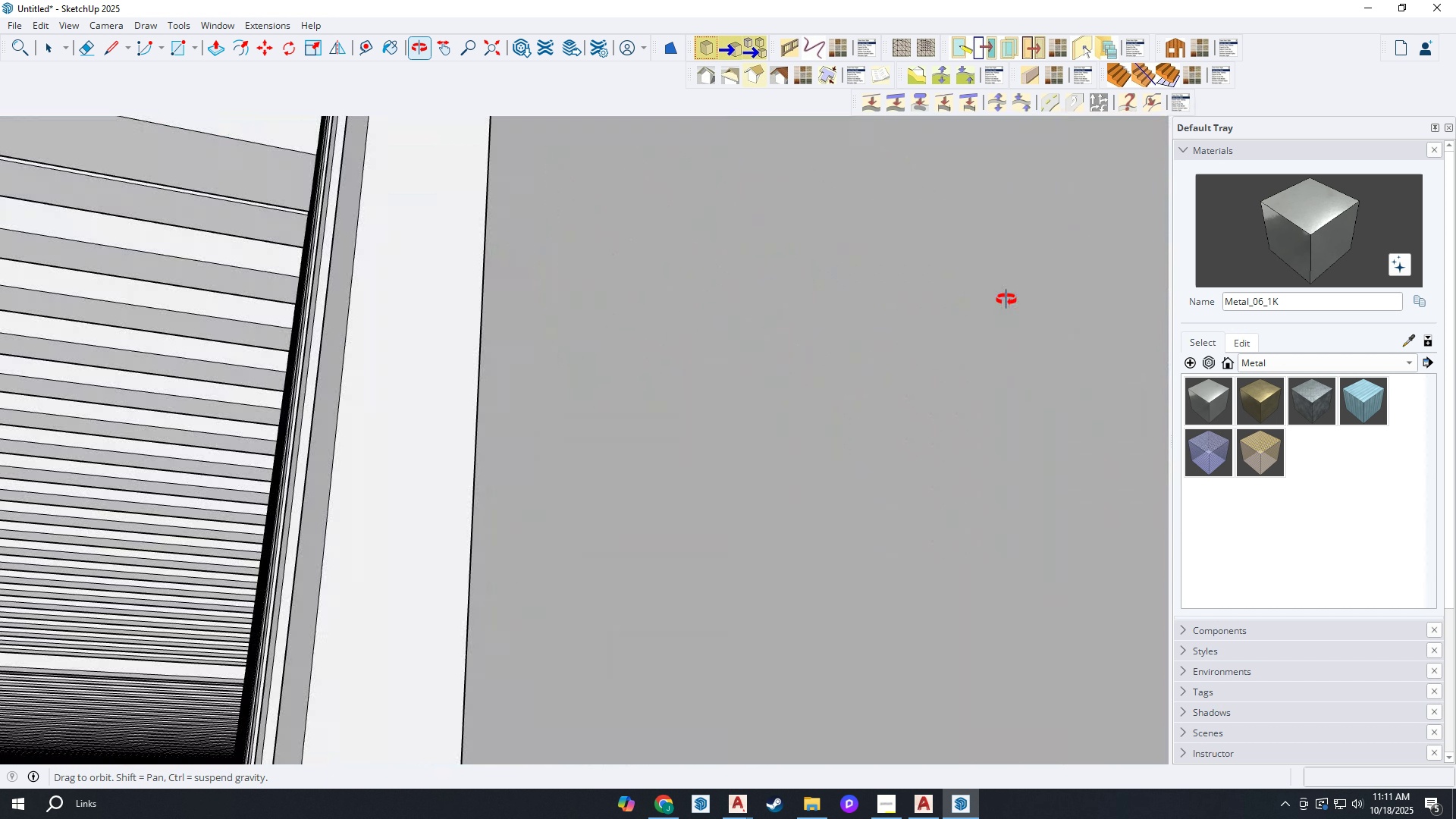 
wait(6.1)
 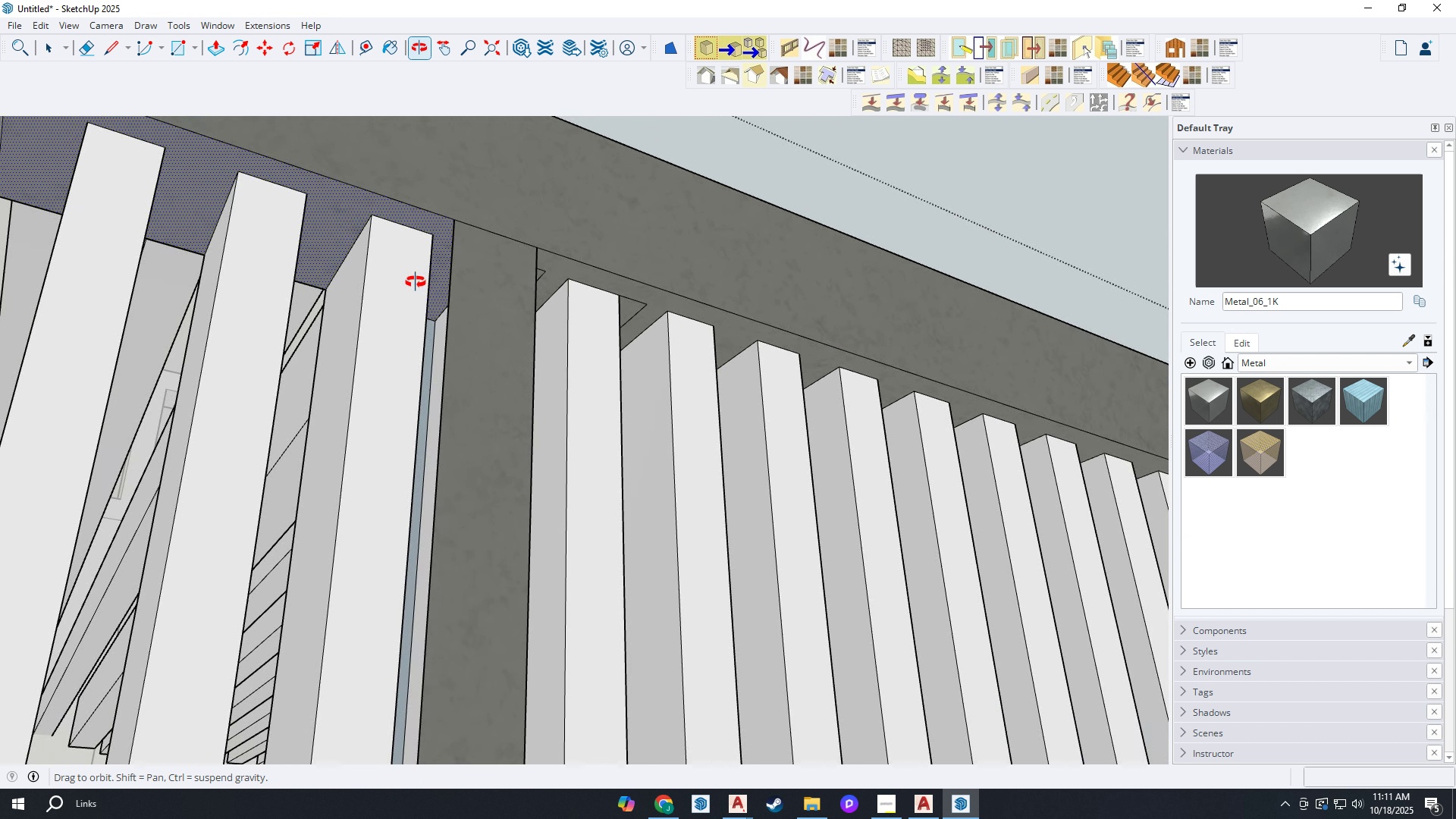 
scroll: coordinate [454, 225], scroll_direction: up, amount: 5.0
 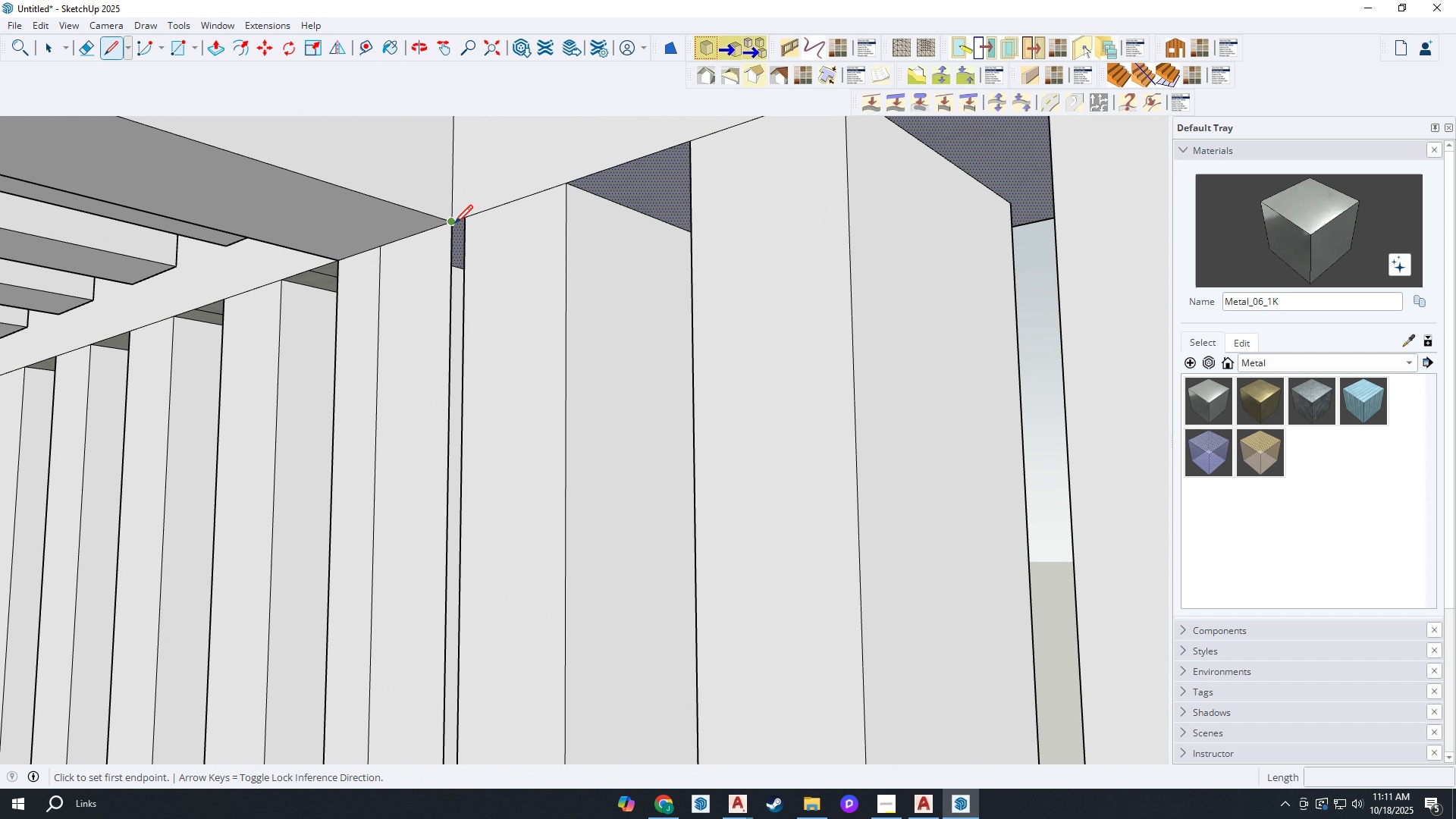 
key(L)
 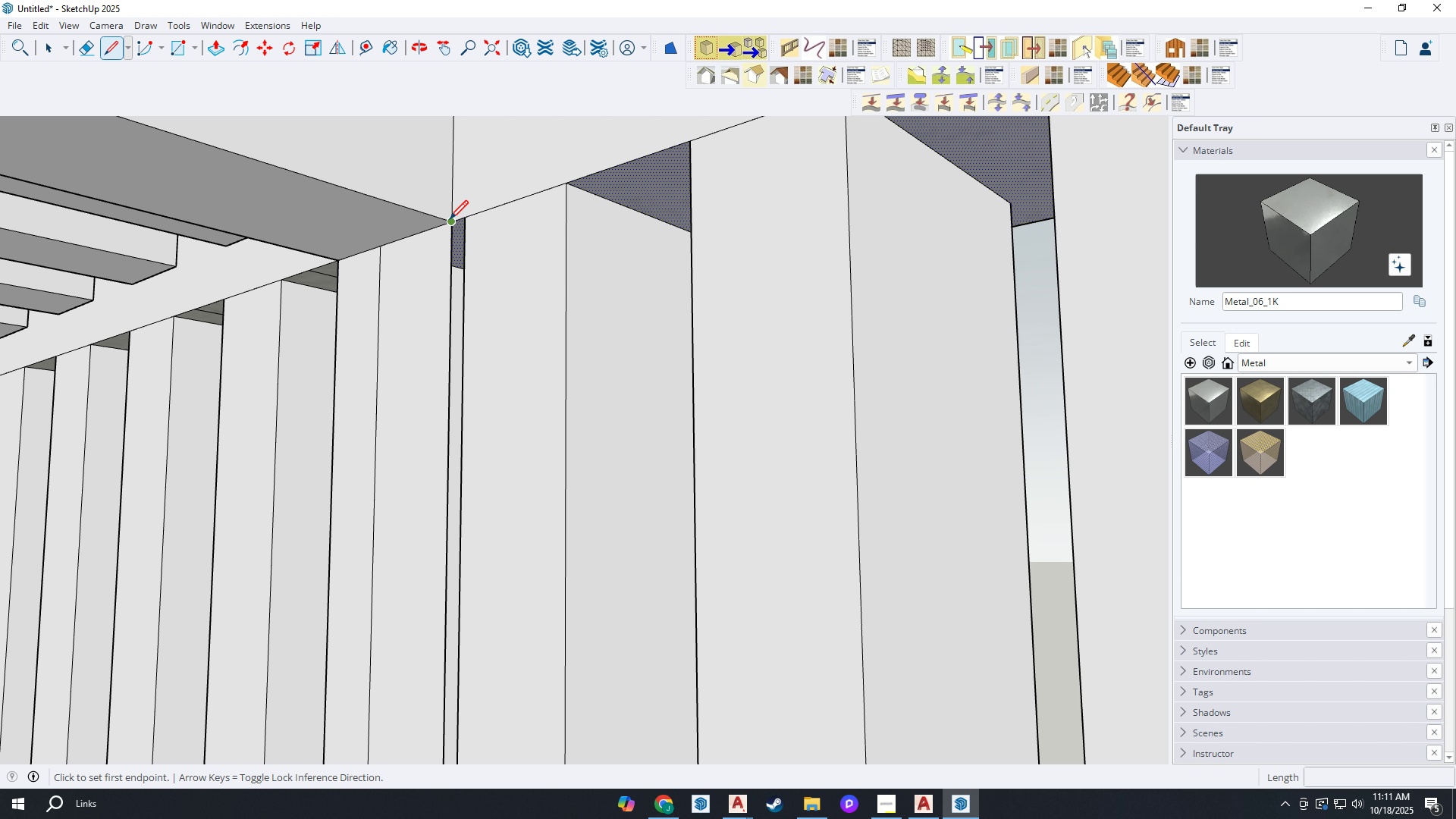 
left_click([450, 221])
 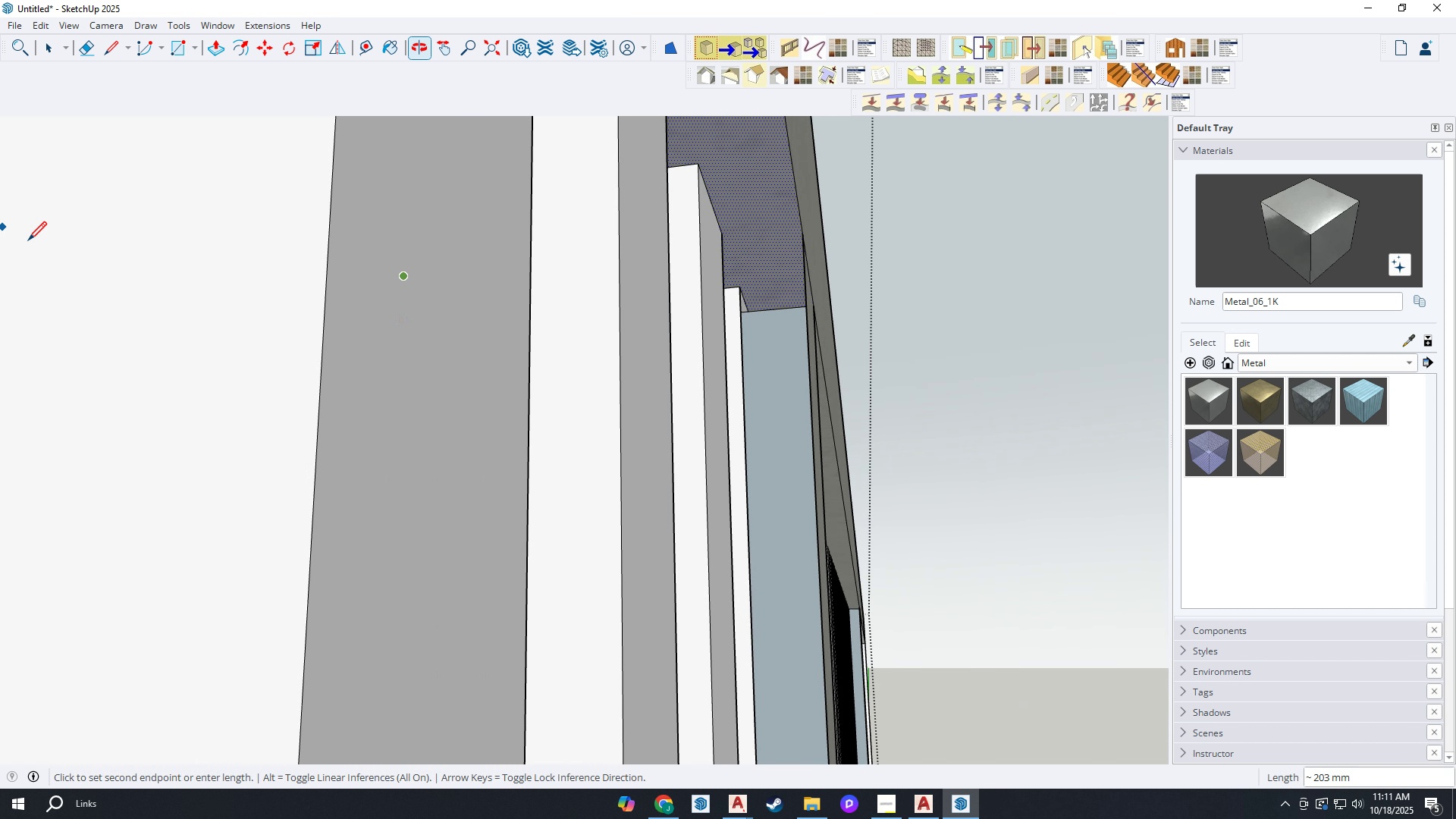 
scroll: coordinate [541, 338], scroll_direction: down, amount: 5.0
 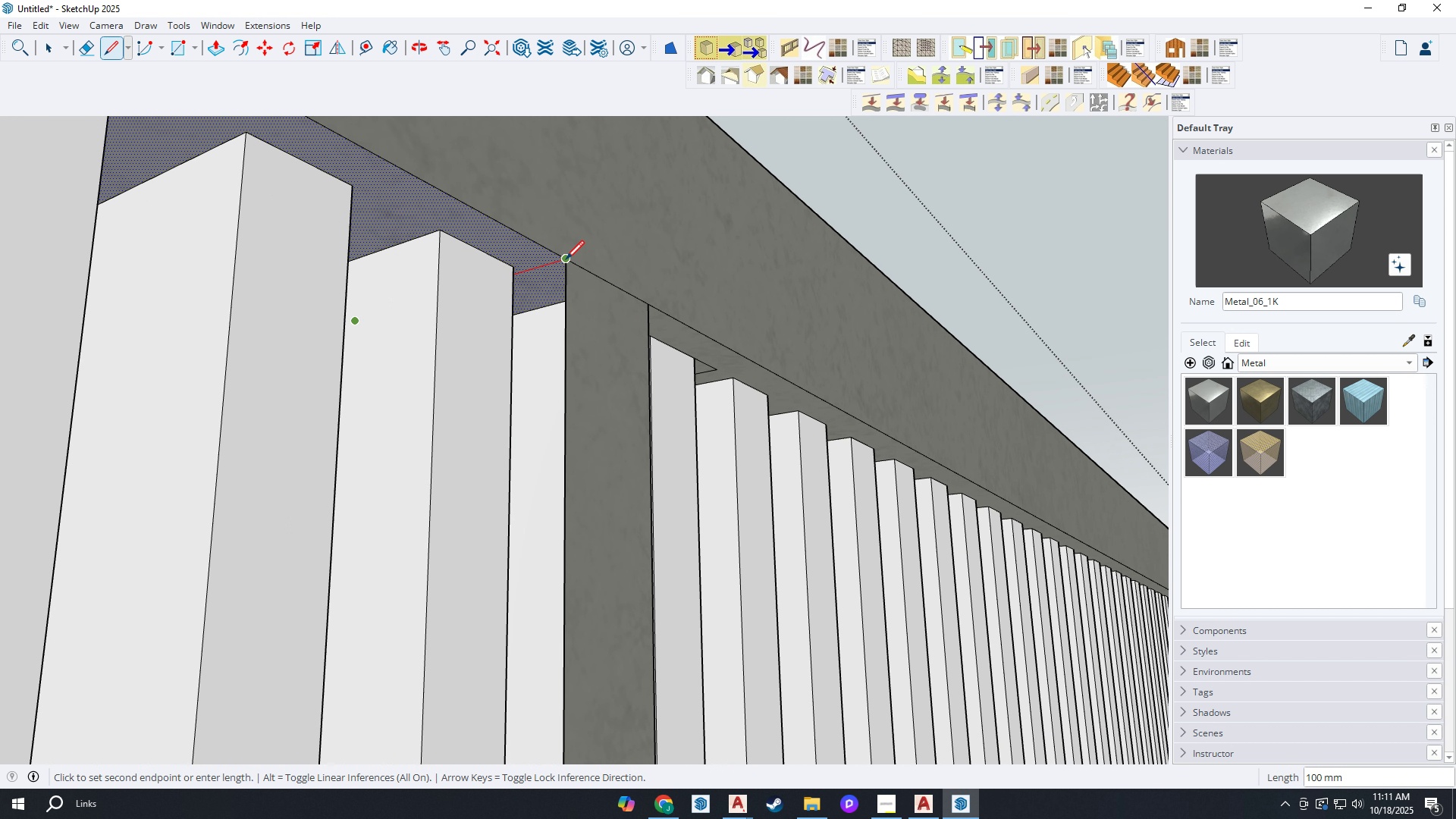 
left_click([566, 261])
 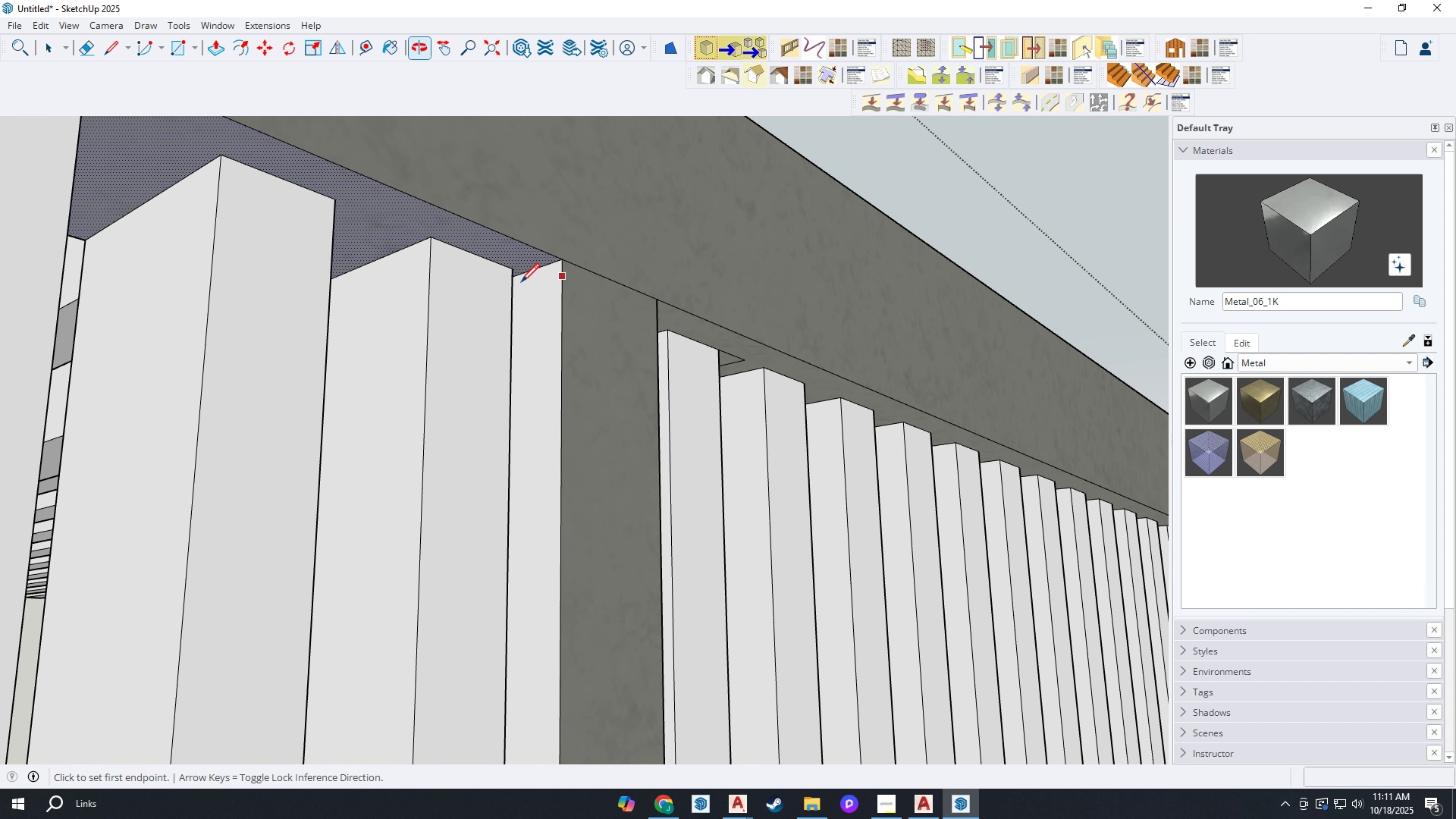 
key(B)
 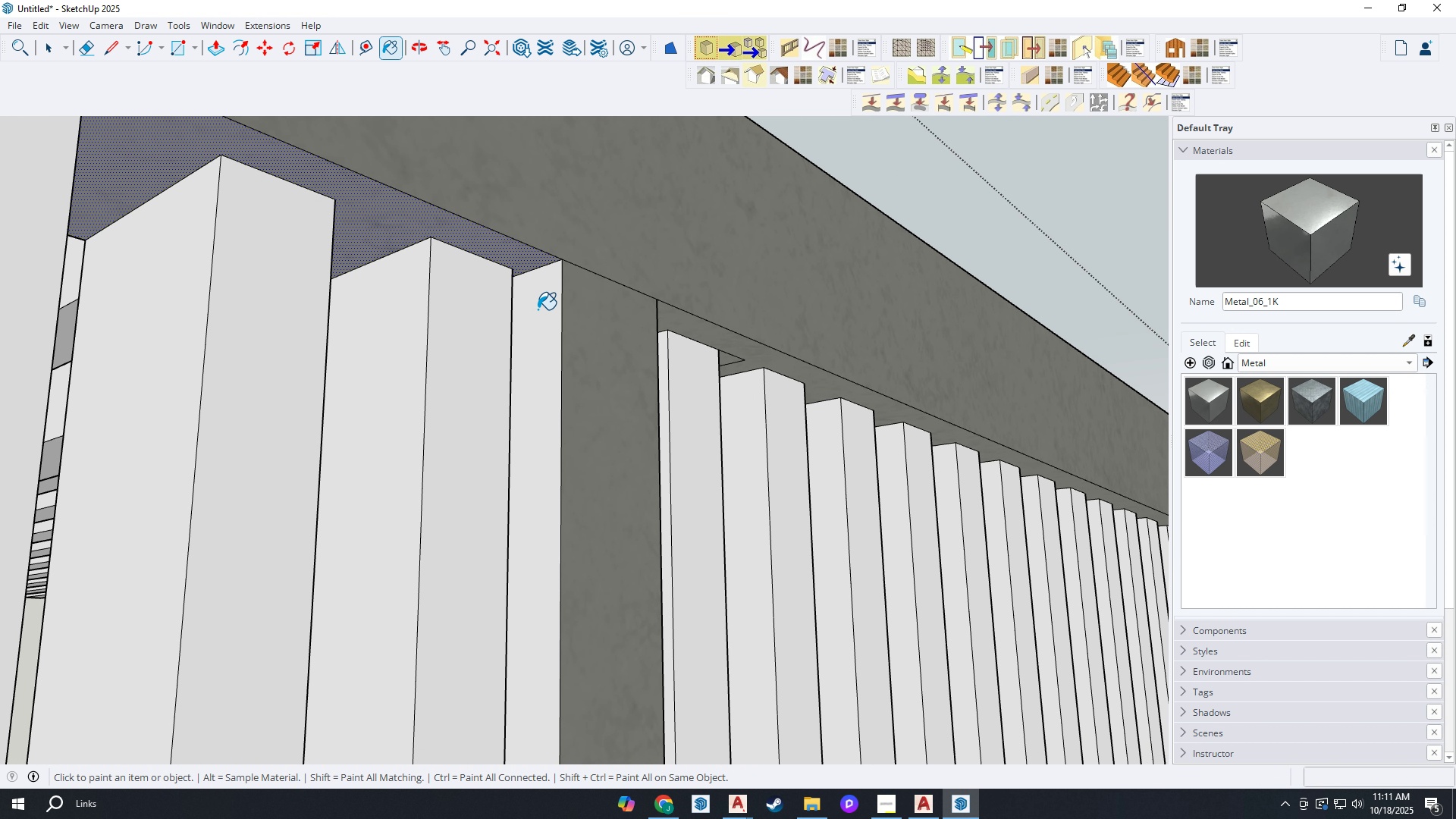 
left_click([538, 309])
 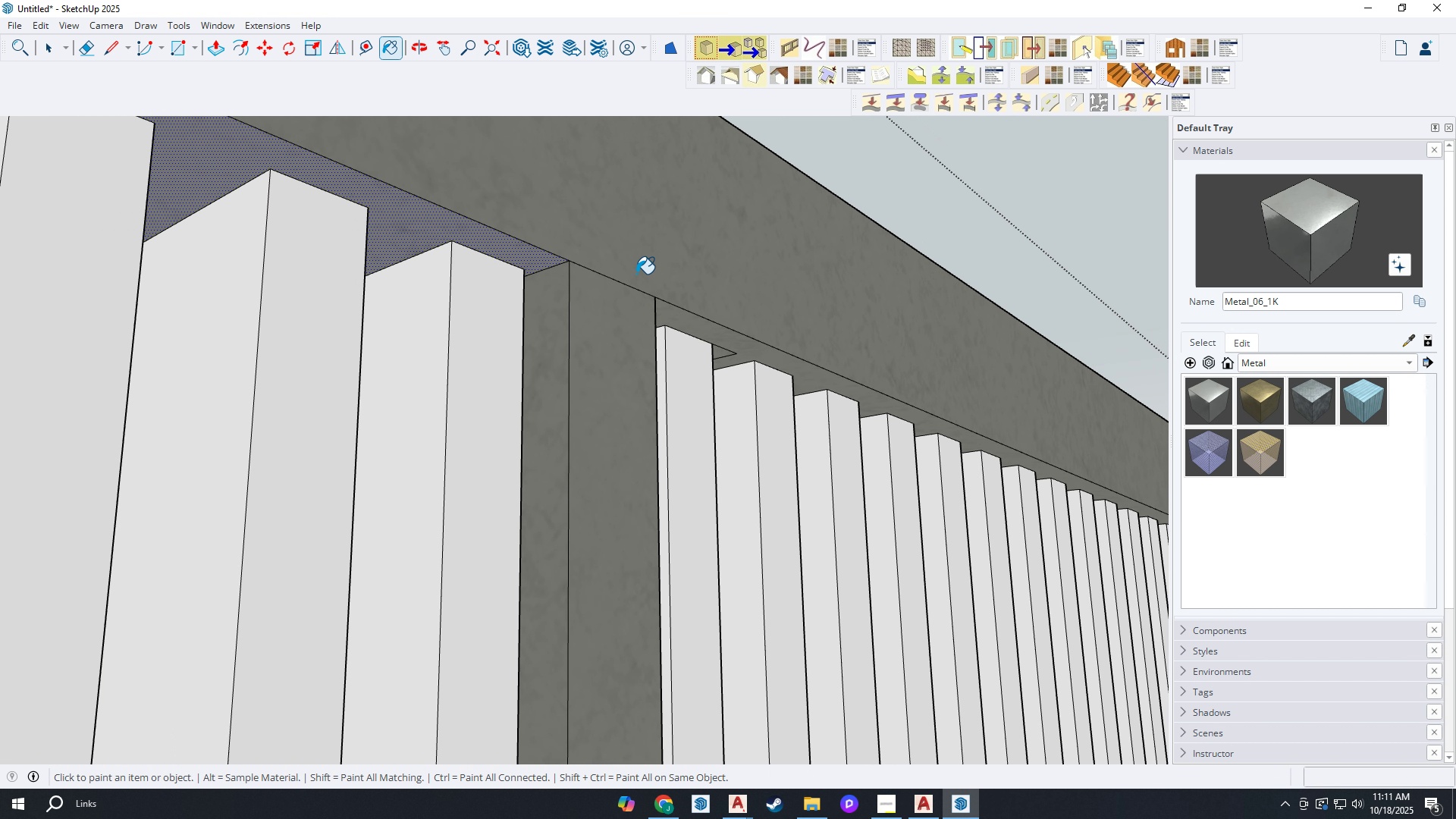 
scroll: coordinate [636, 274], scroll_direction: down, amount: 3.0
 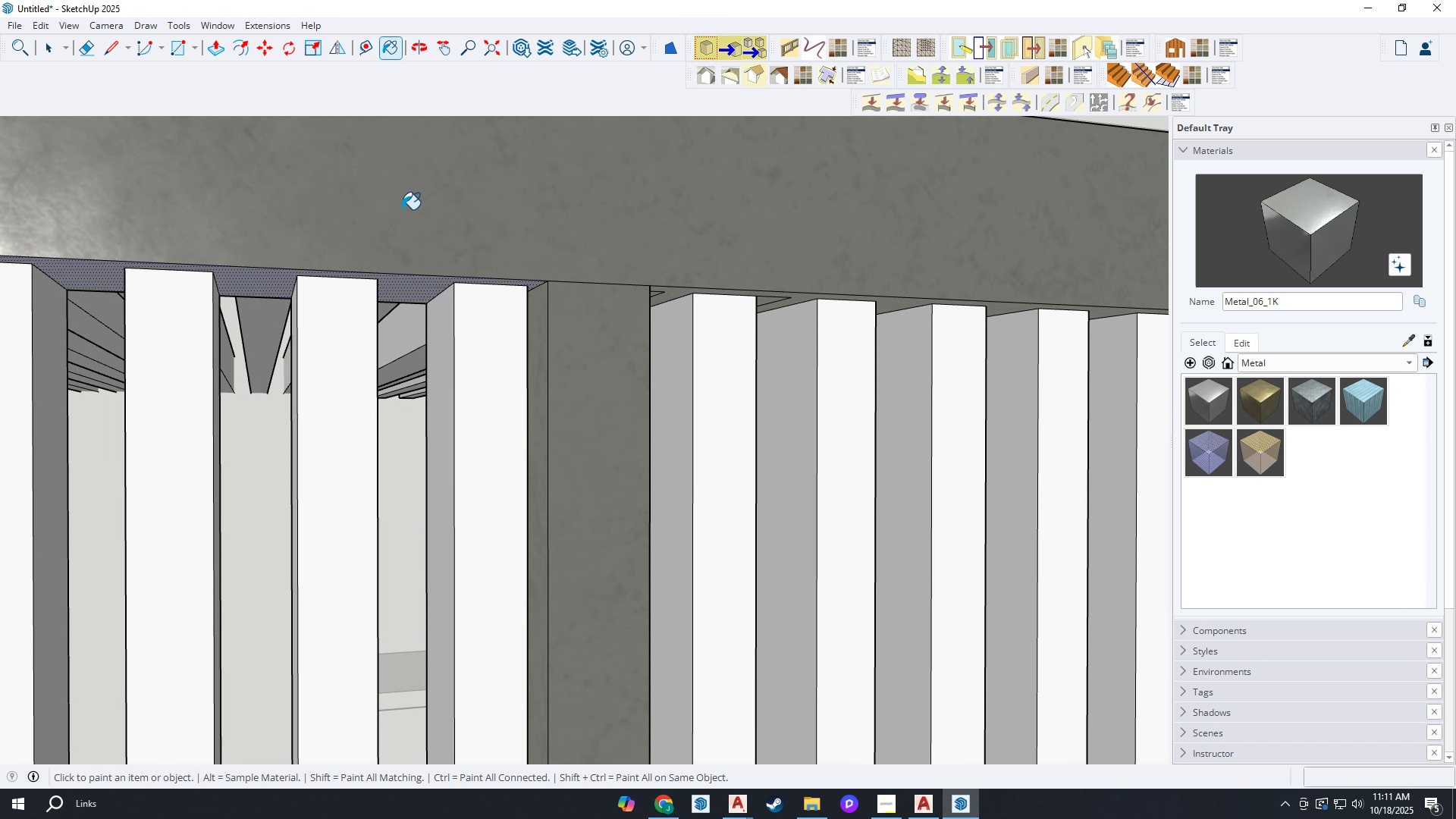 
scroll: coordinate [658, 296], scroll_direction: up, amount: 2.0
 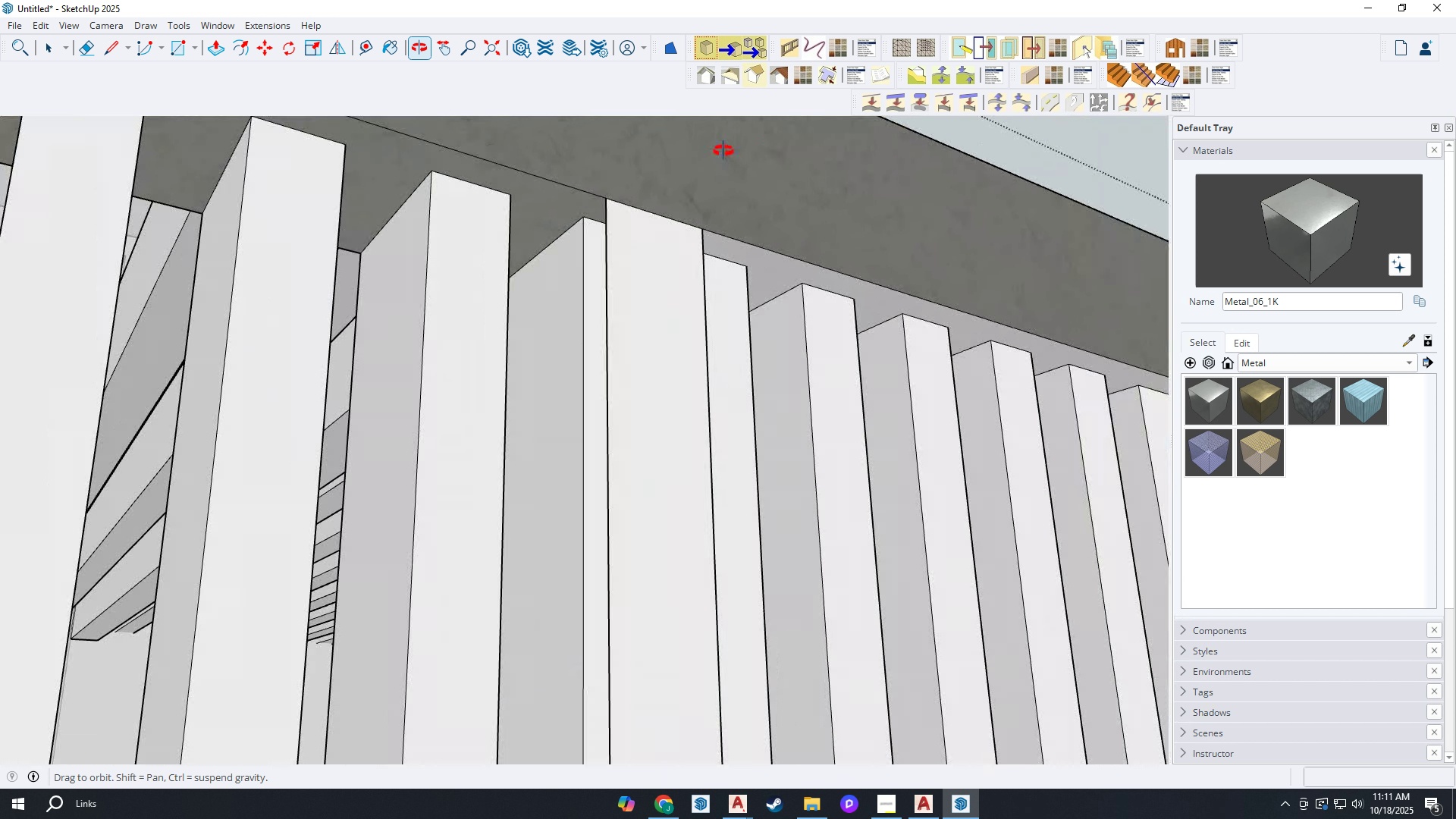 
wait(5.96)
 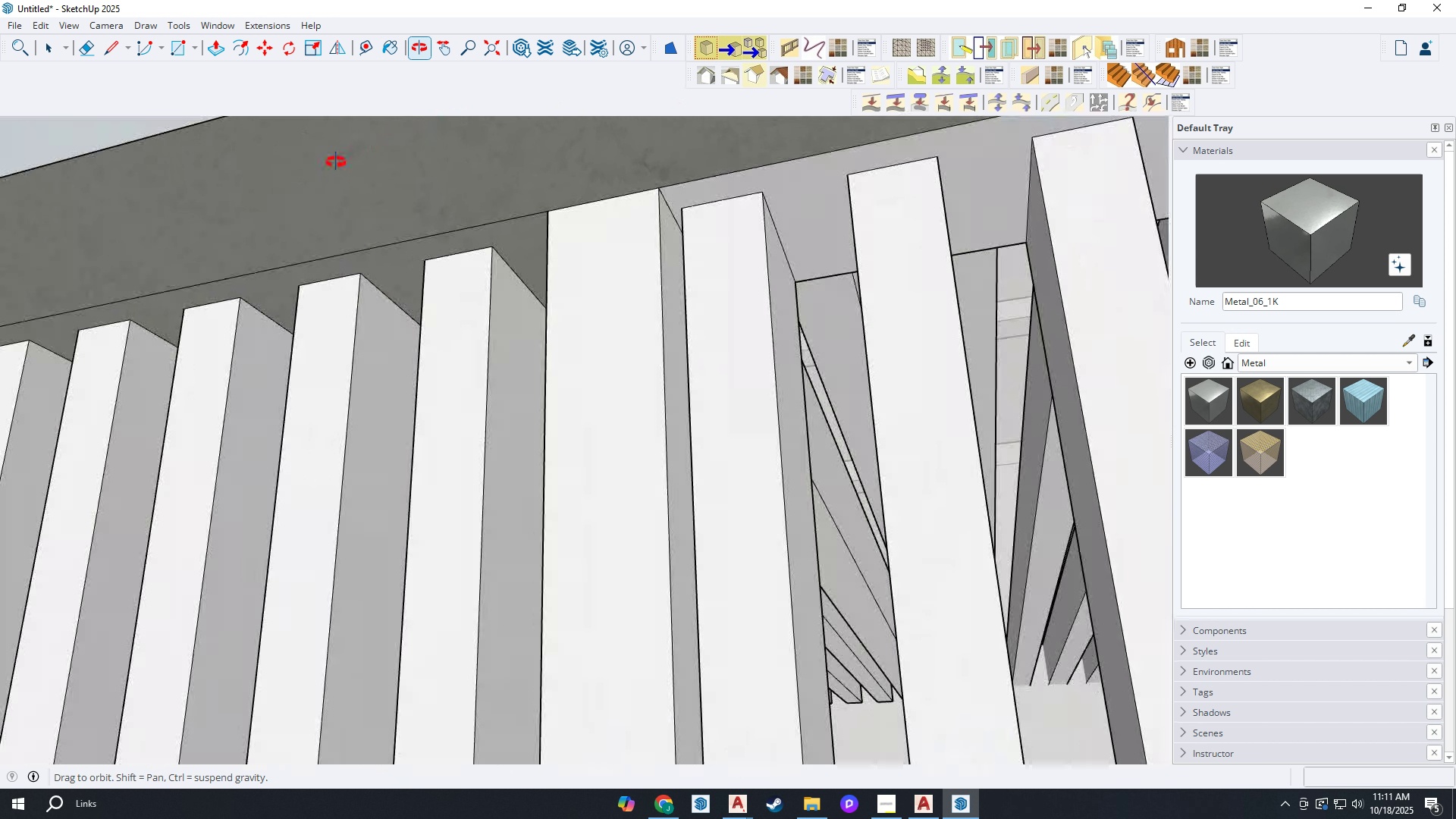 
key(L)
 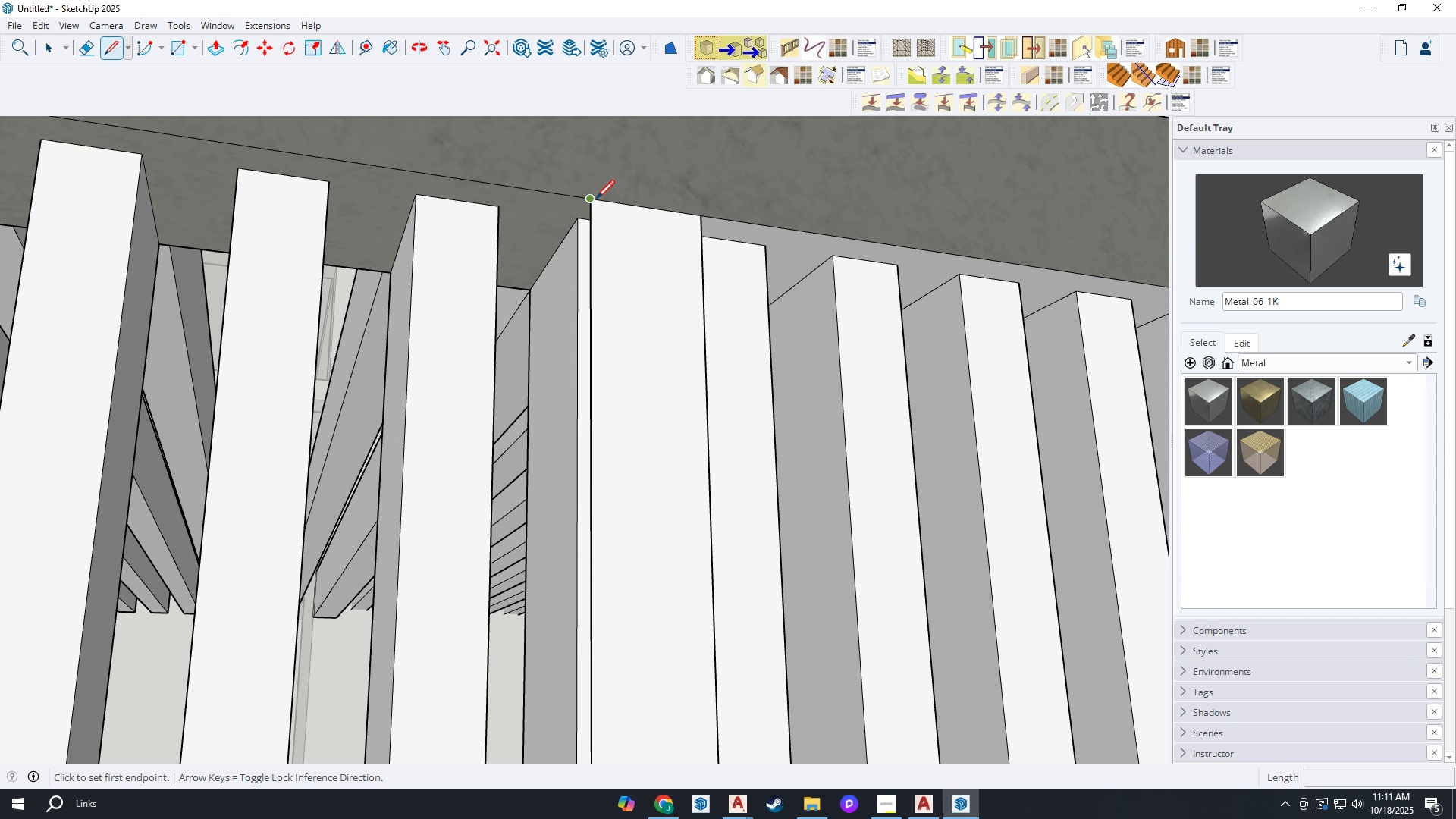 
left_click([596, 200])
 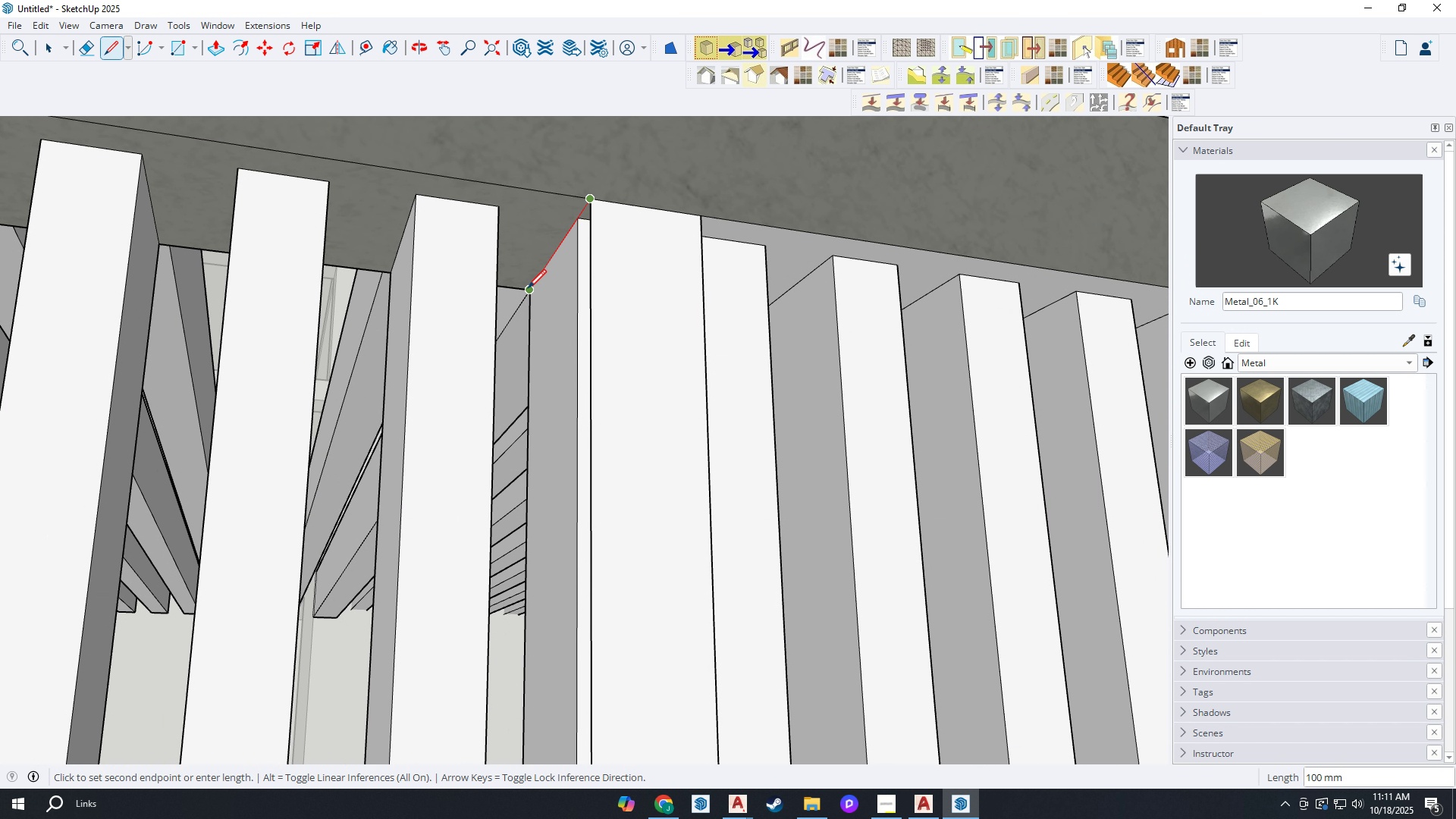 
left_click([528, 290])
 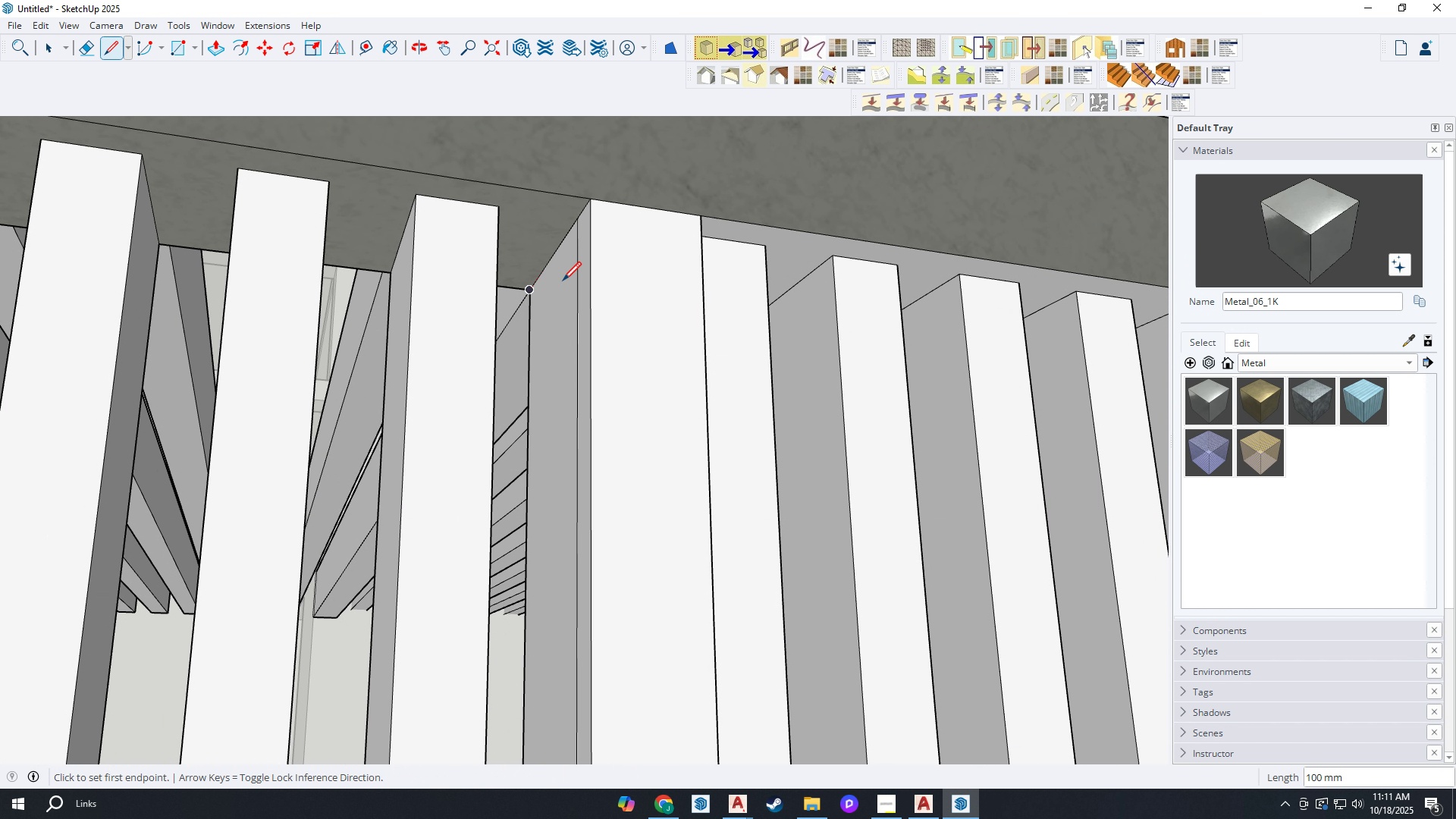 
type(EB)
 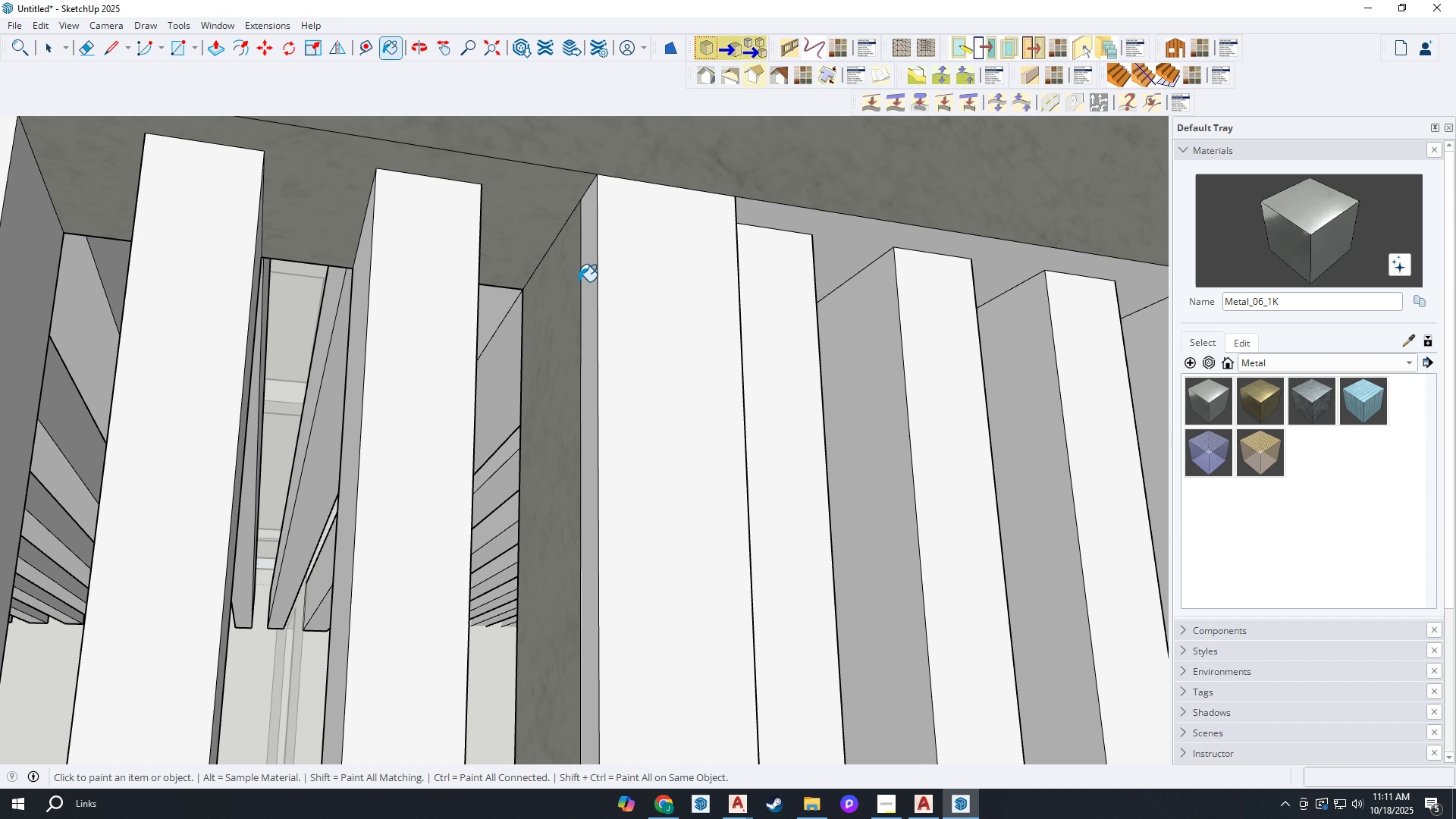 
scroll: coordinate [563, 282], scroll_direction: down, amount: 1.0
 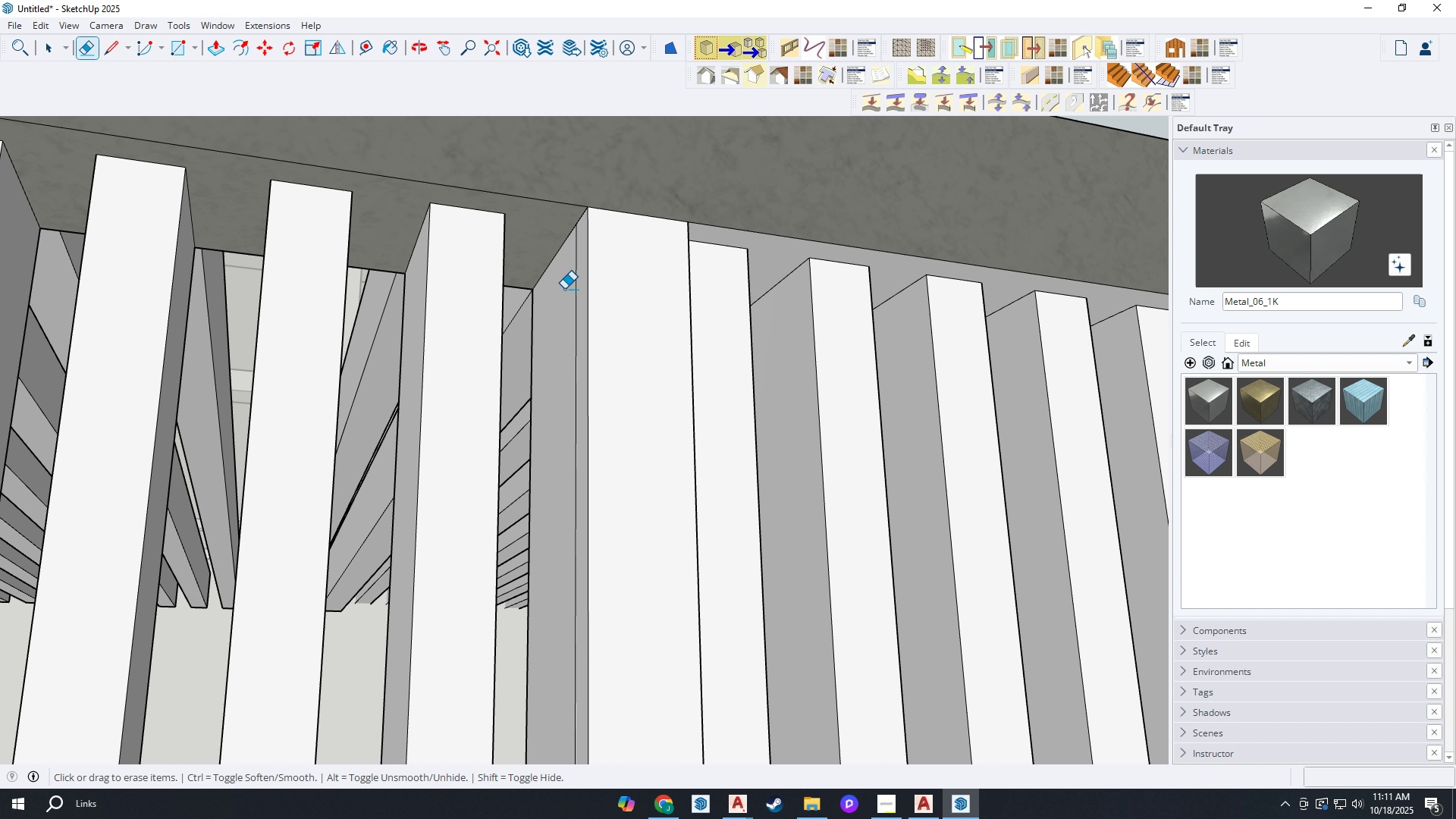 
scroll: coordinate [564, 289], scroll_direction: up, amount: 3.0
 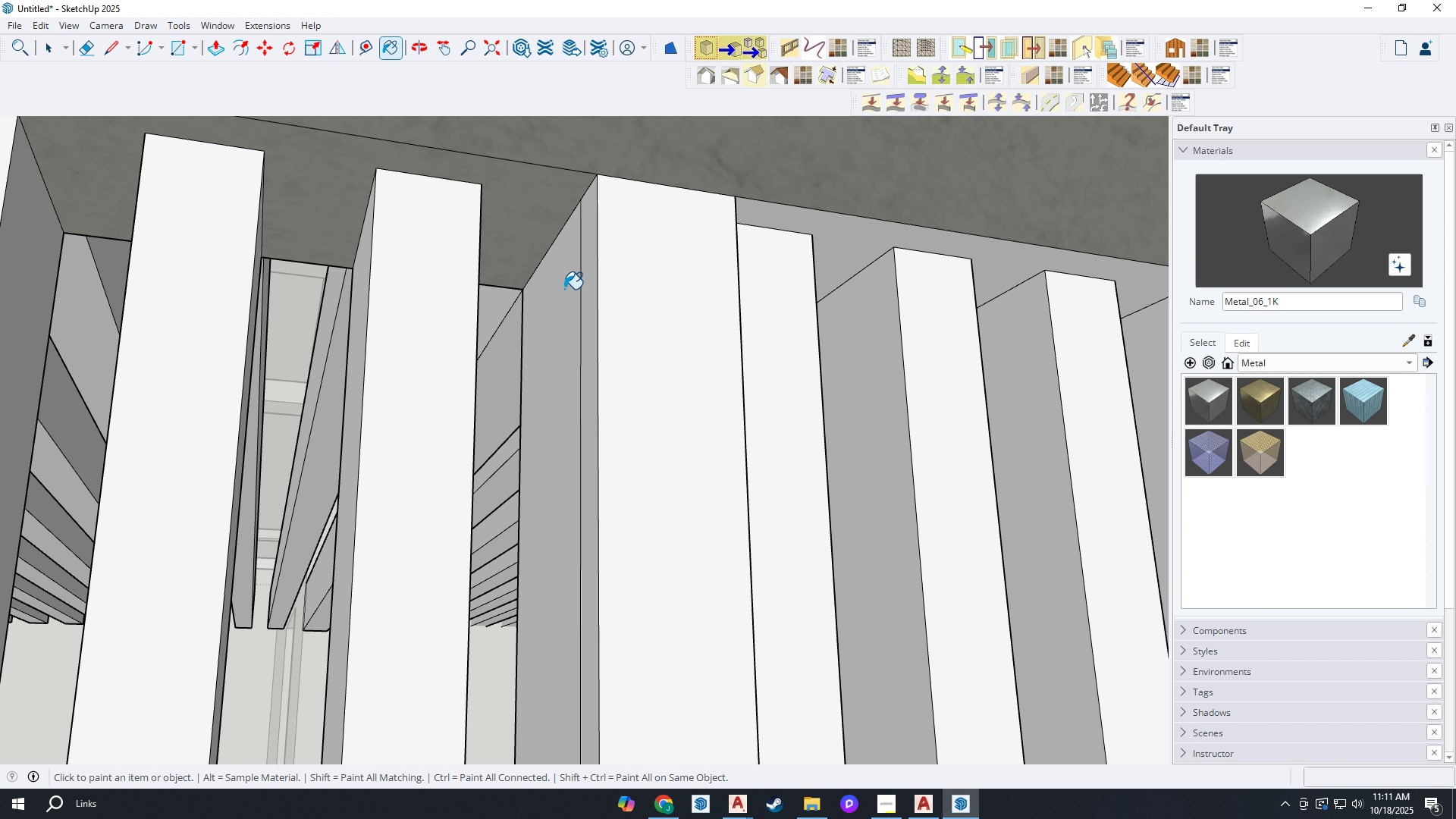 
left_click([564, 289])
 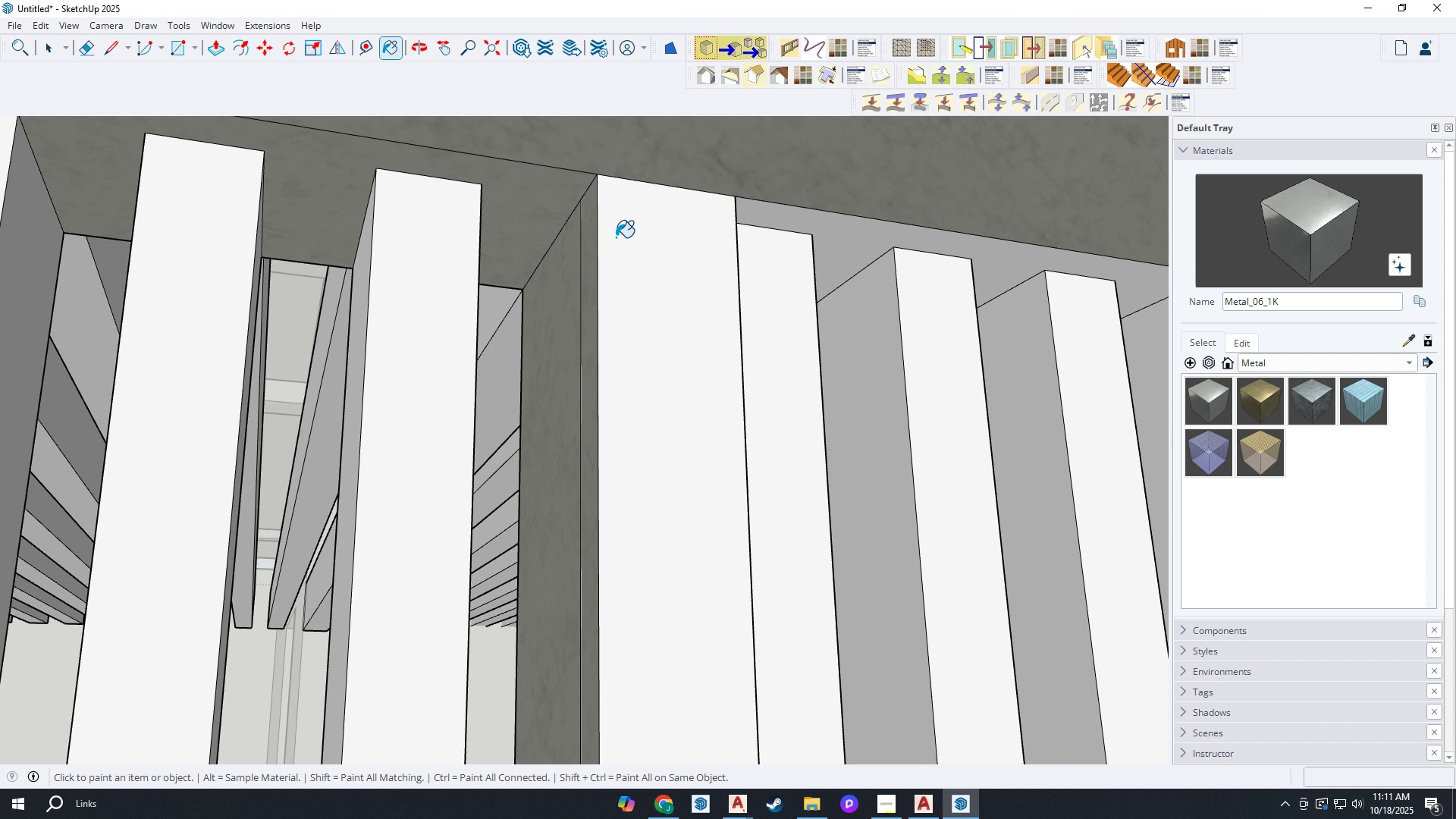 
triple_click([616, 237])
 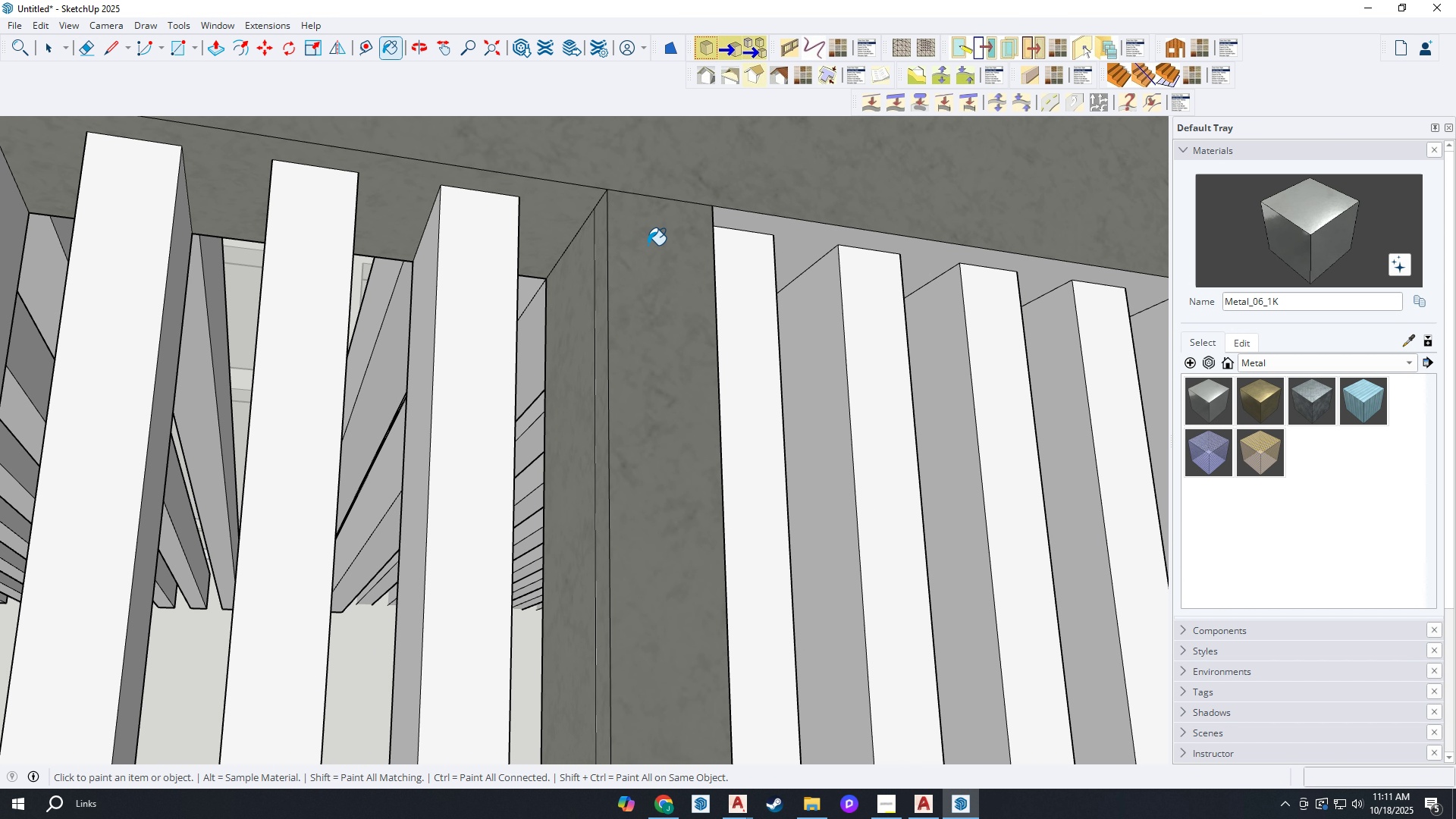 
scroll: coordinate [642, 240], scroll_direction: down, amount: 3.0
 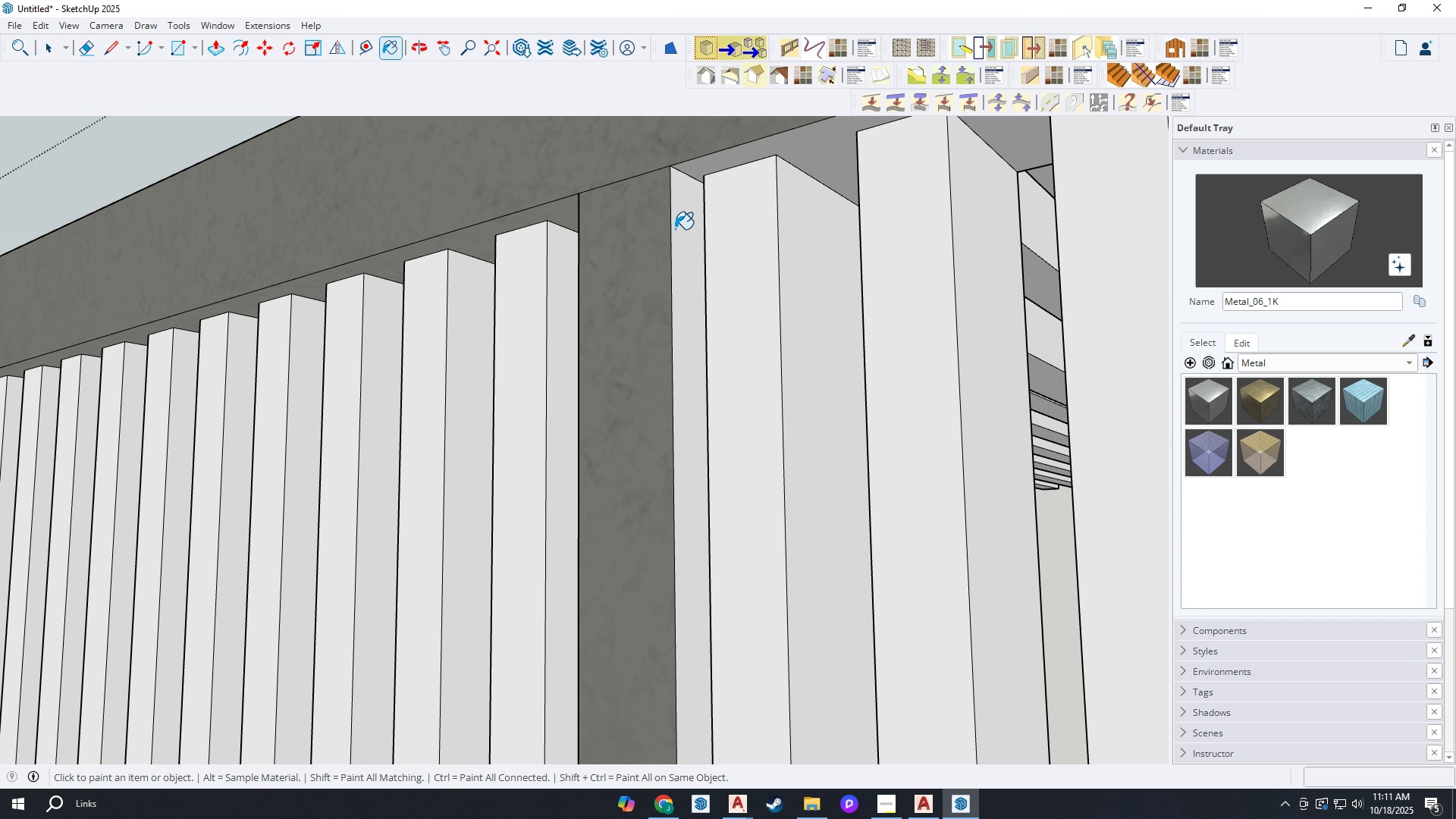 
left_click([679, 219])
 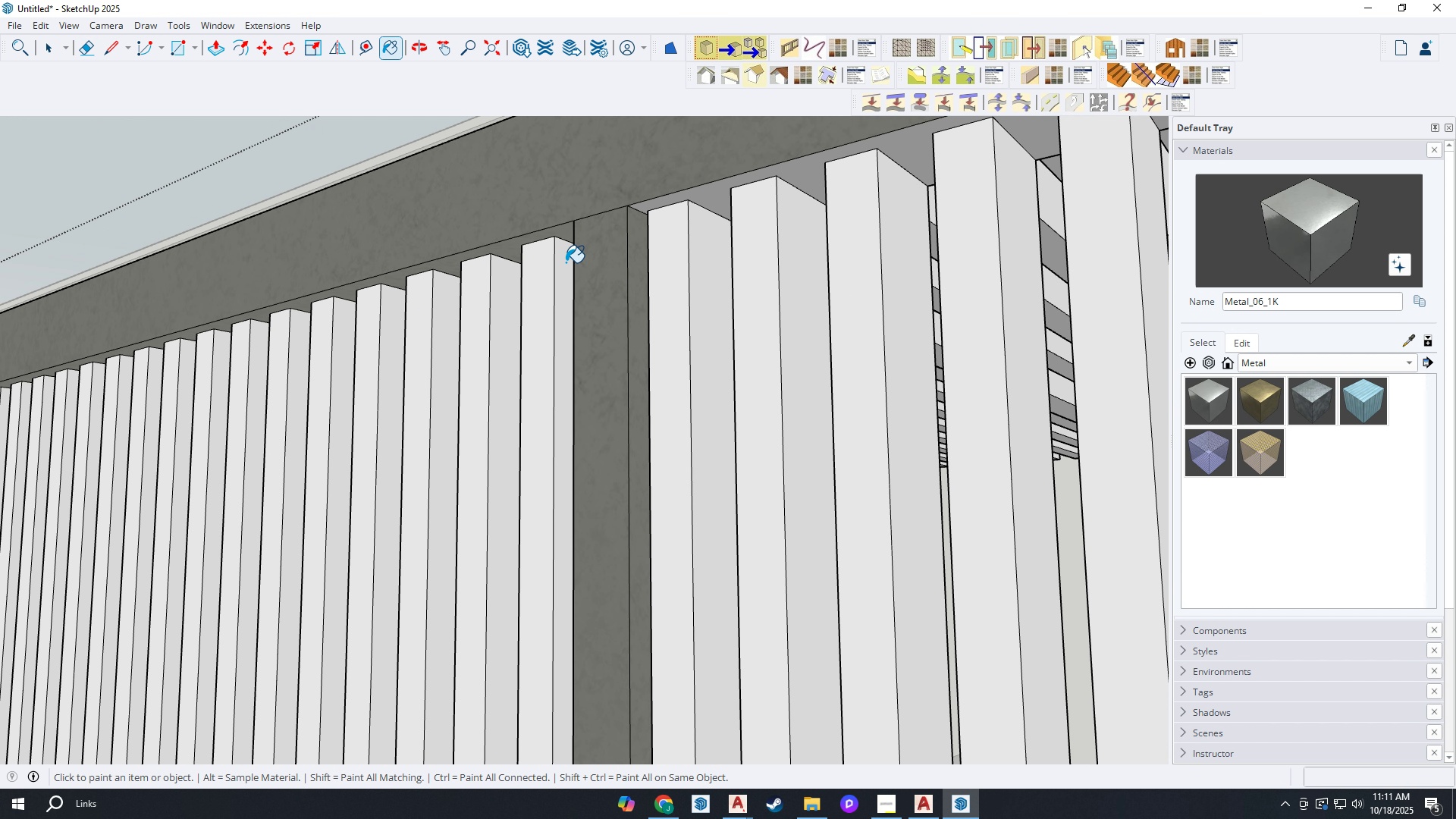 
scroll: coordinate [592, 307], scroll_direction: down, amount: 25.0
 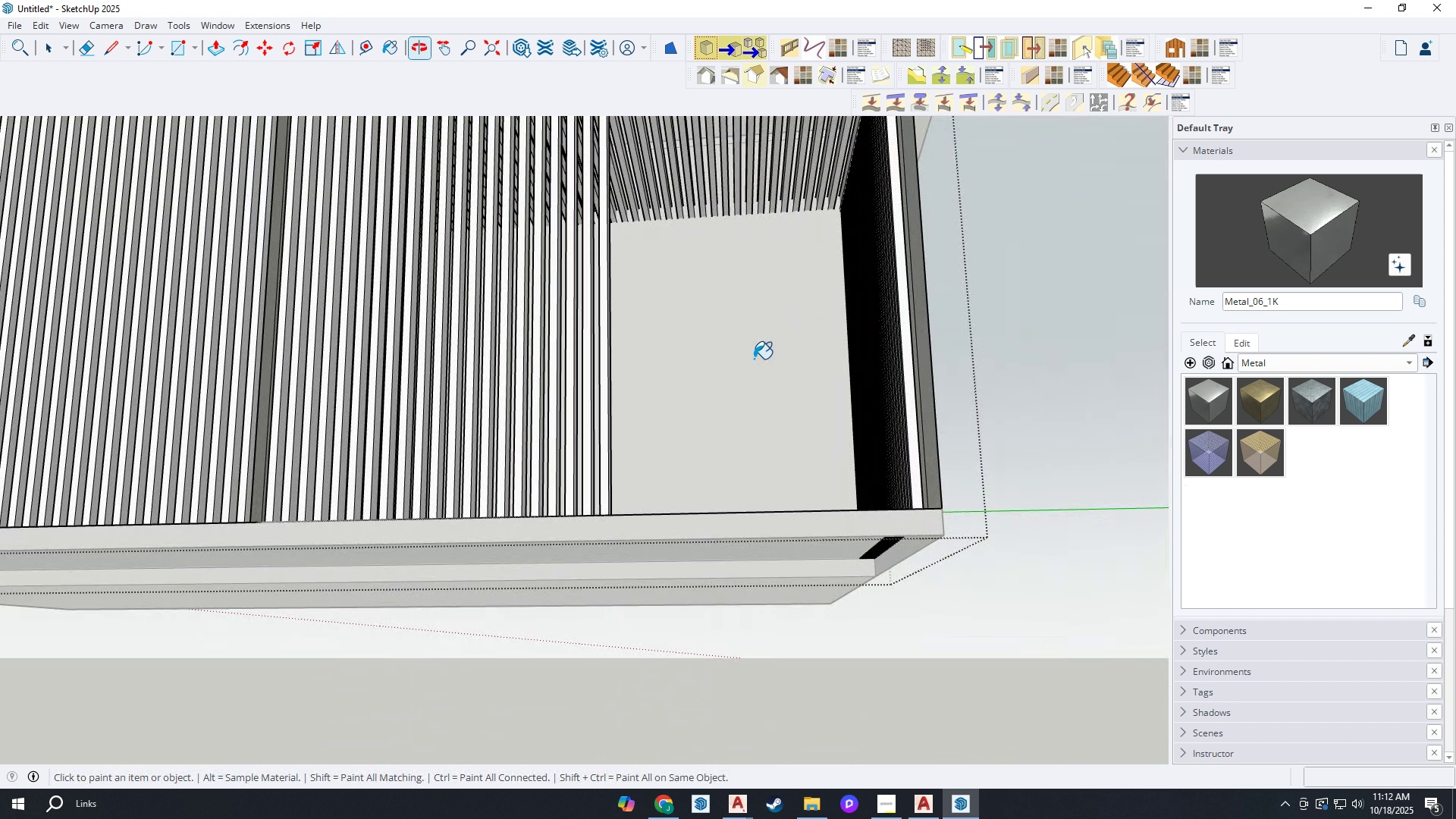 
scroll: coordinate [708, 278], scroll_direction: up, amount: 11.0
 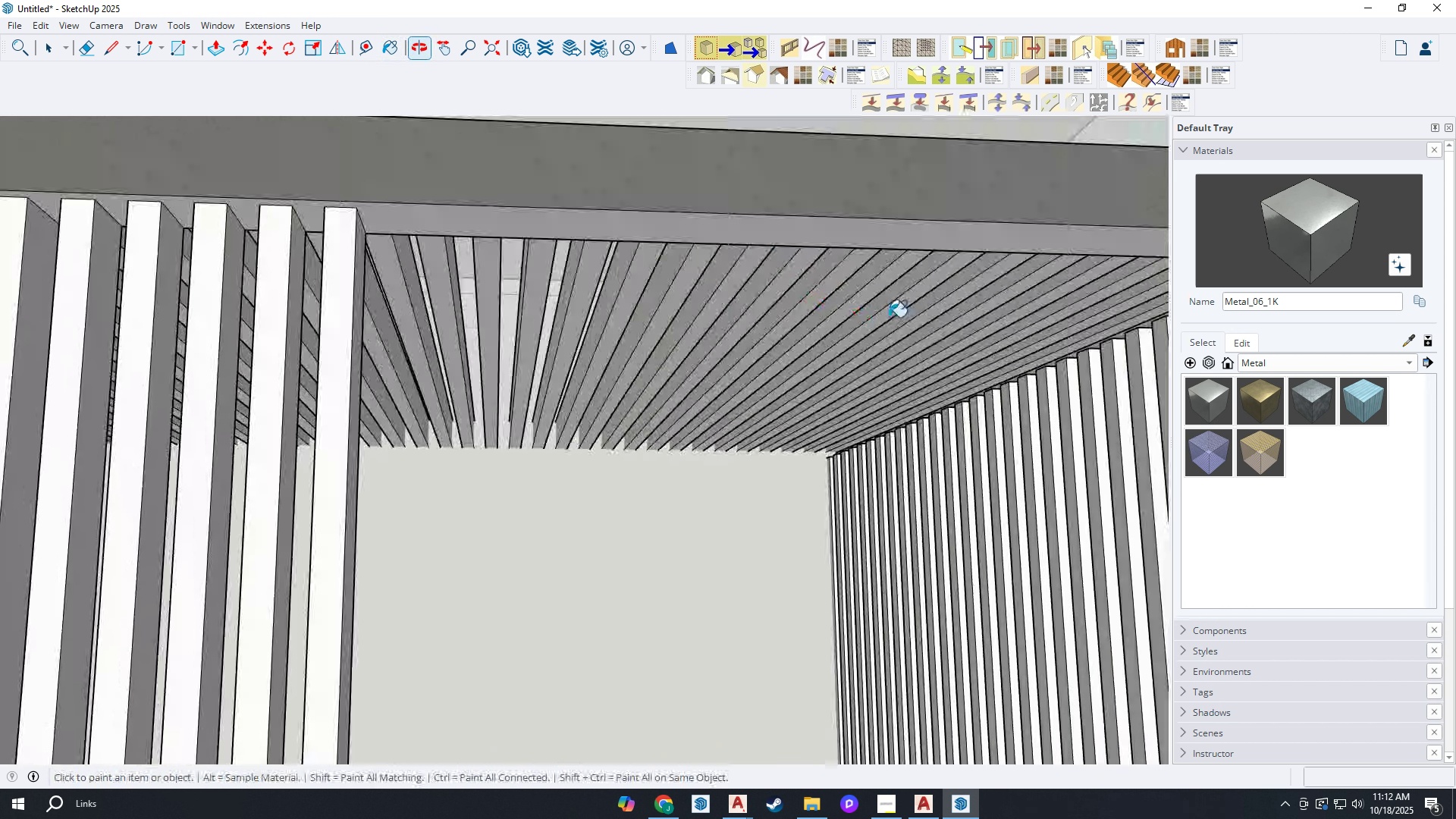 
scroll: coordinate [993, 258], scroll_direction: down, amount: 1.0
 